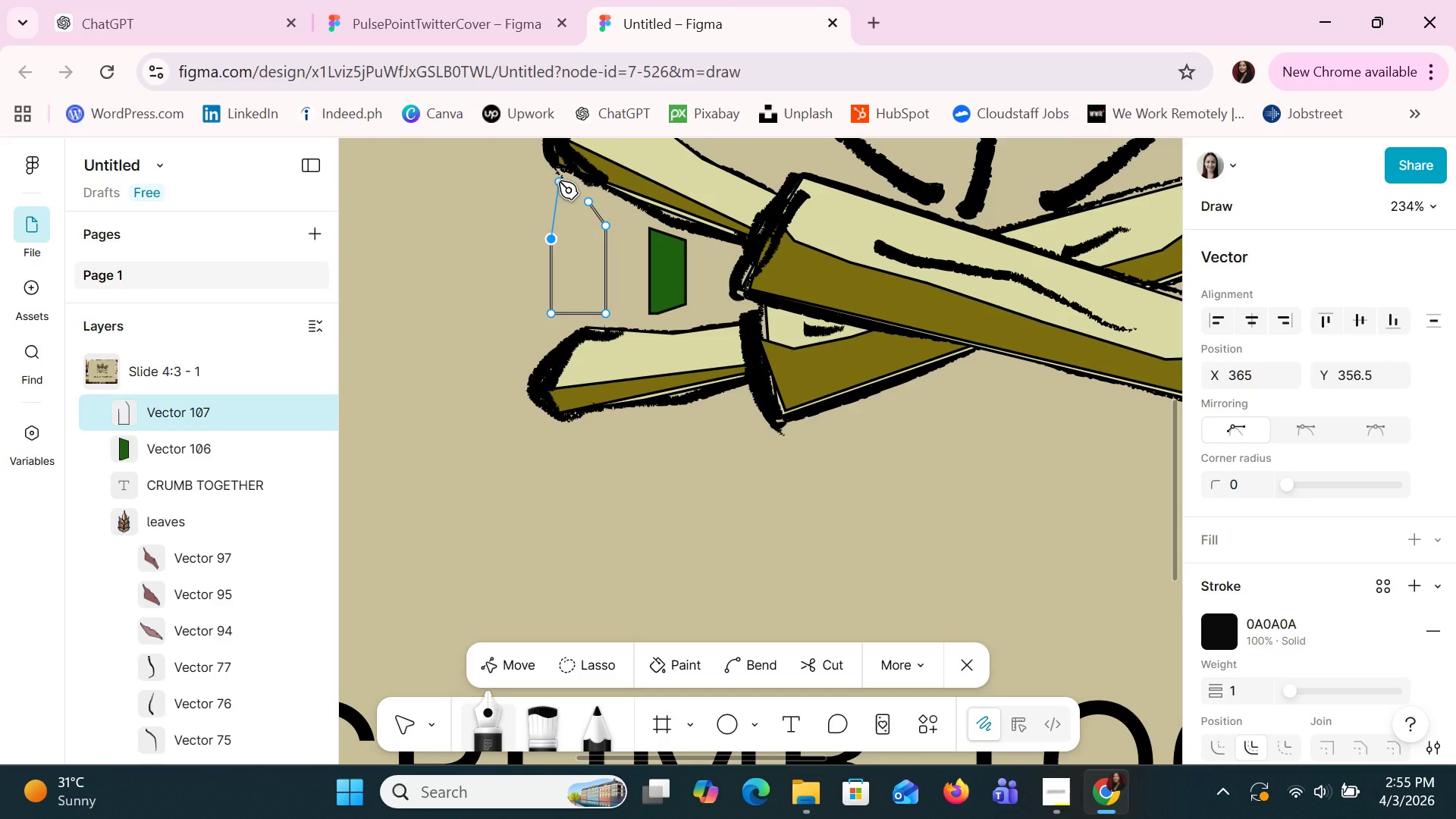 
wait(6.14)
 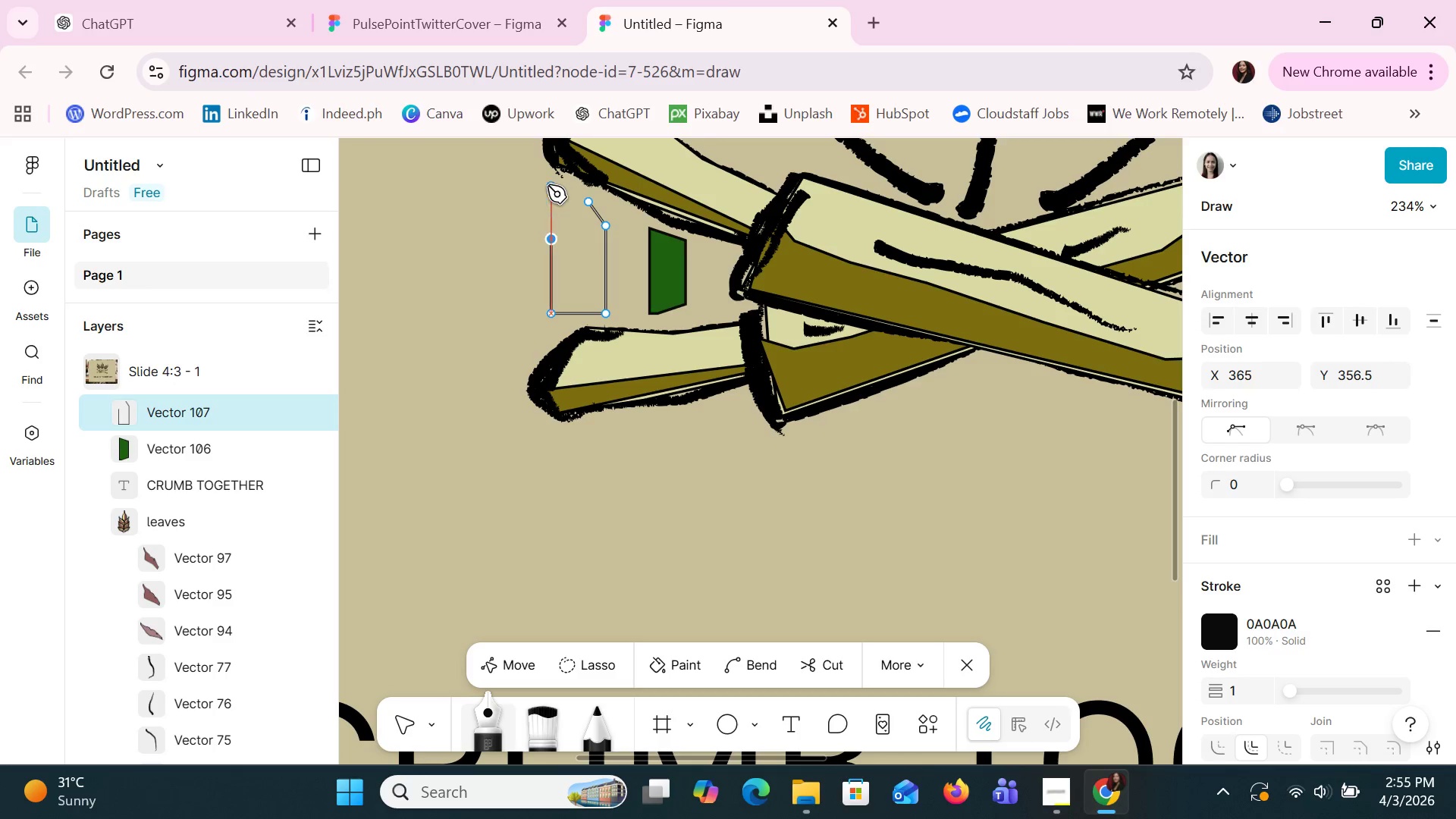 
left_click([559, 181])
 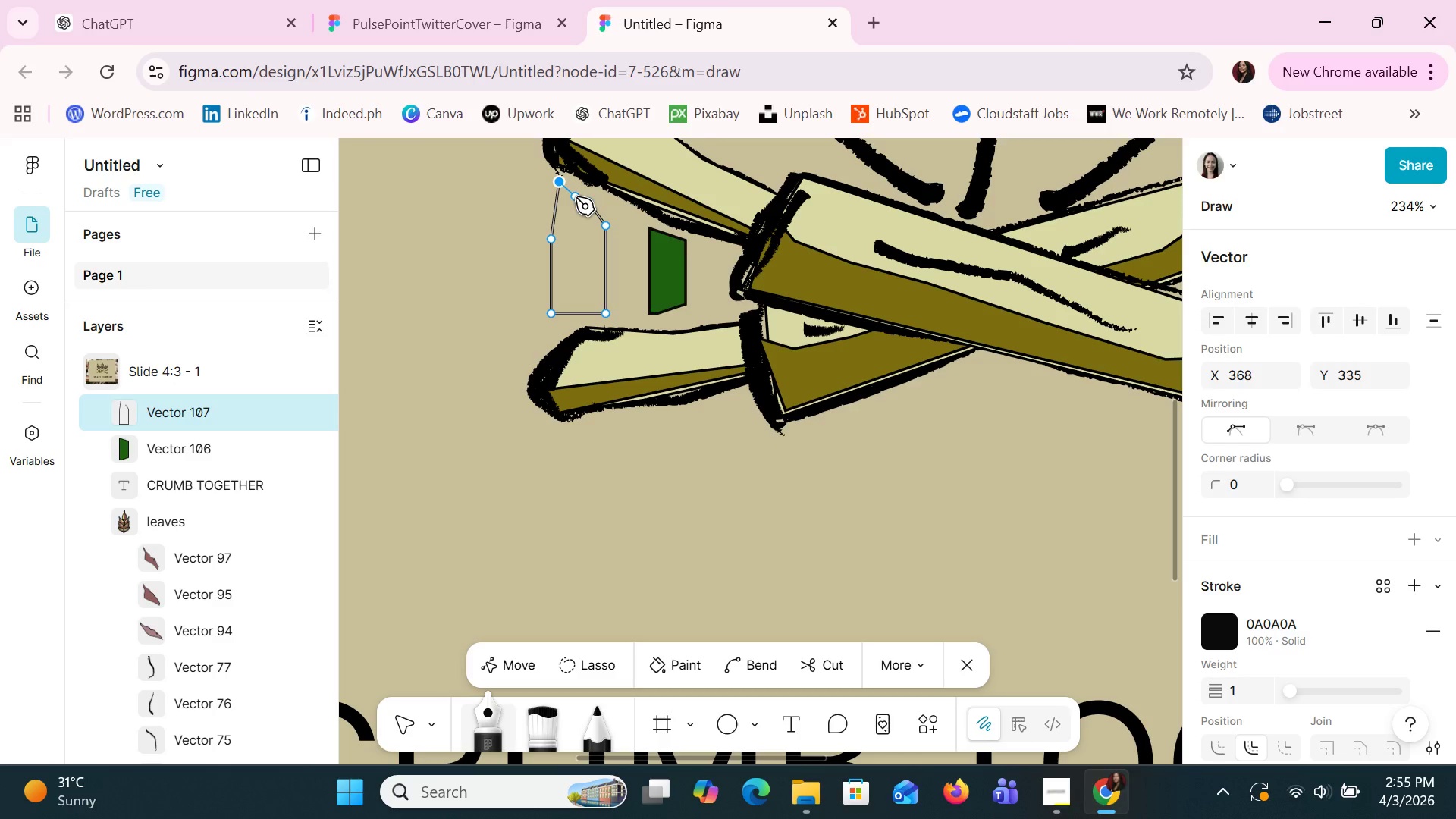 
left_click([576, 197])
 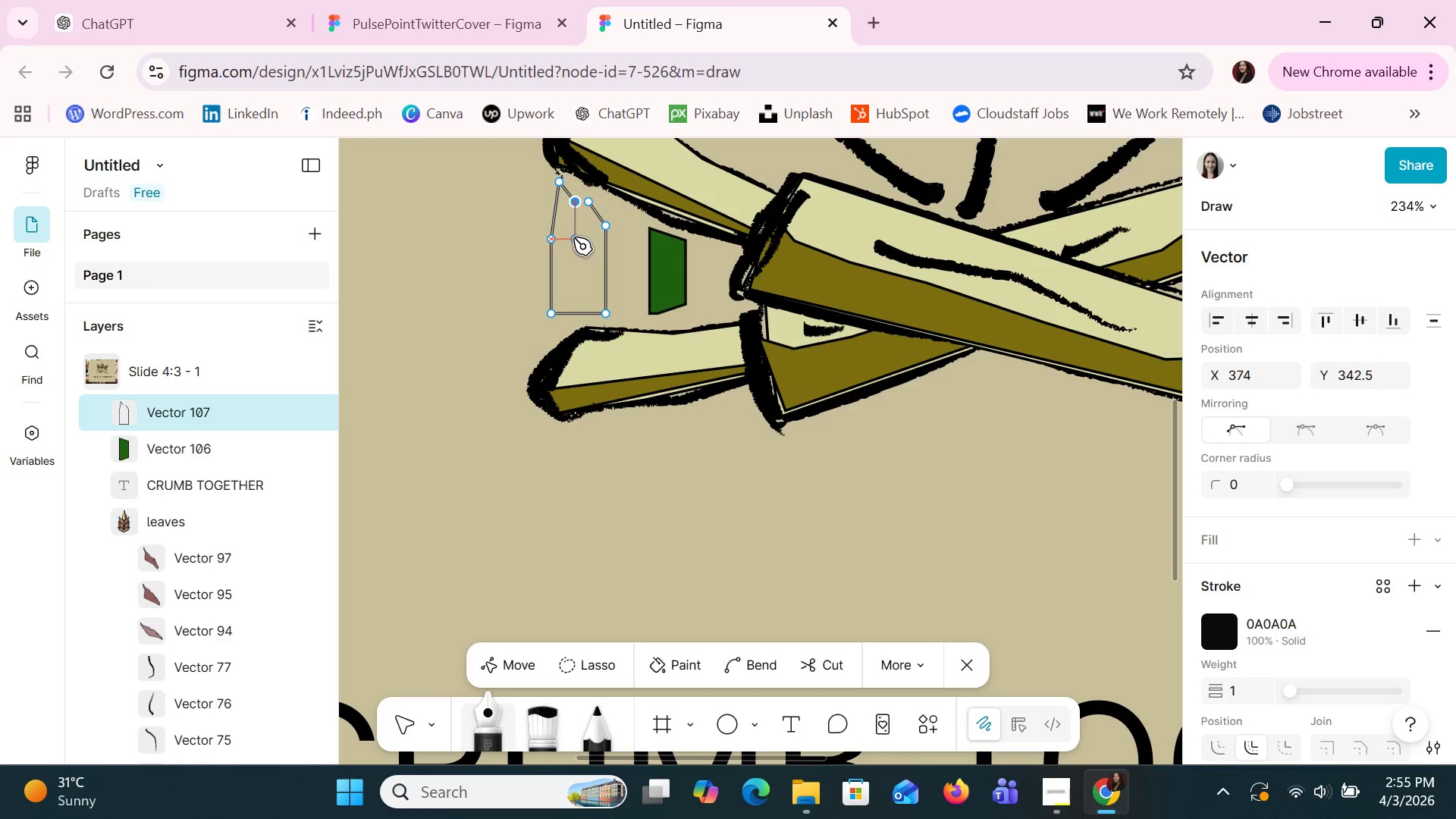 
left_click([573, 237])
 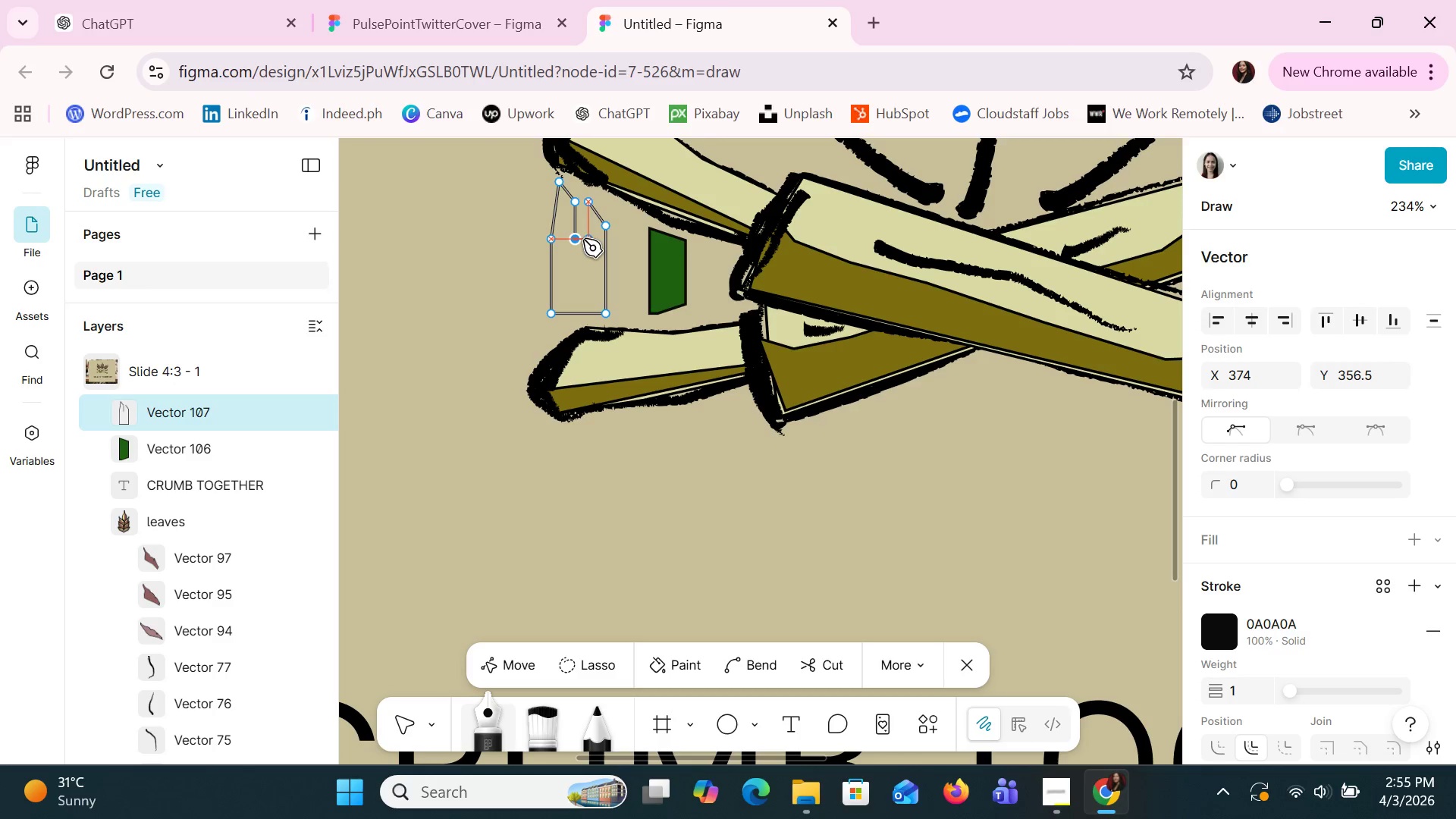 
left_click([583, 239])
 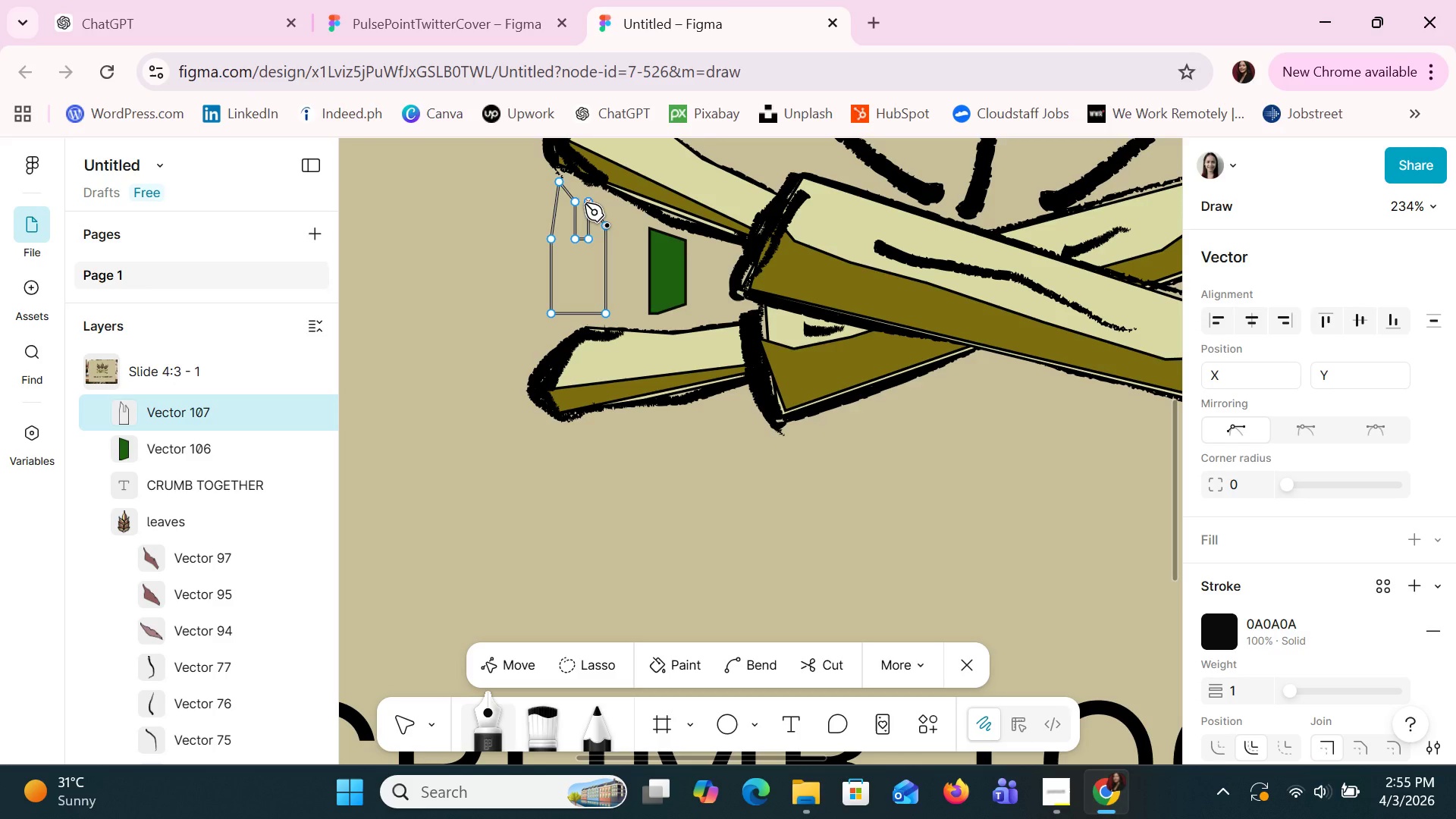 
key(Control+Z)
 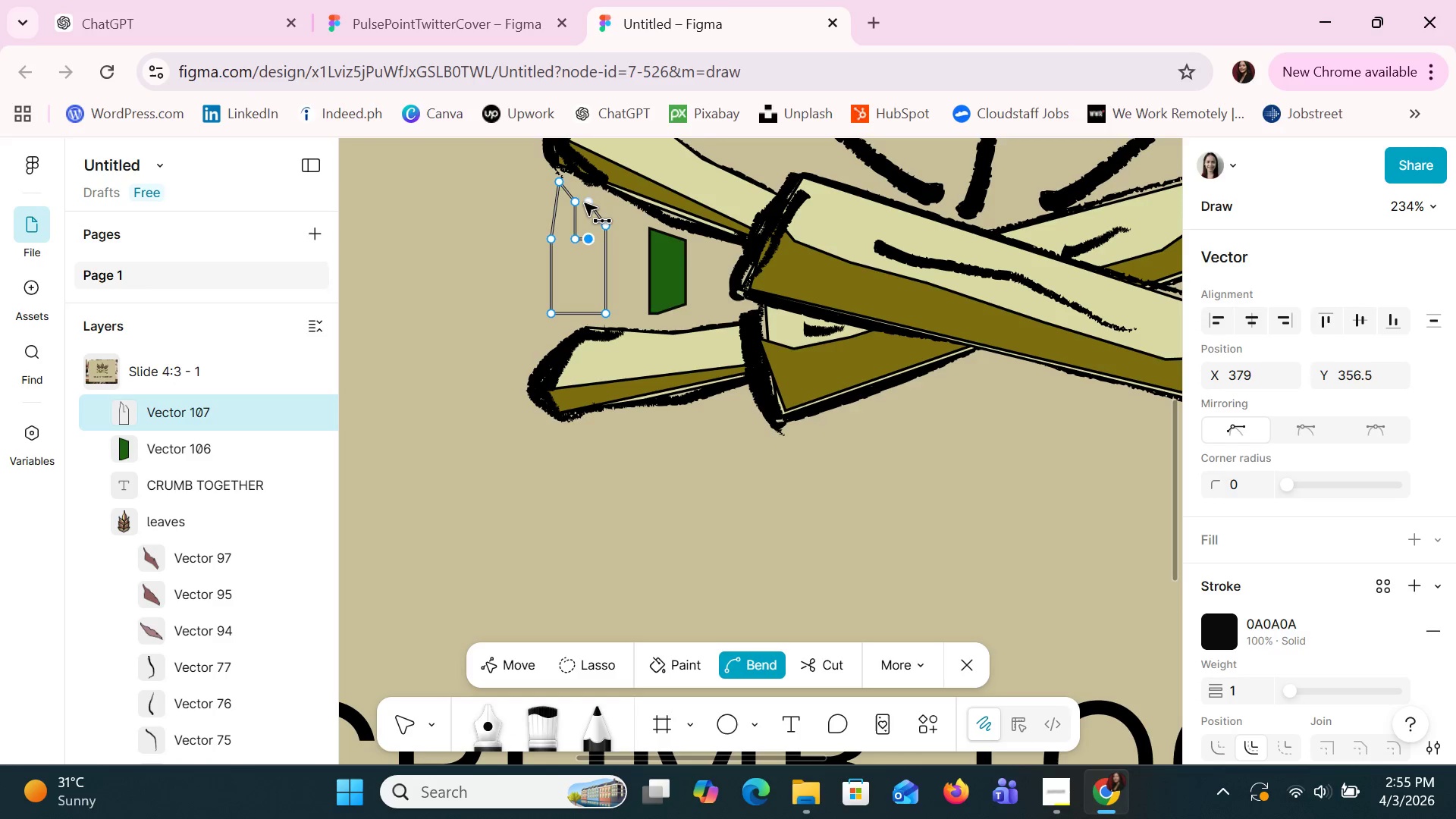 
key(Control+Z)
 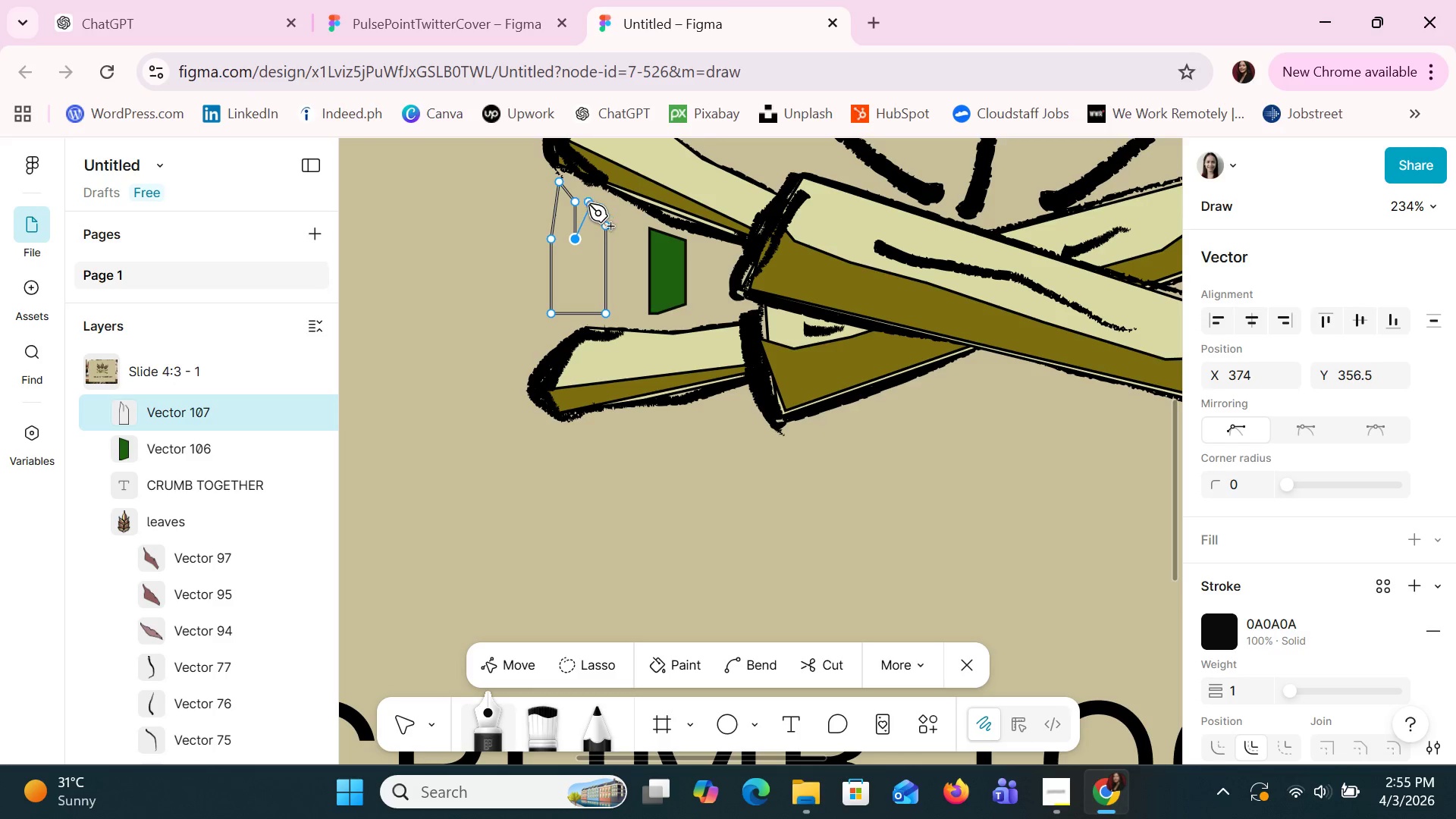 
left_click([588, 201])
 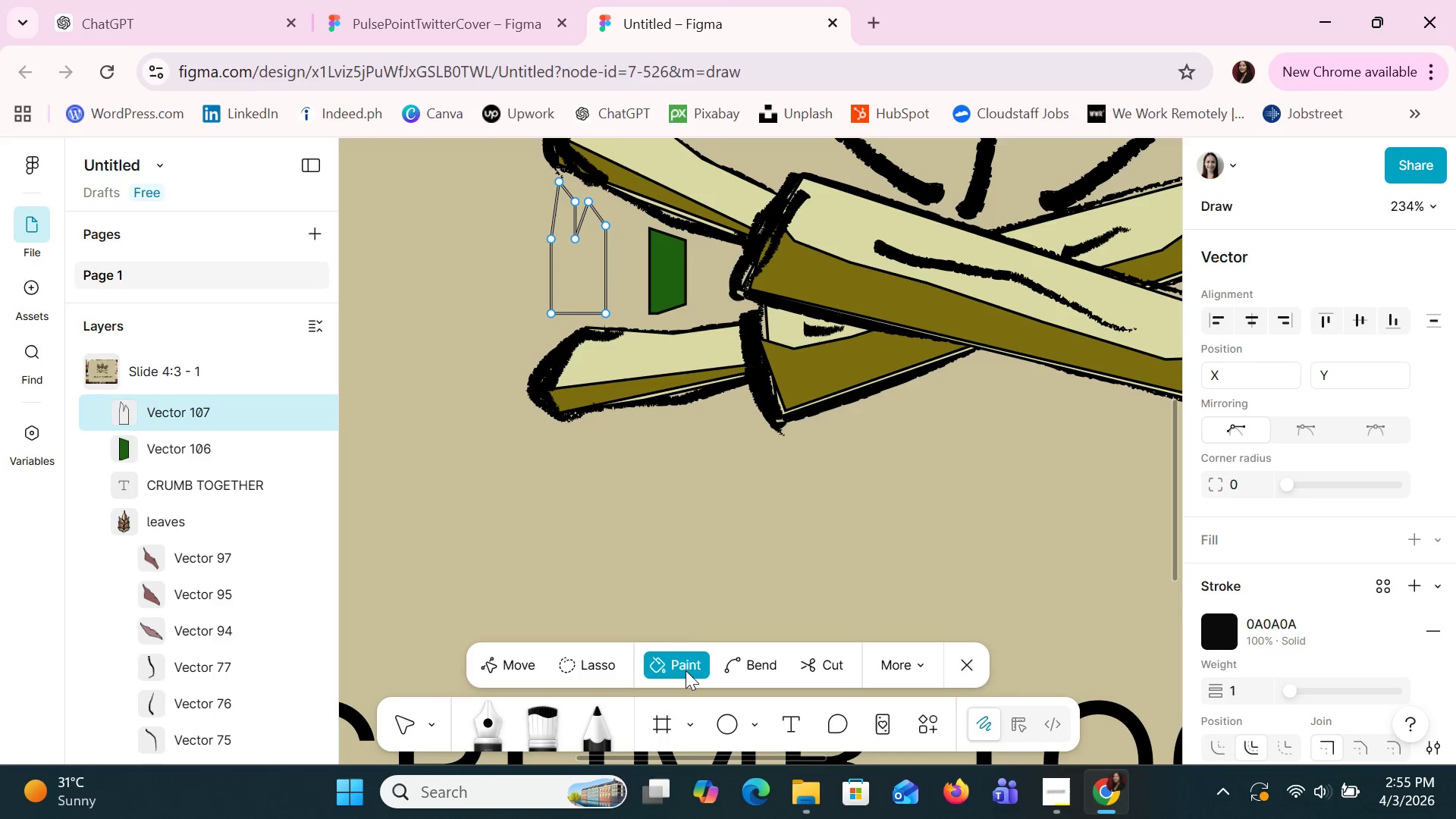 
wait(5.09)
 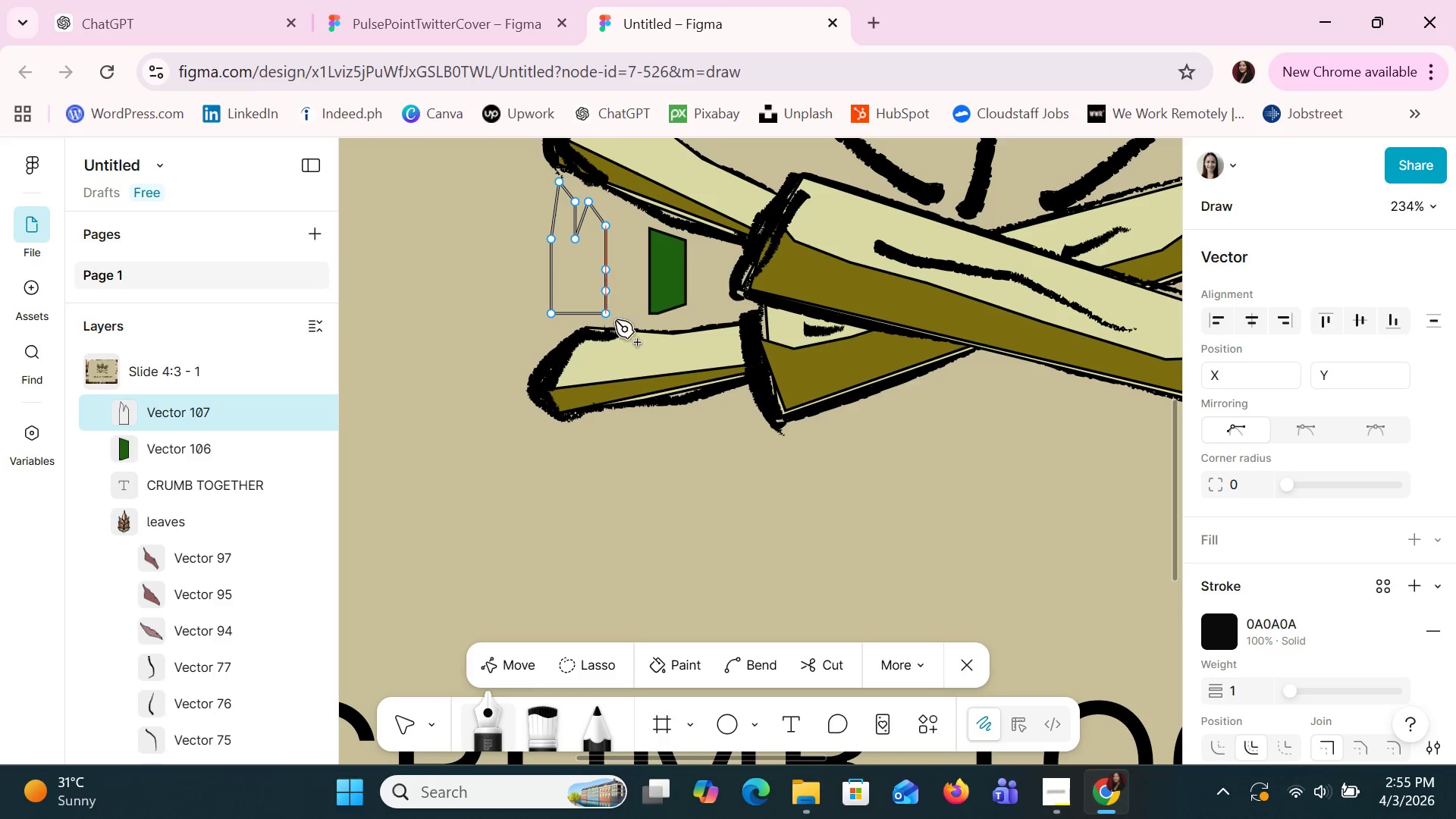 
left_click([413, 723])
 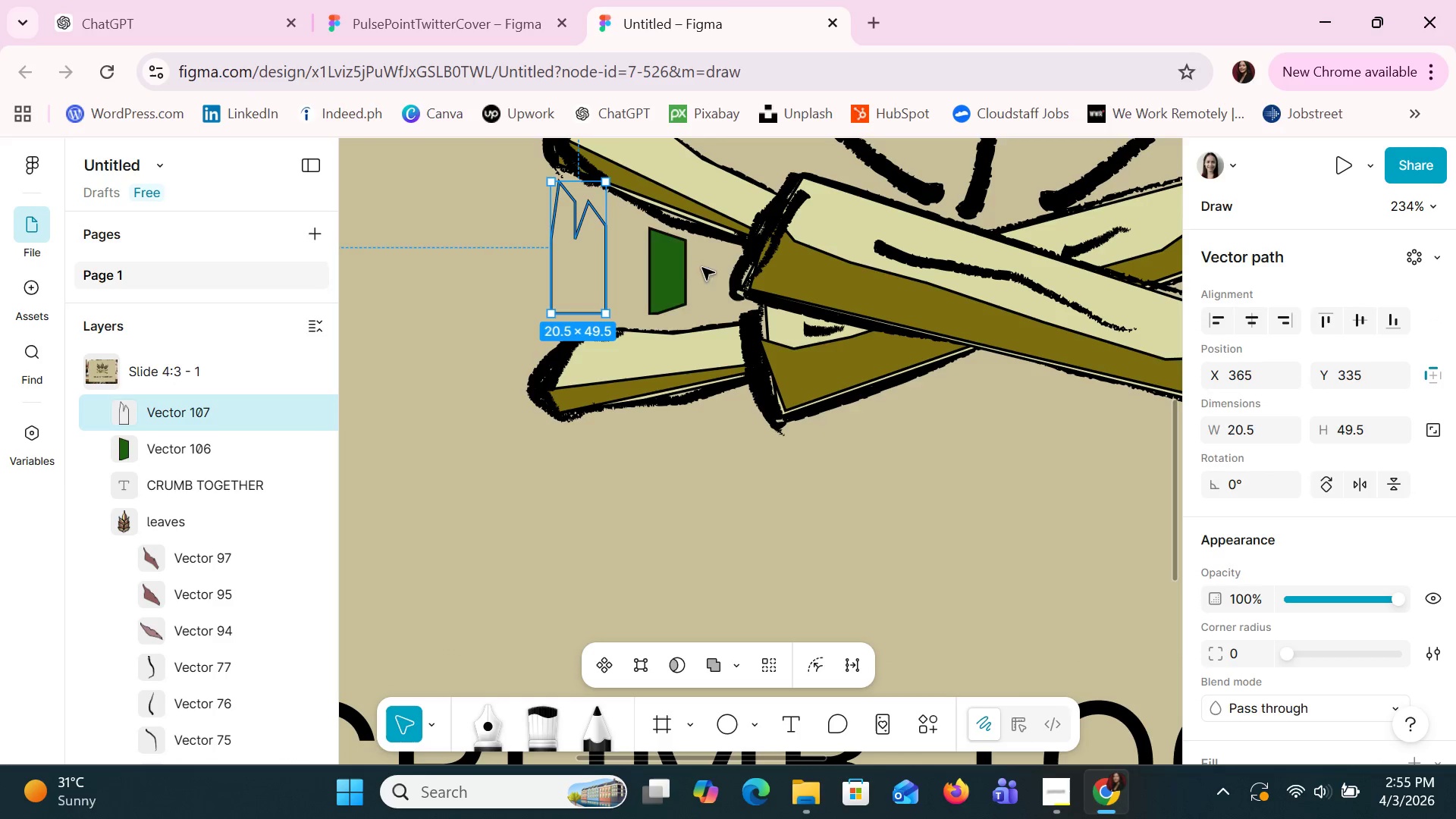 
left_click([664, 272])
 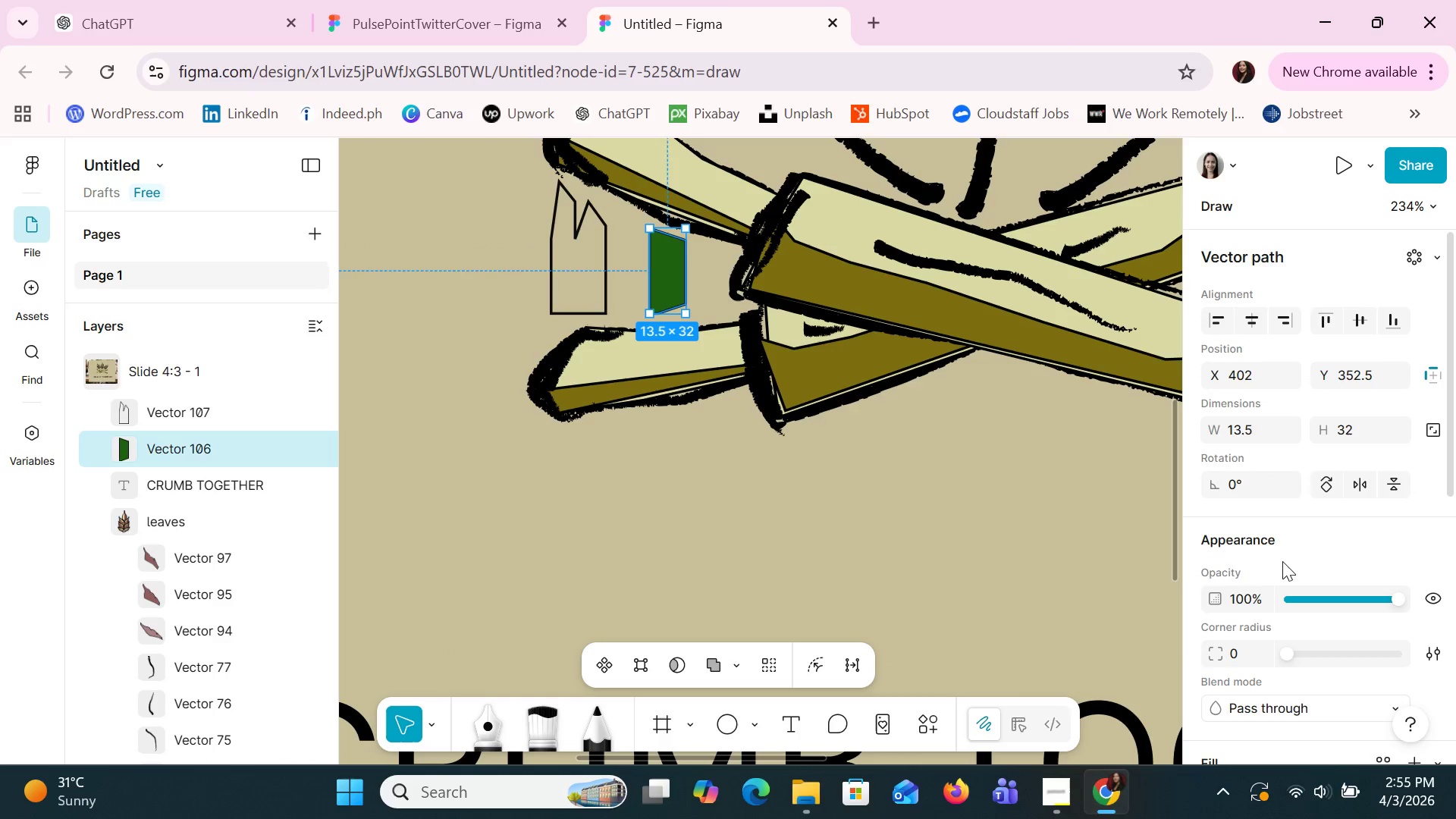 
scroll: coordinate [1285, 554], scroll_direction: down, amount: 1.0
 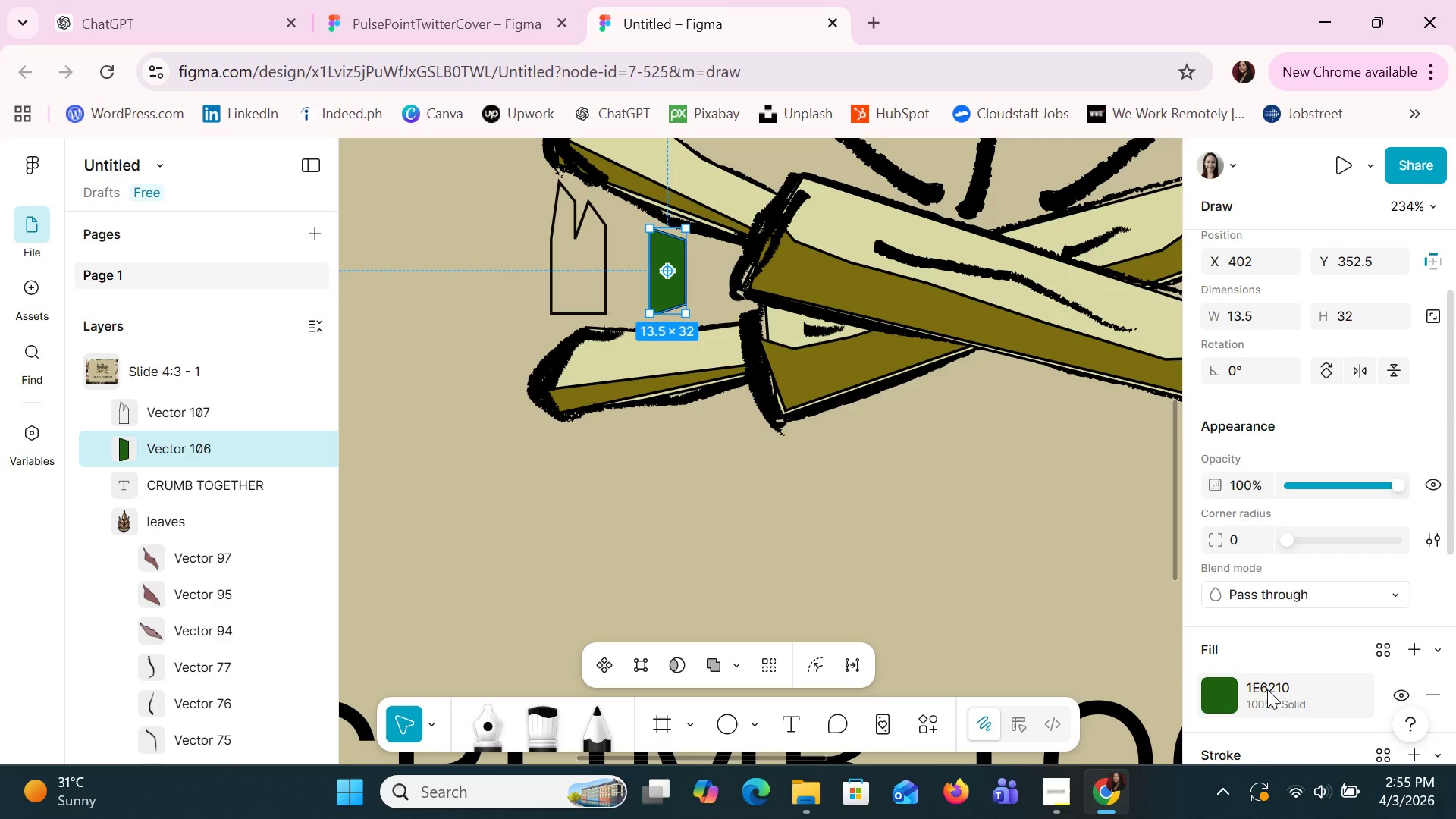 
left_click([1266, 692])
 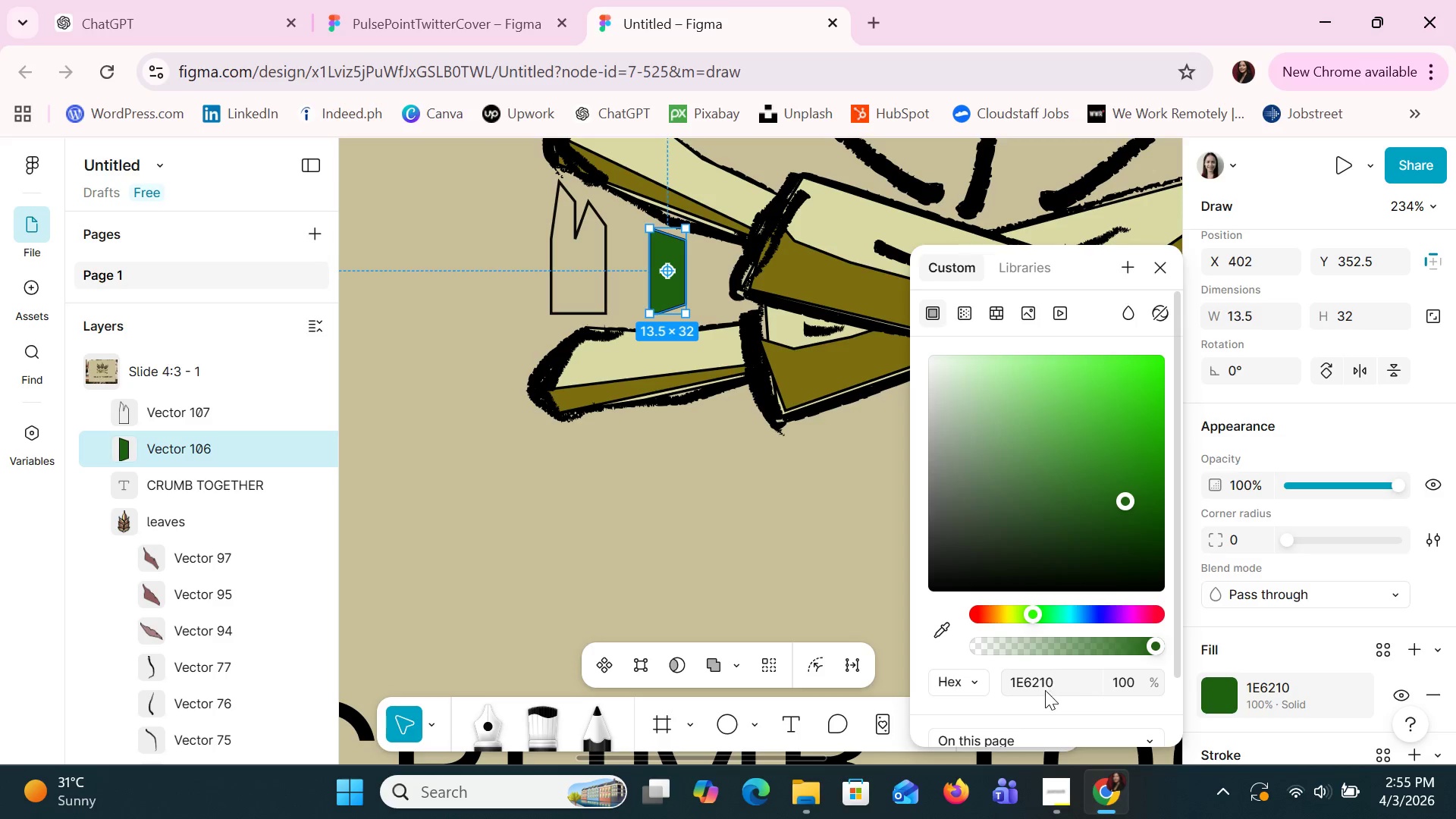 
left_click([1045, 690])
 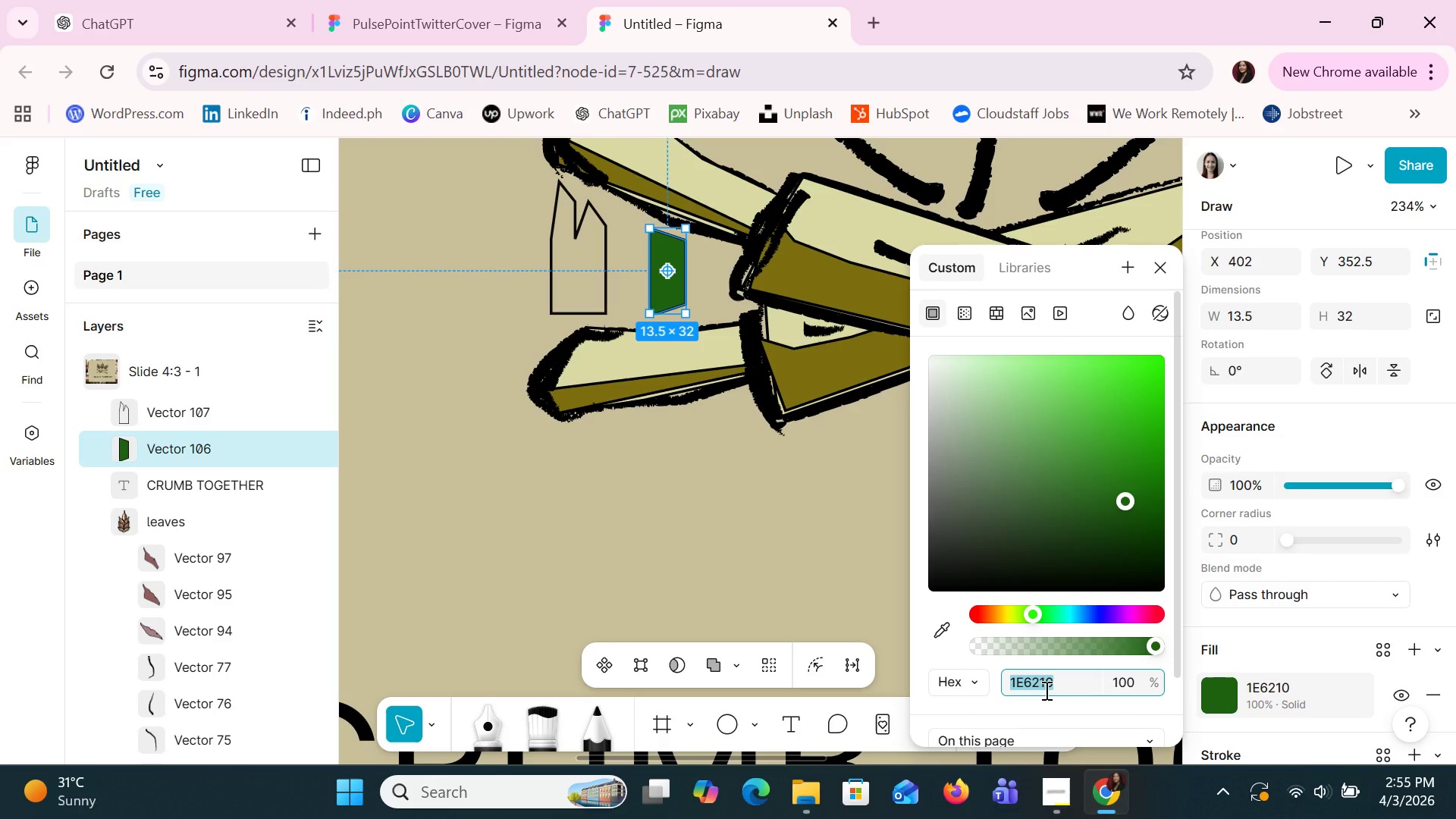 
key(Control+C)
 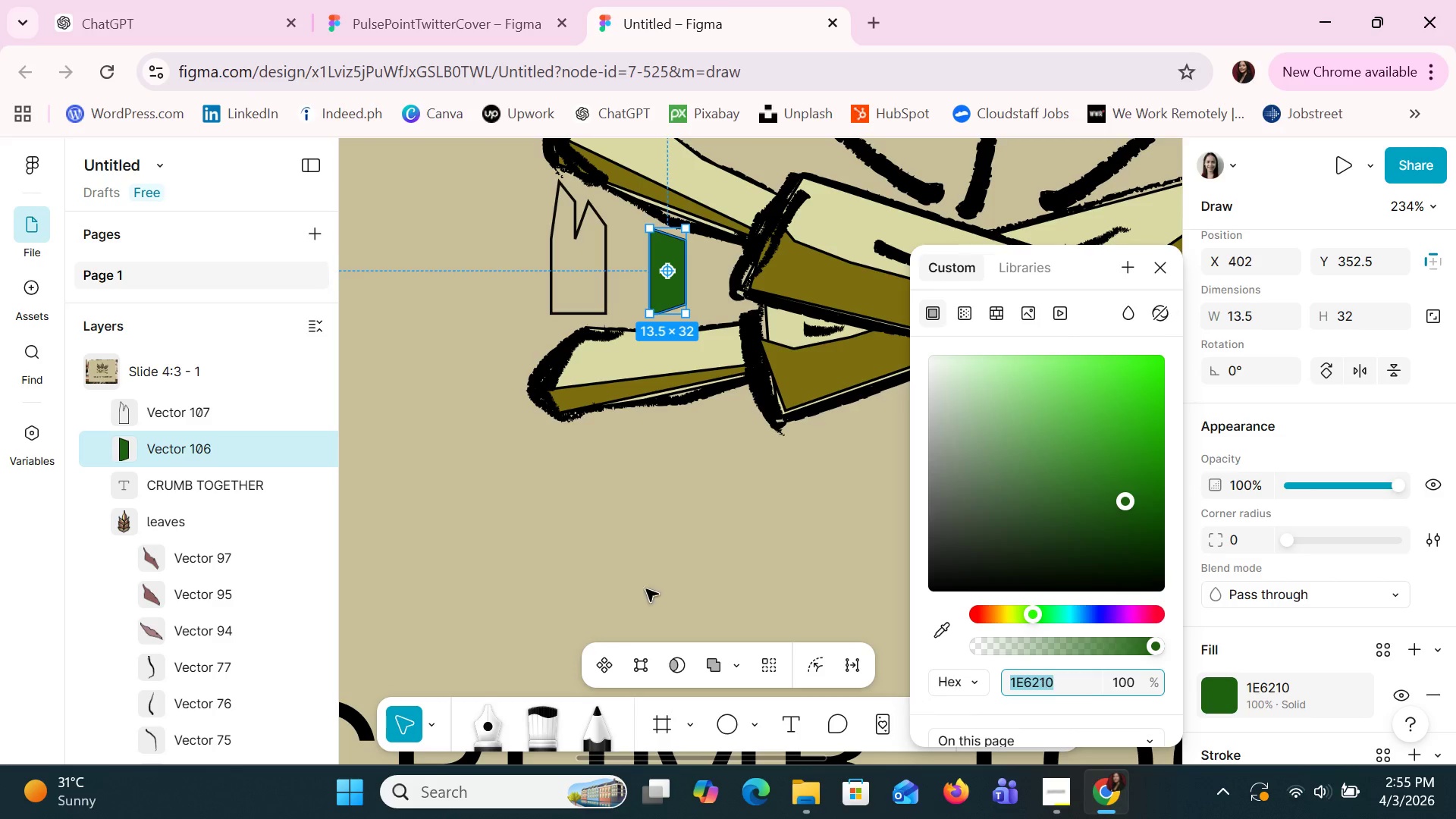 
key(Control+C)
 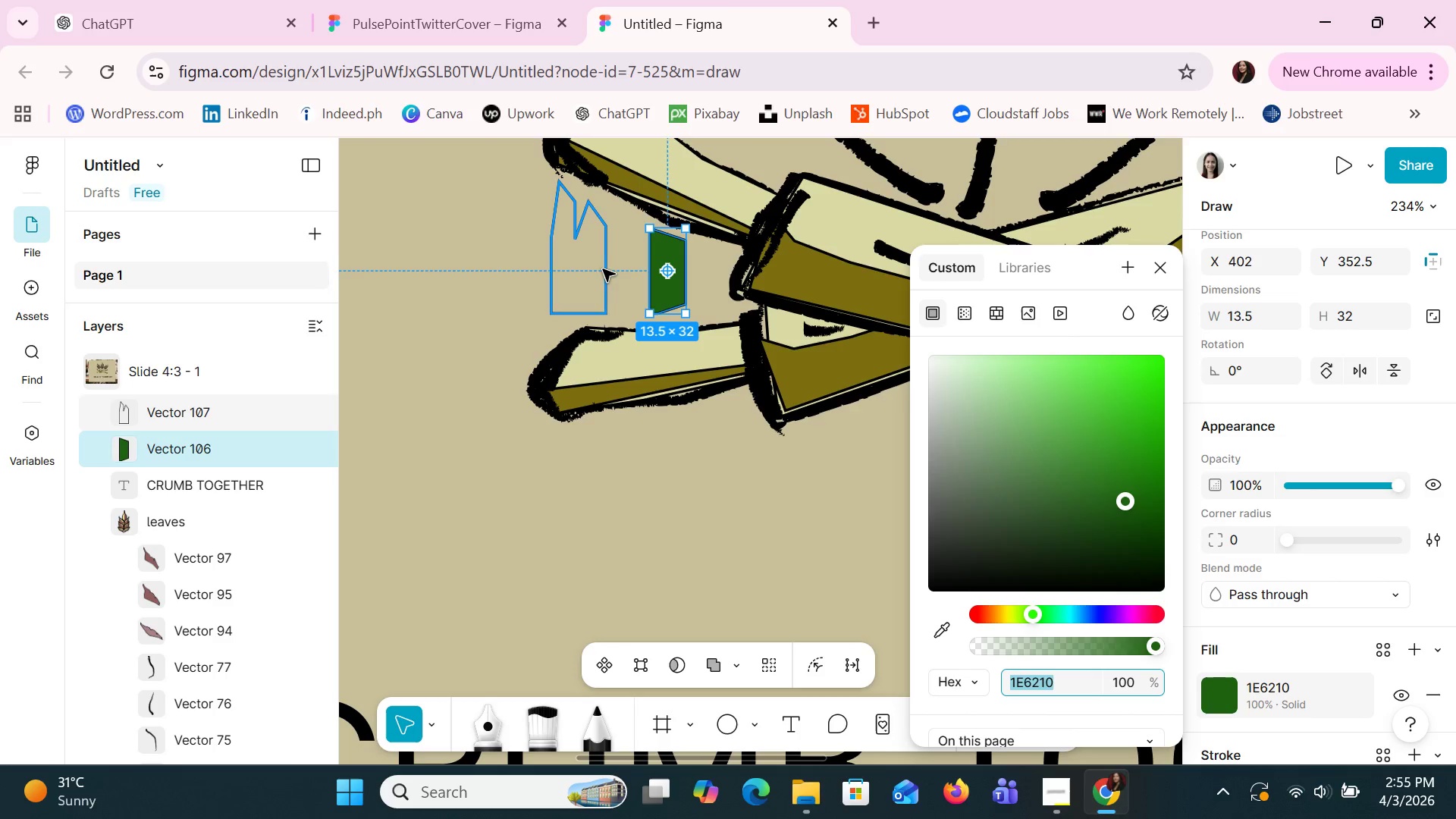 
left_click([592, 270])
 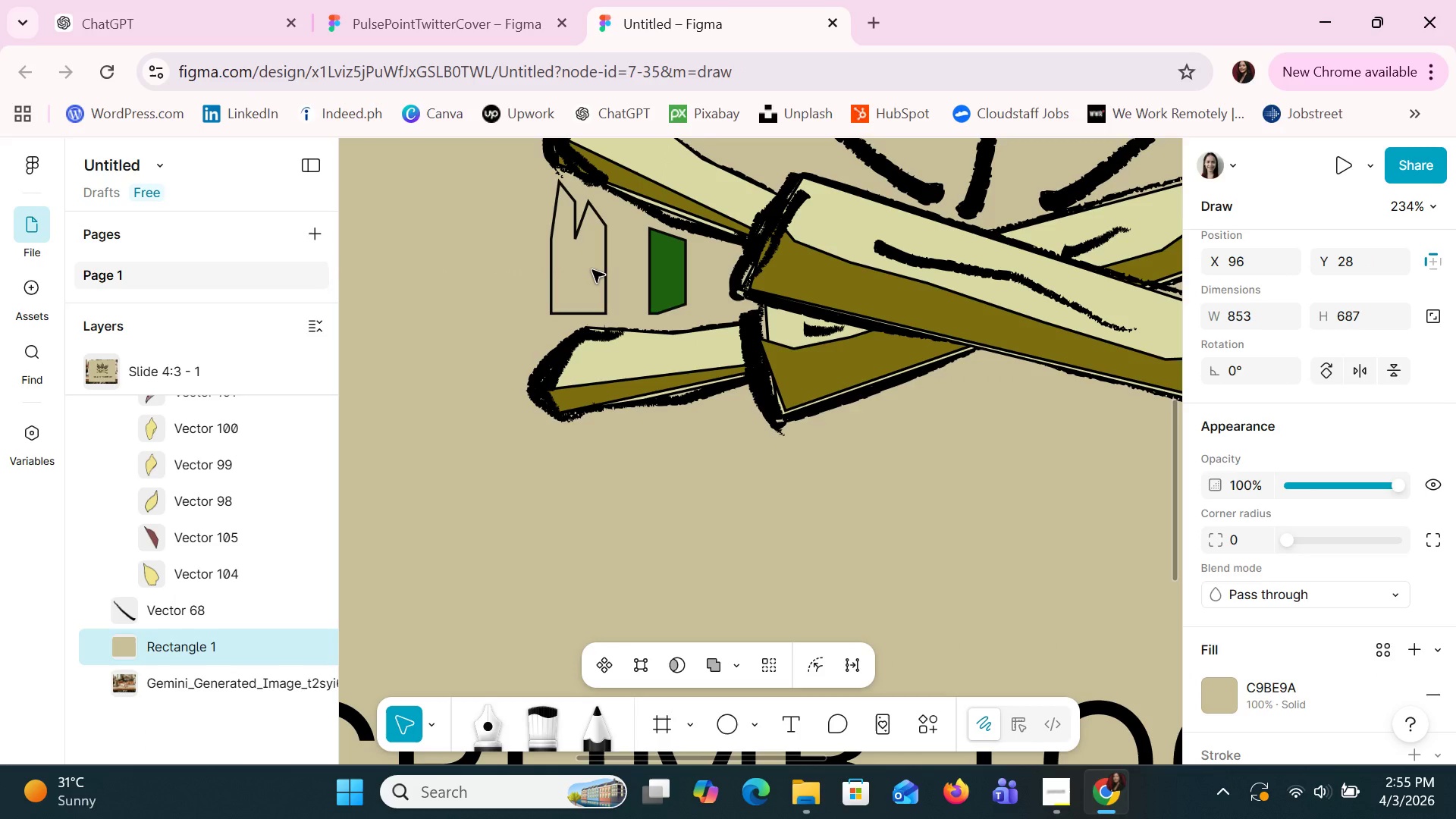 
left_click([592, 270])
 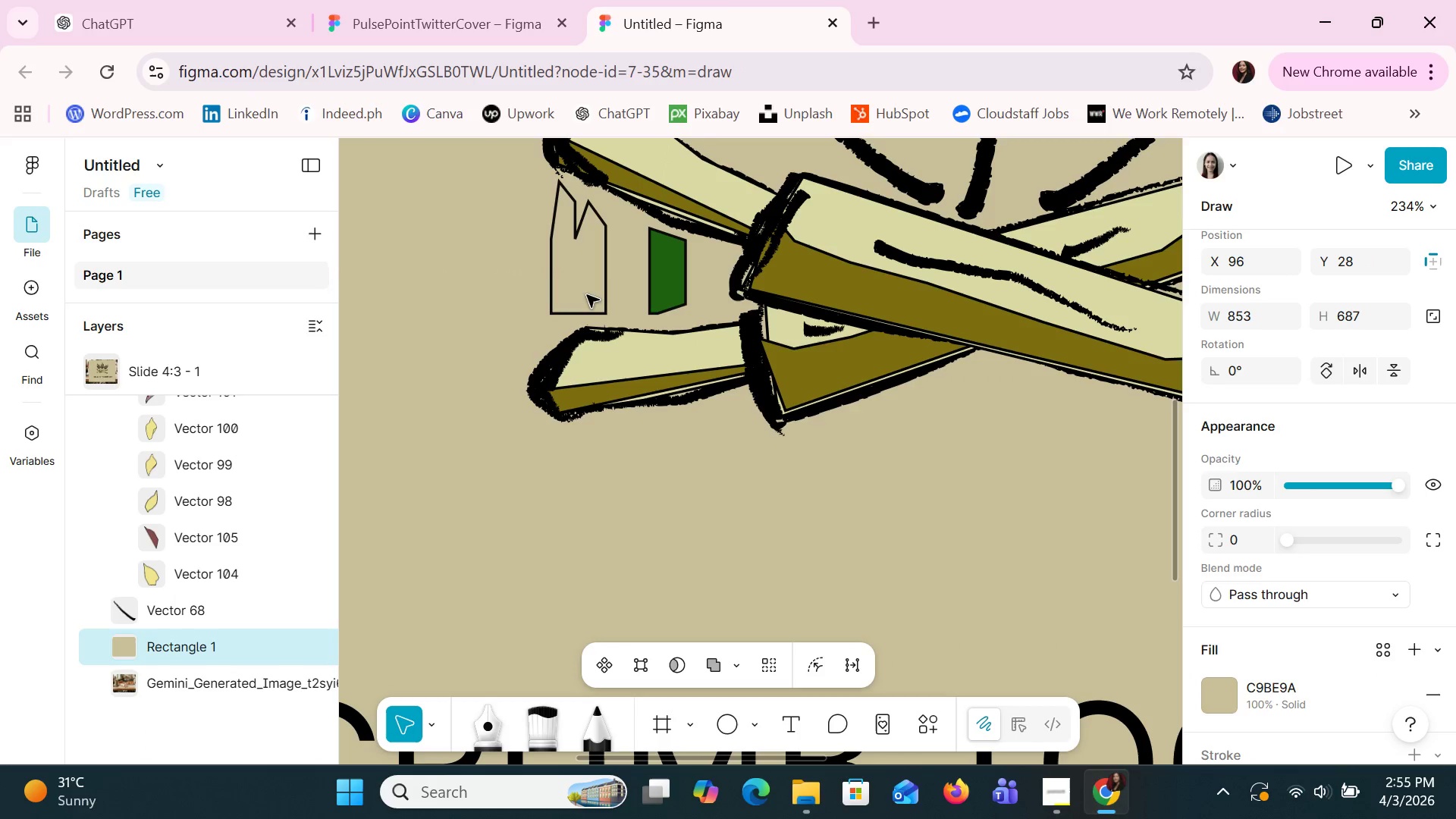 
double_click([587, 295])
 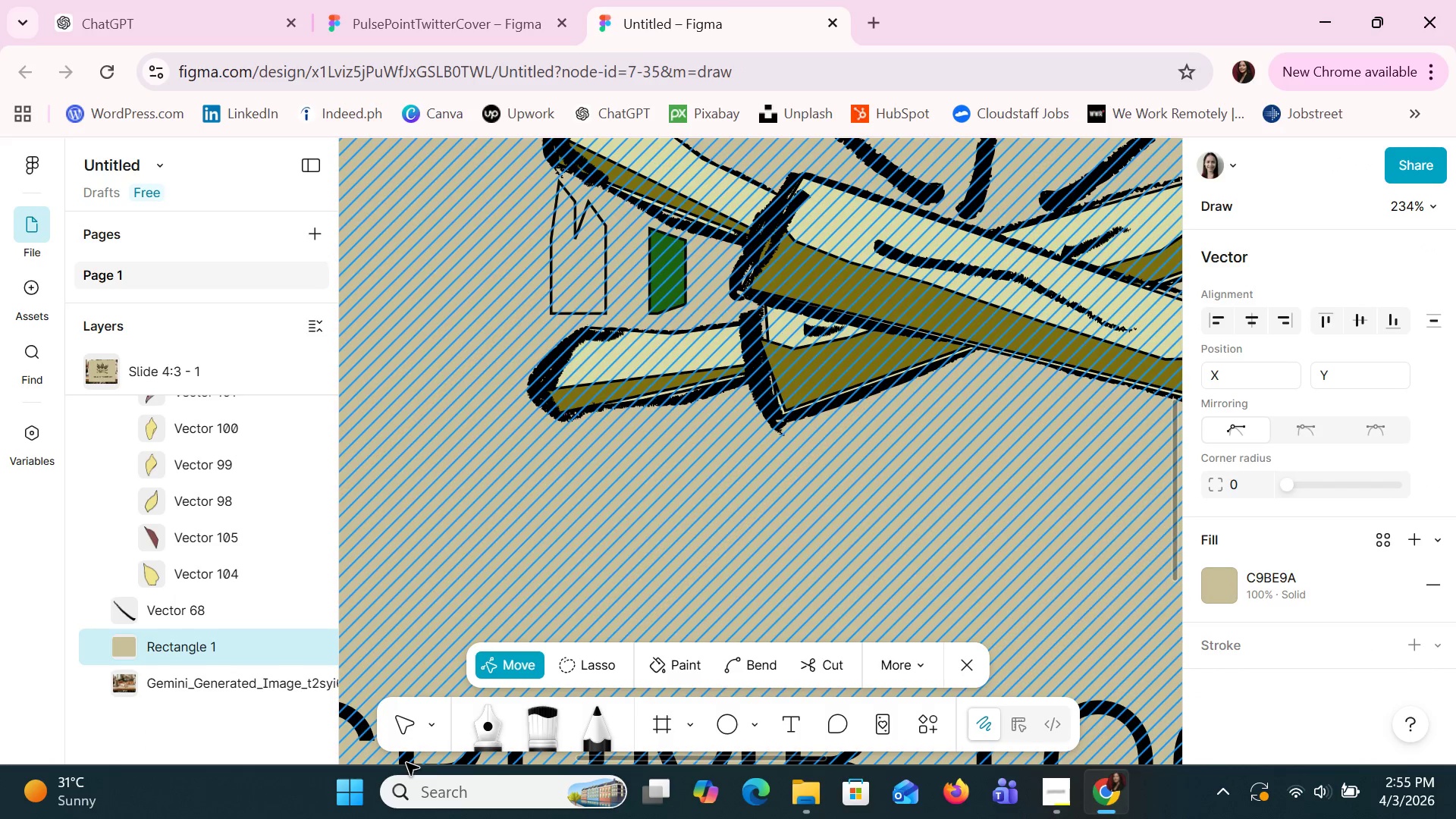 
left_click([406, 731])
 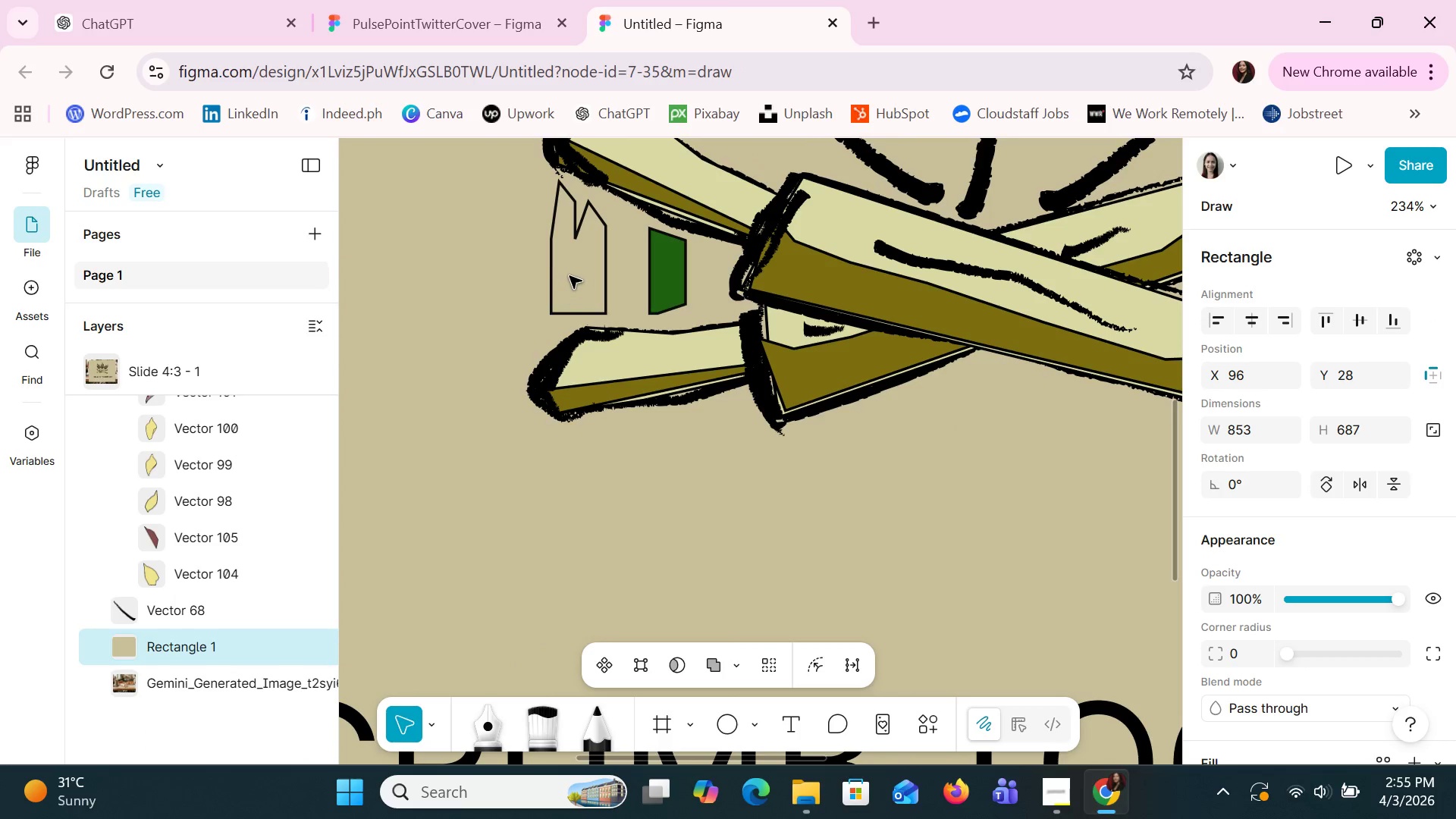 
double_click([570, 264])
 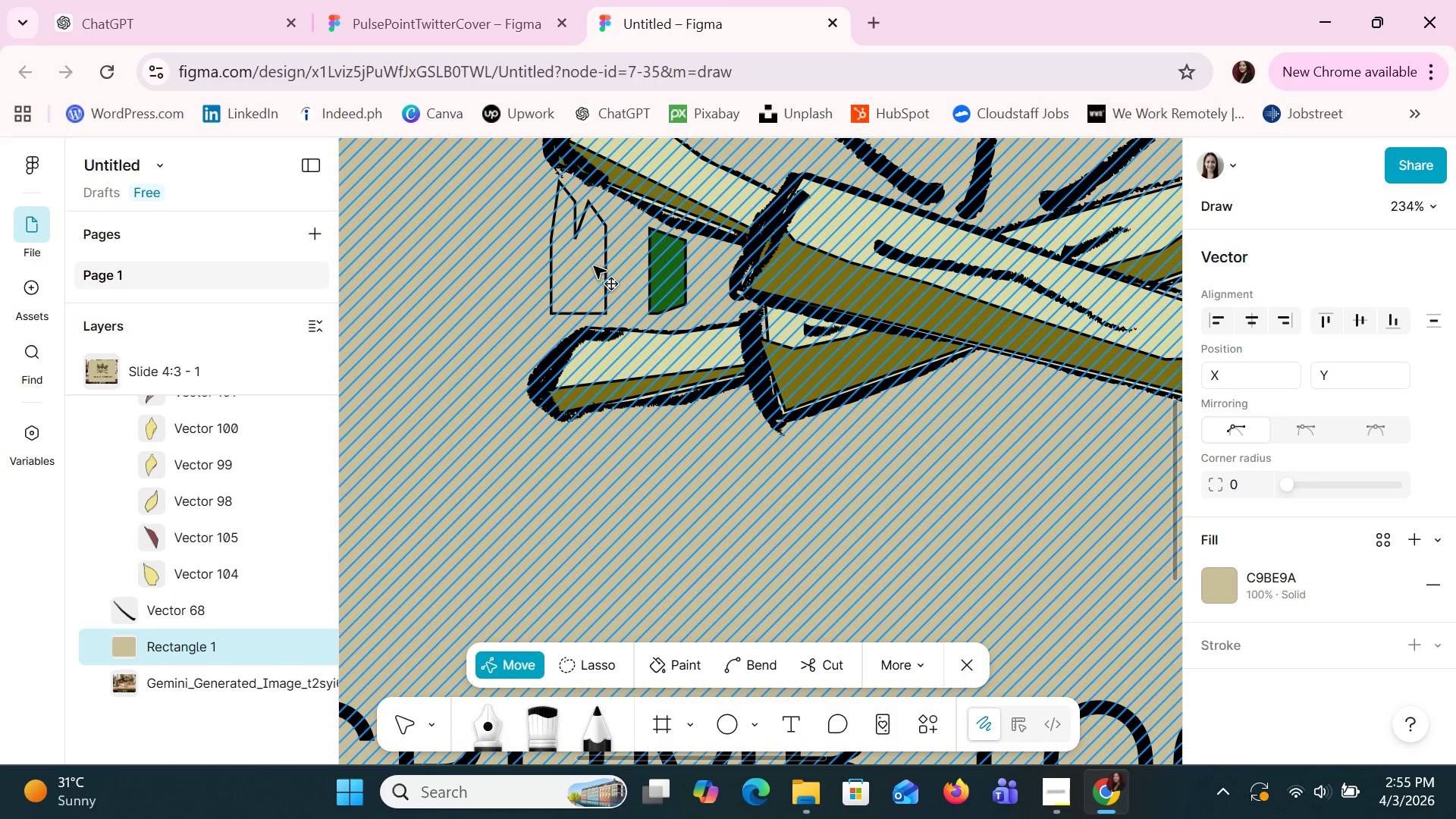 
double_click([606, 269])
 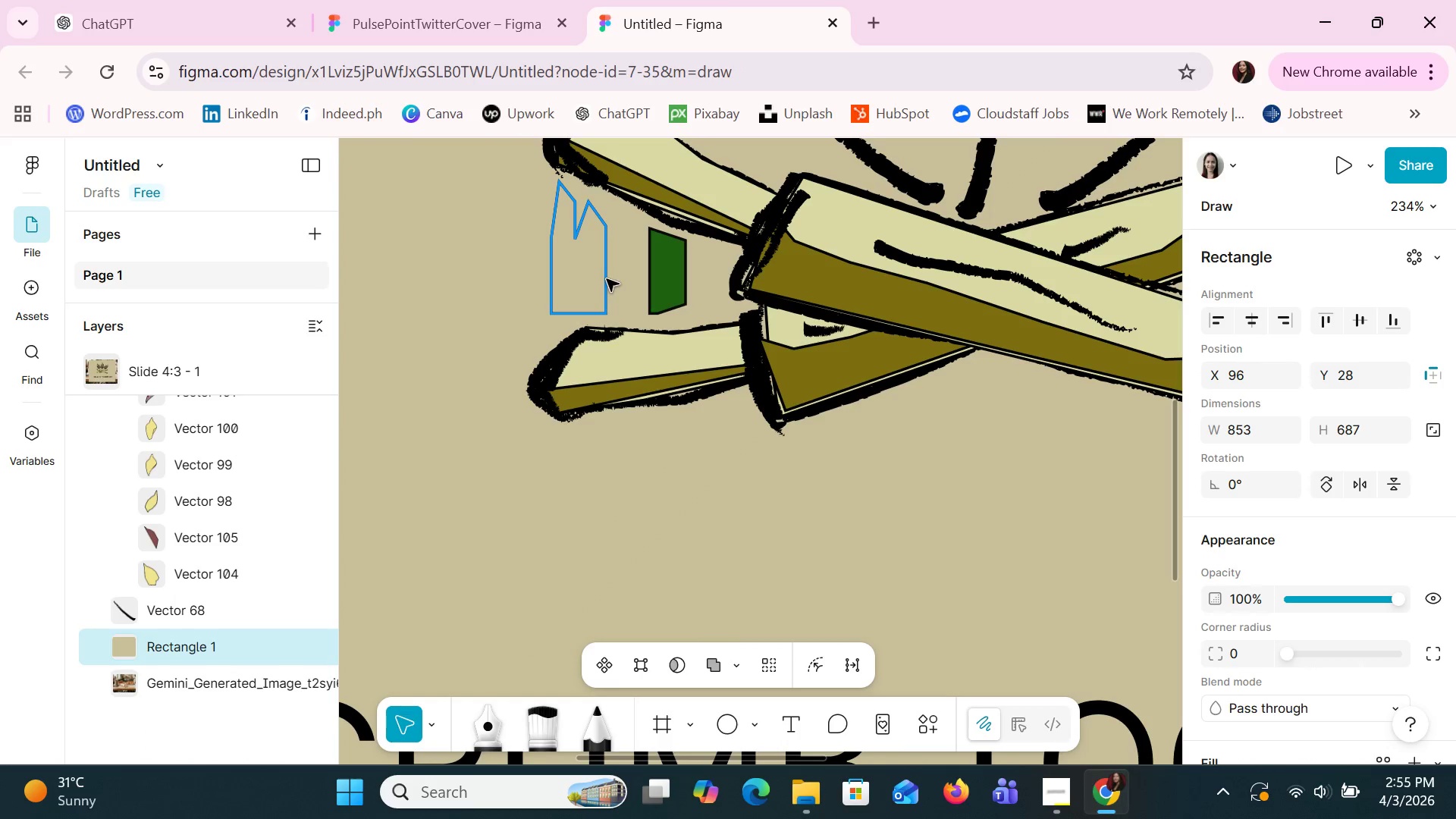 
left_click([607, 279])
 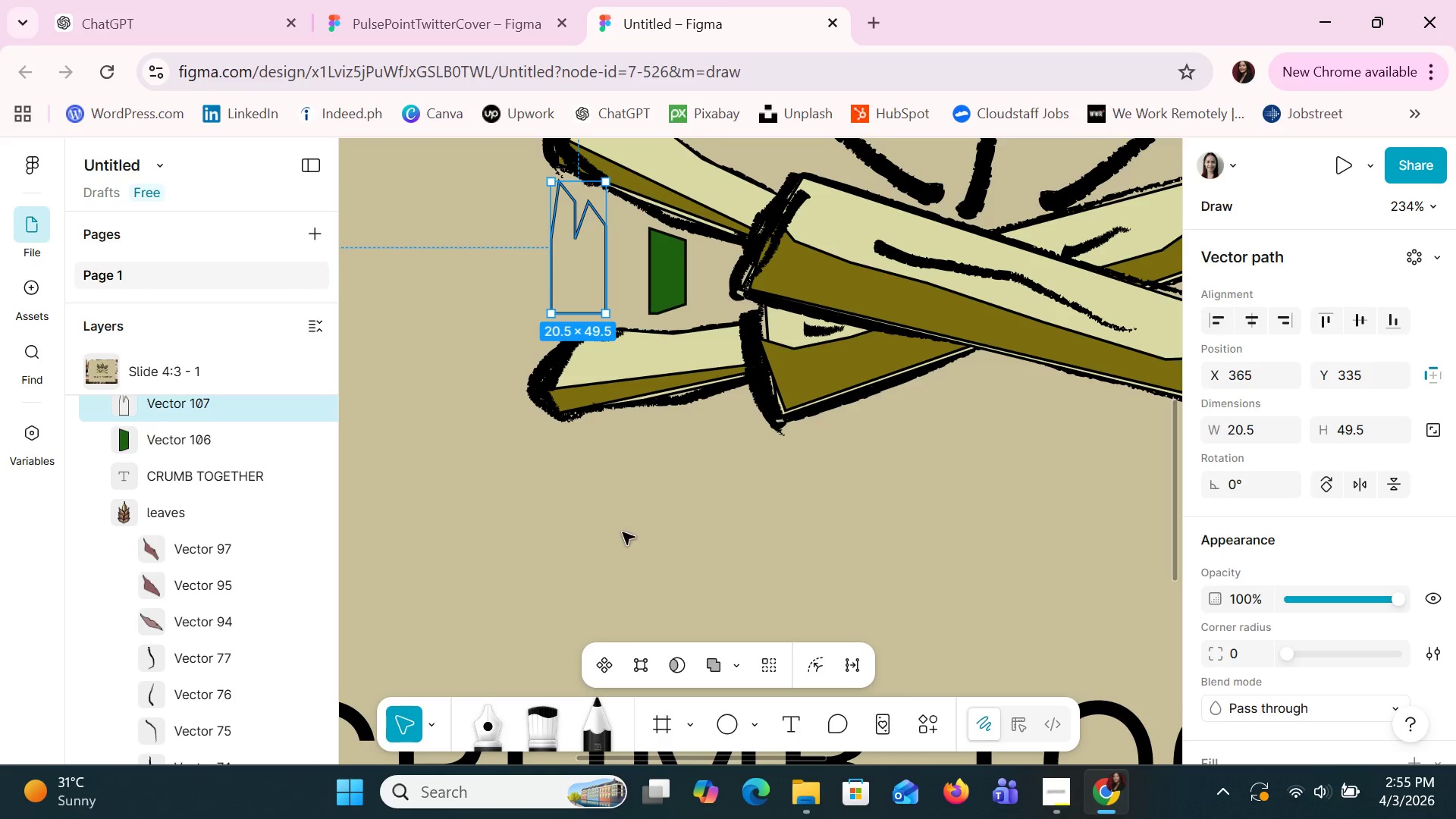 
double_click([595, 285])
 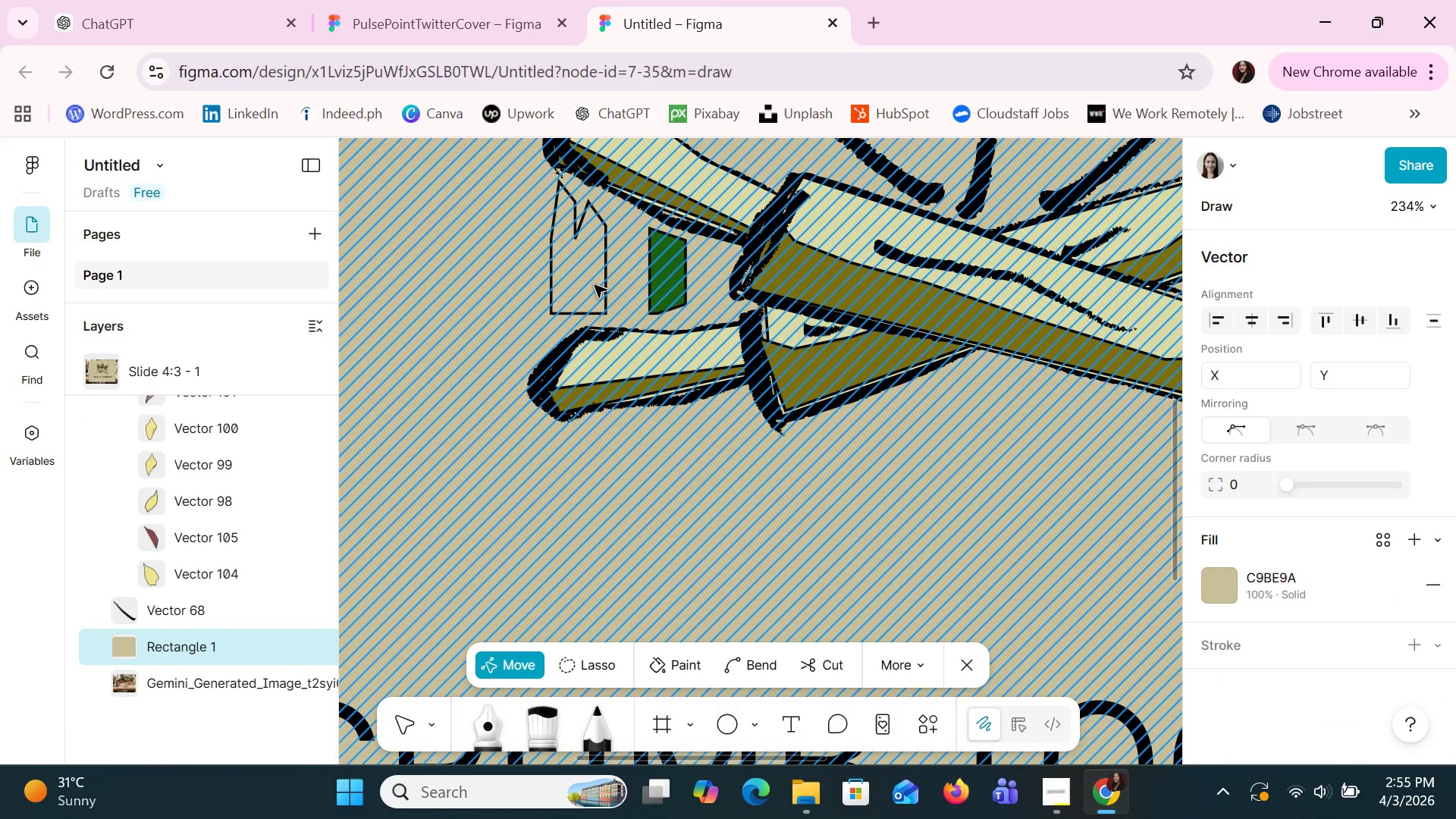 
left_click([595, 285])
 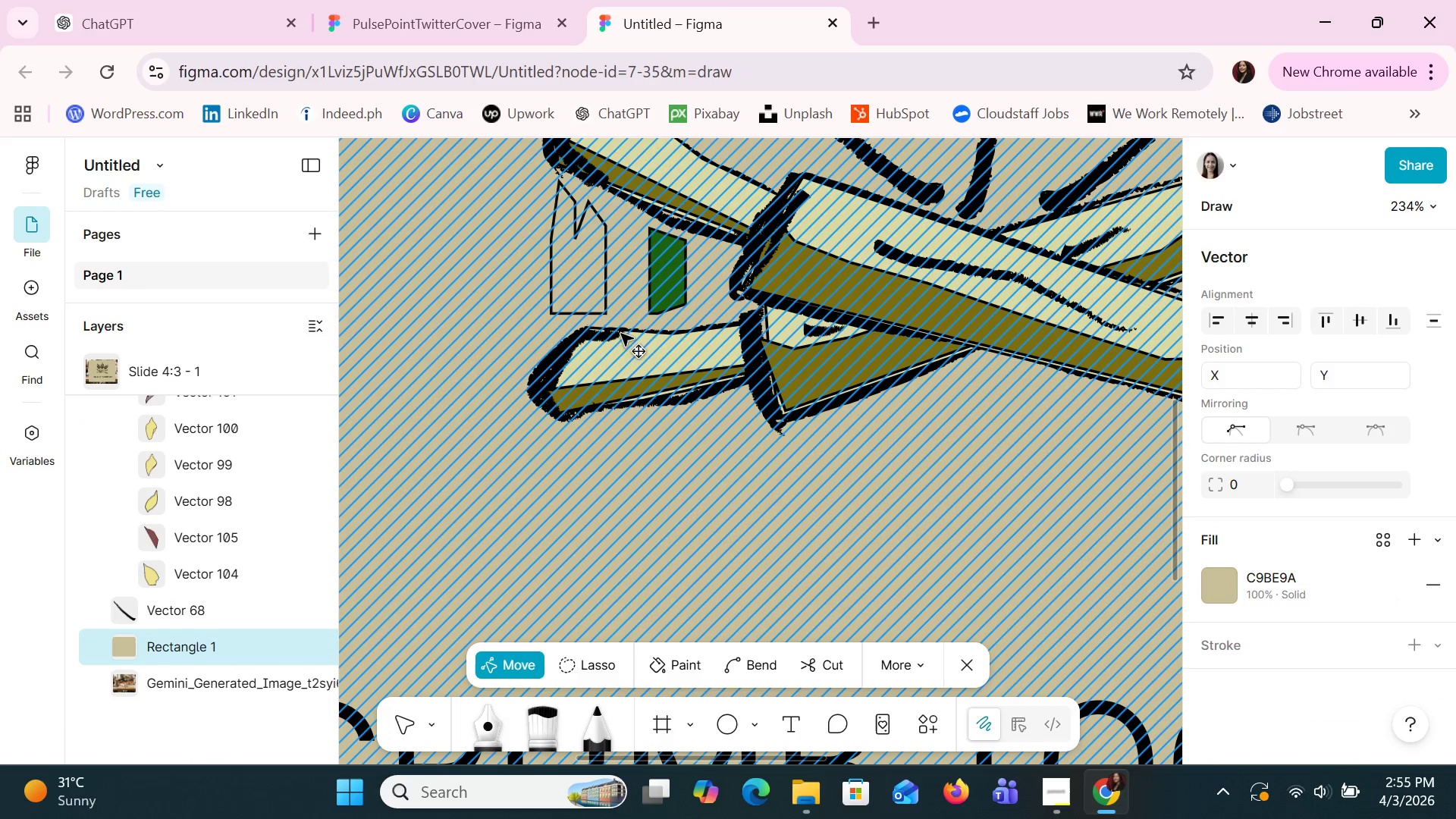 
left_click([621, 294])
 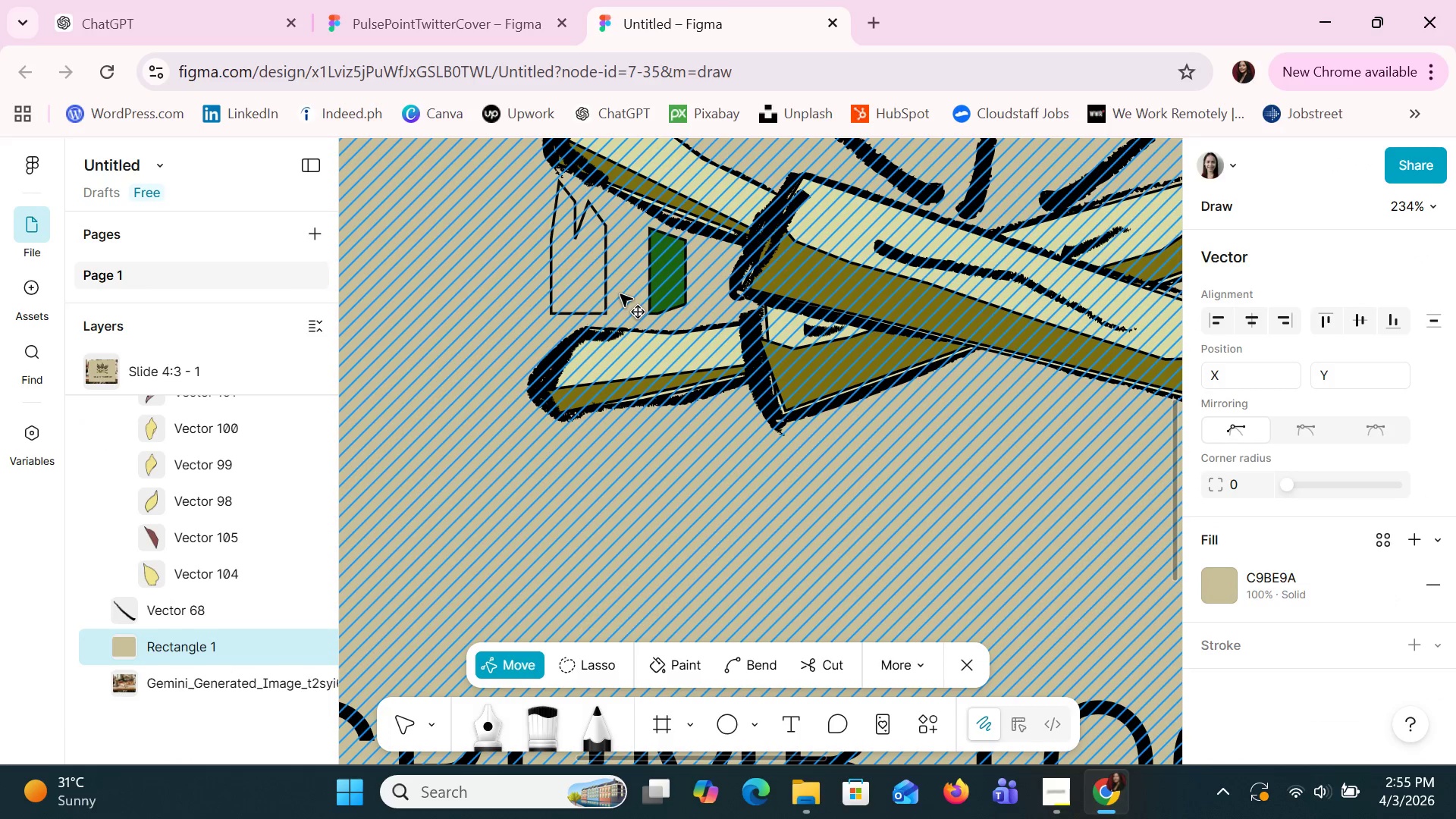 
double_click([620, 294])
 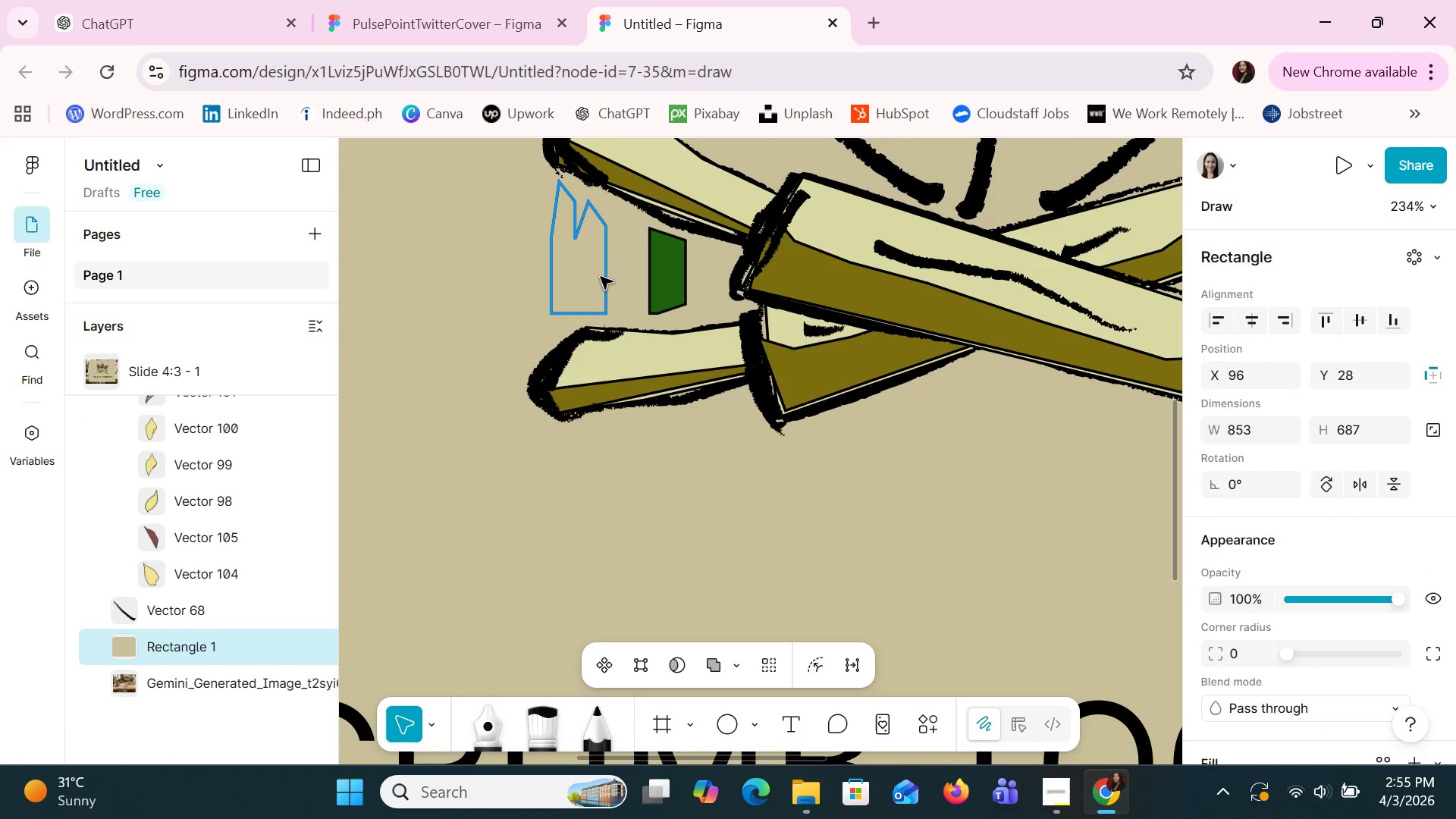 
triple_click([601, 277])
 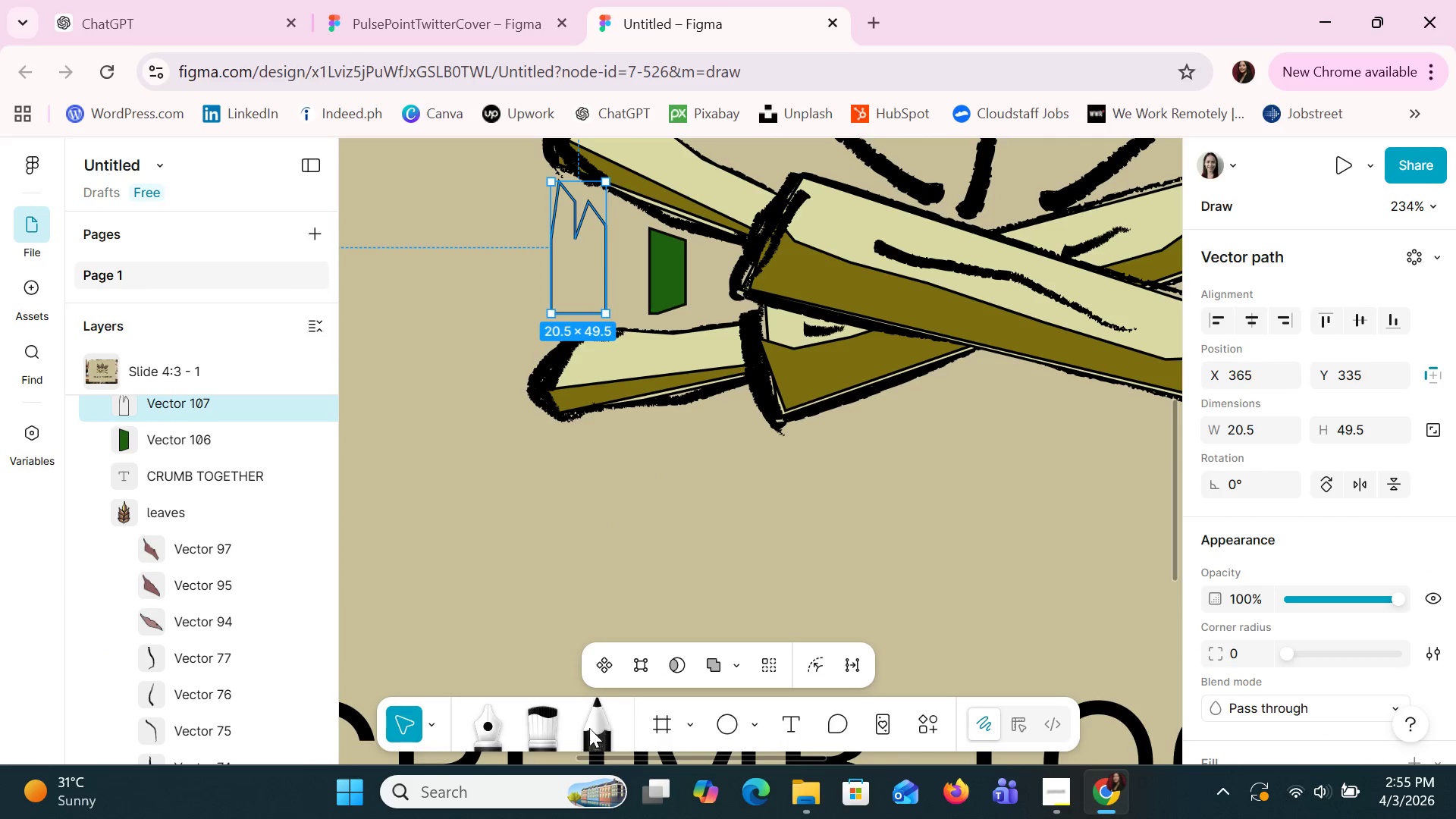 
left_click([504, 732])
 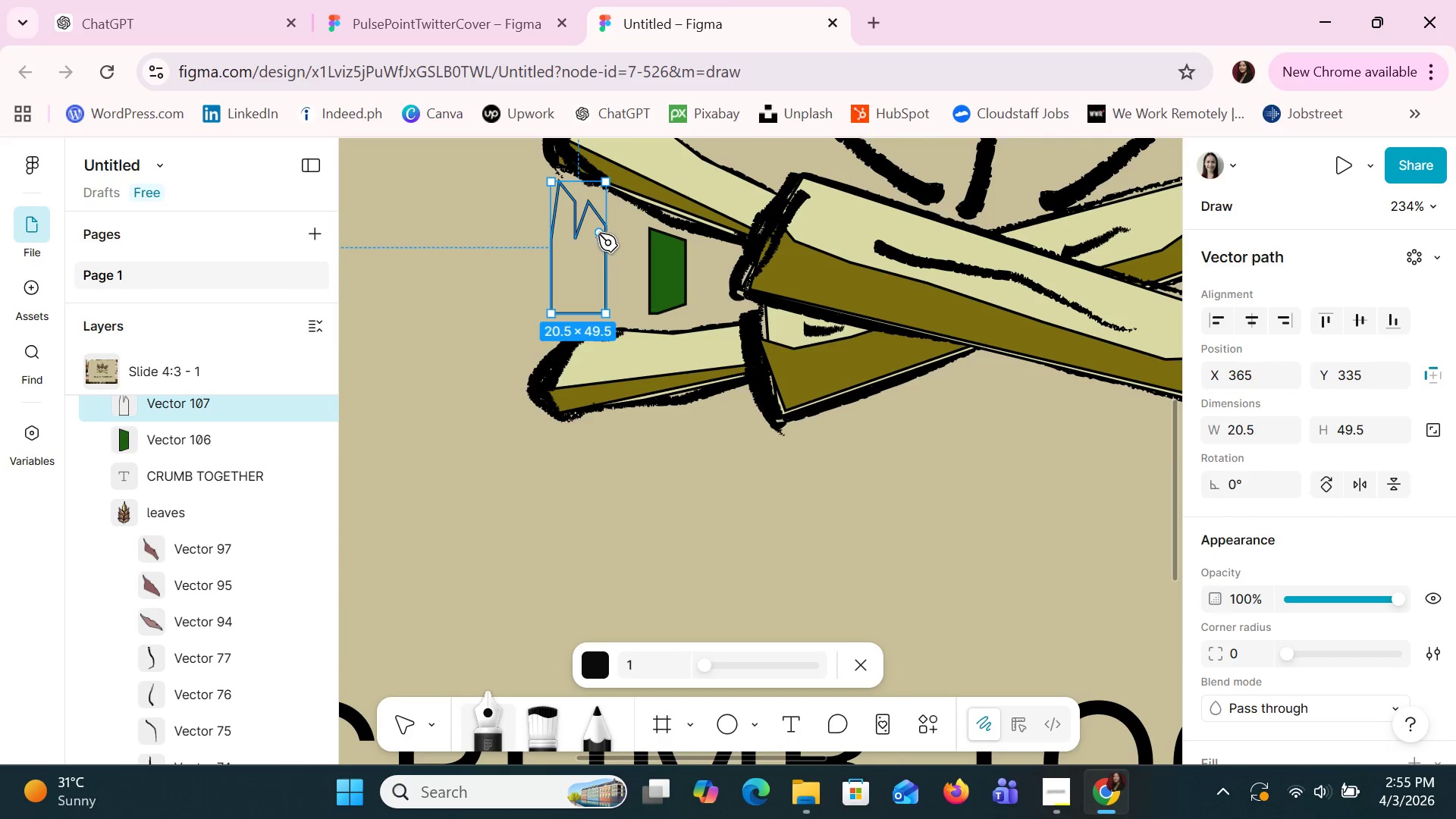 
double_click([592, 249])
 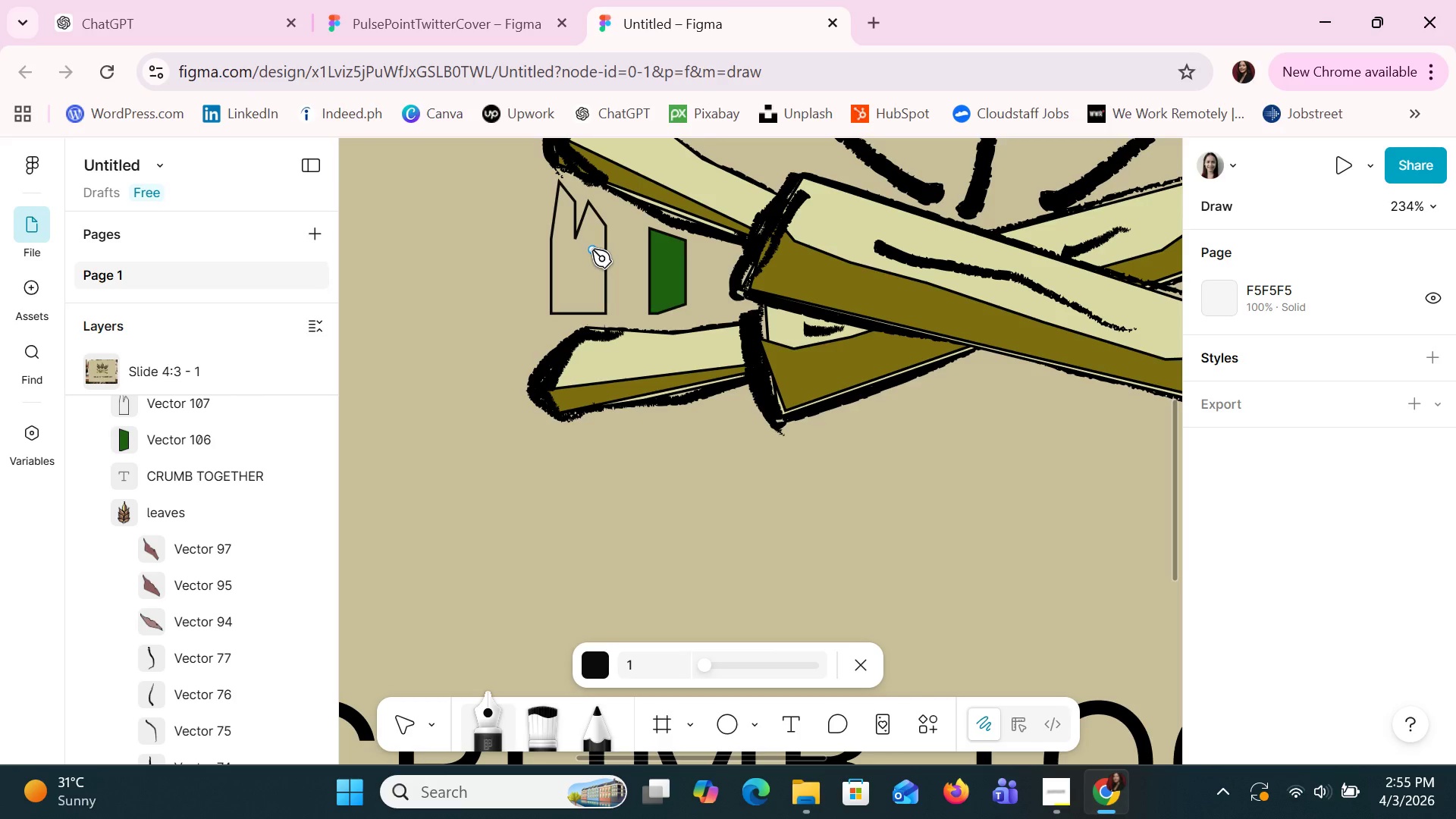 
double_click([592, 249])
 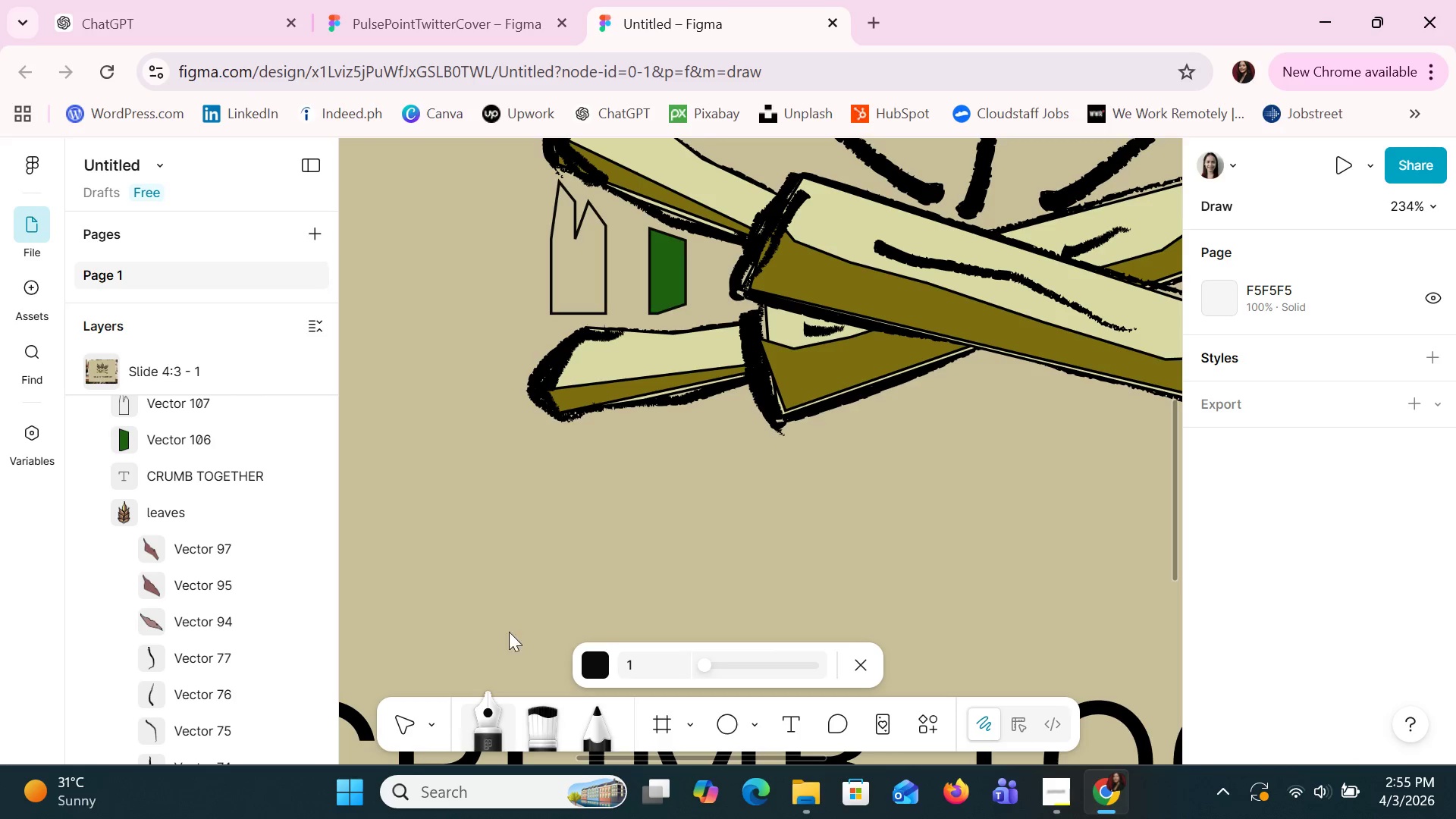 
double_click([592, 292])
 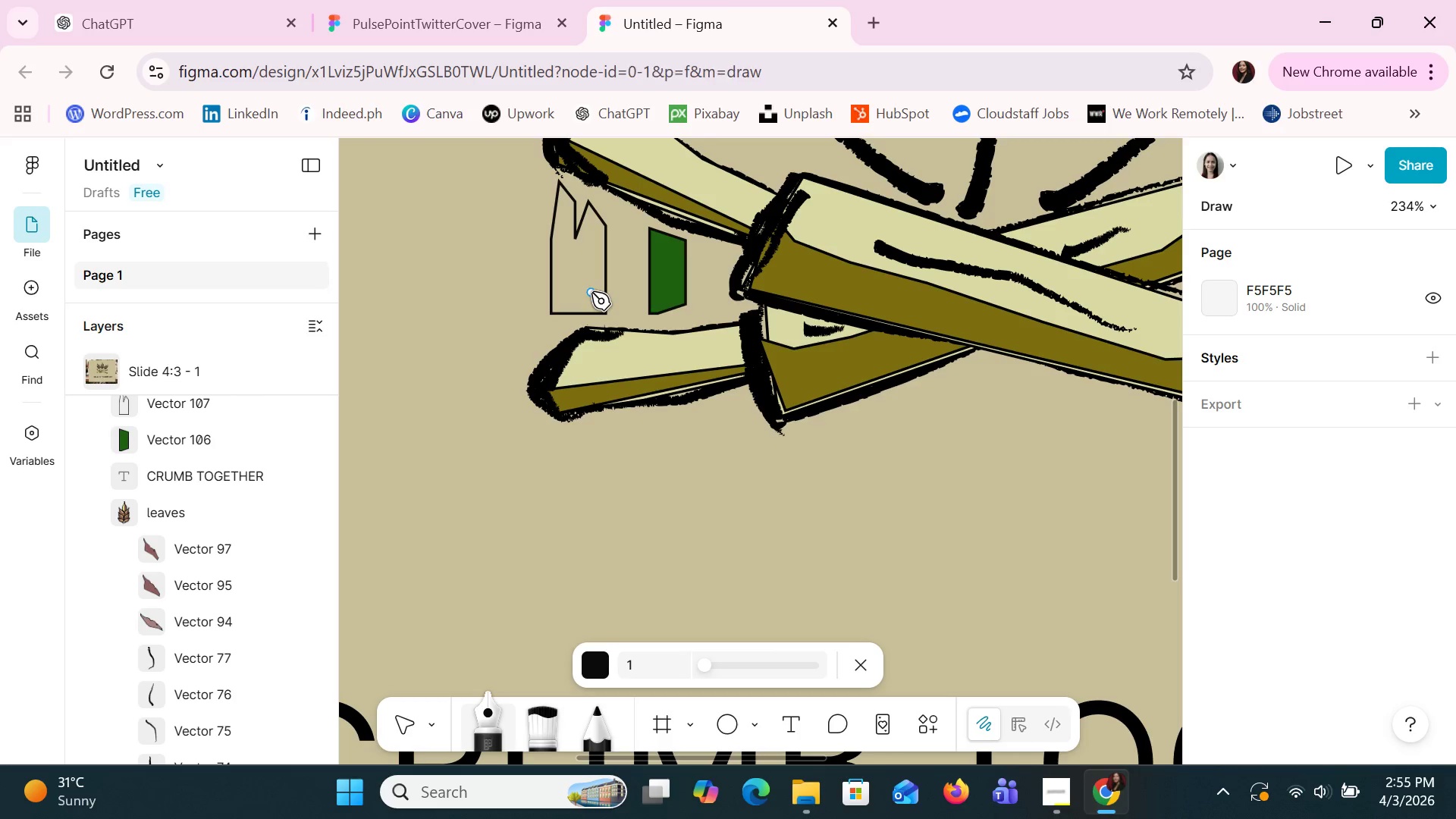 
key(Control+Z)
 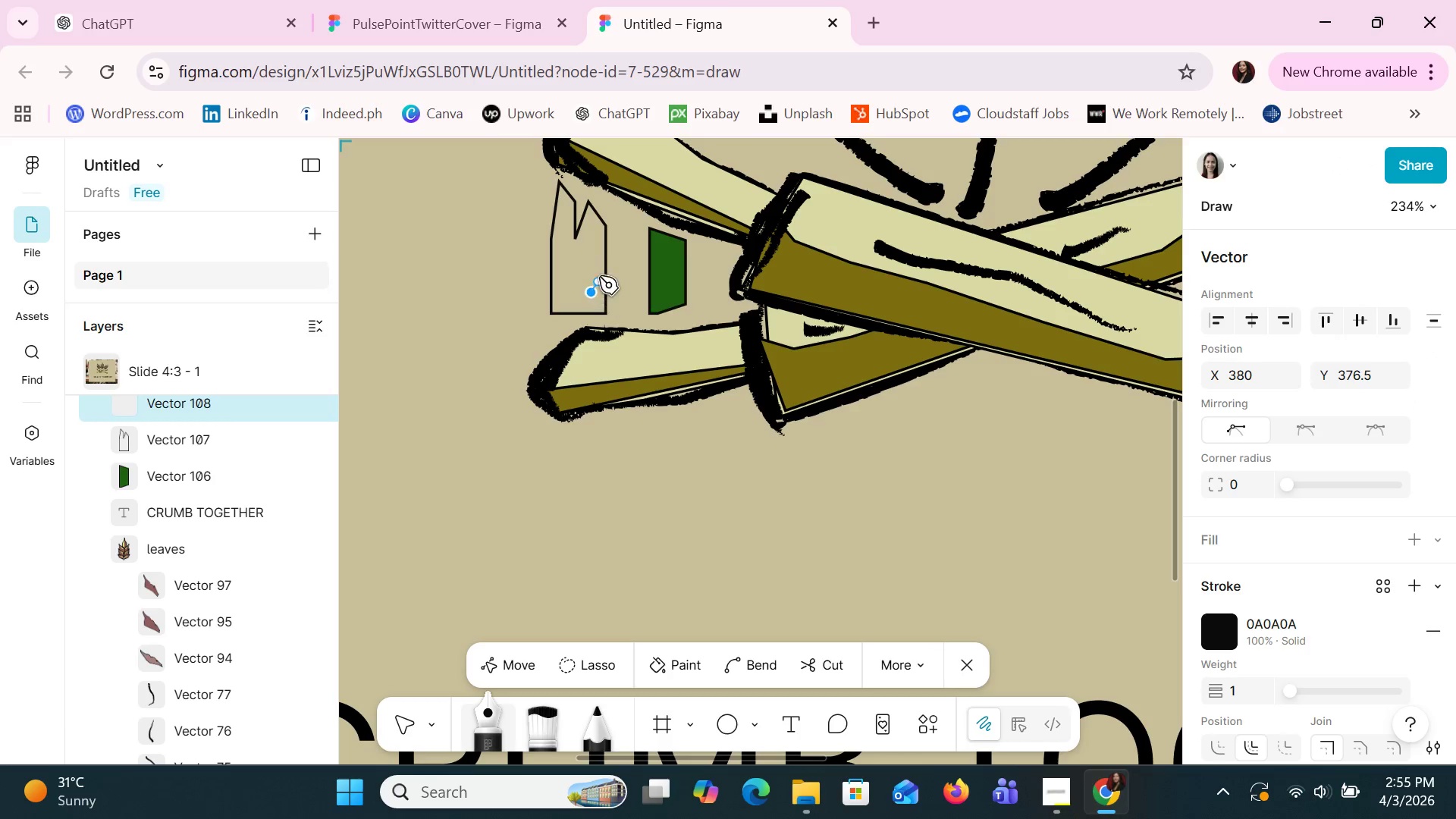 
left_click([601, 276])
 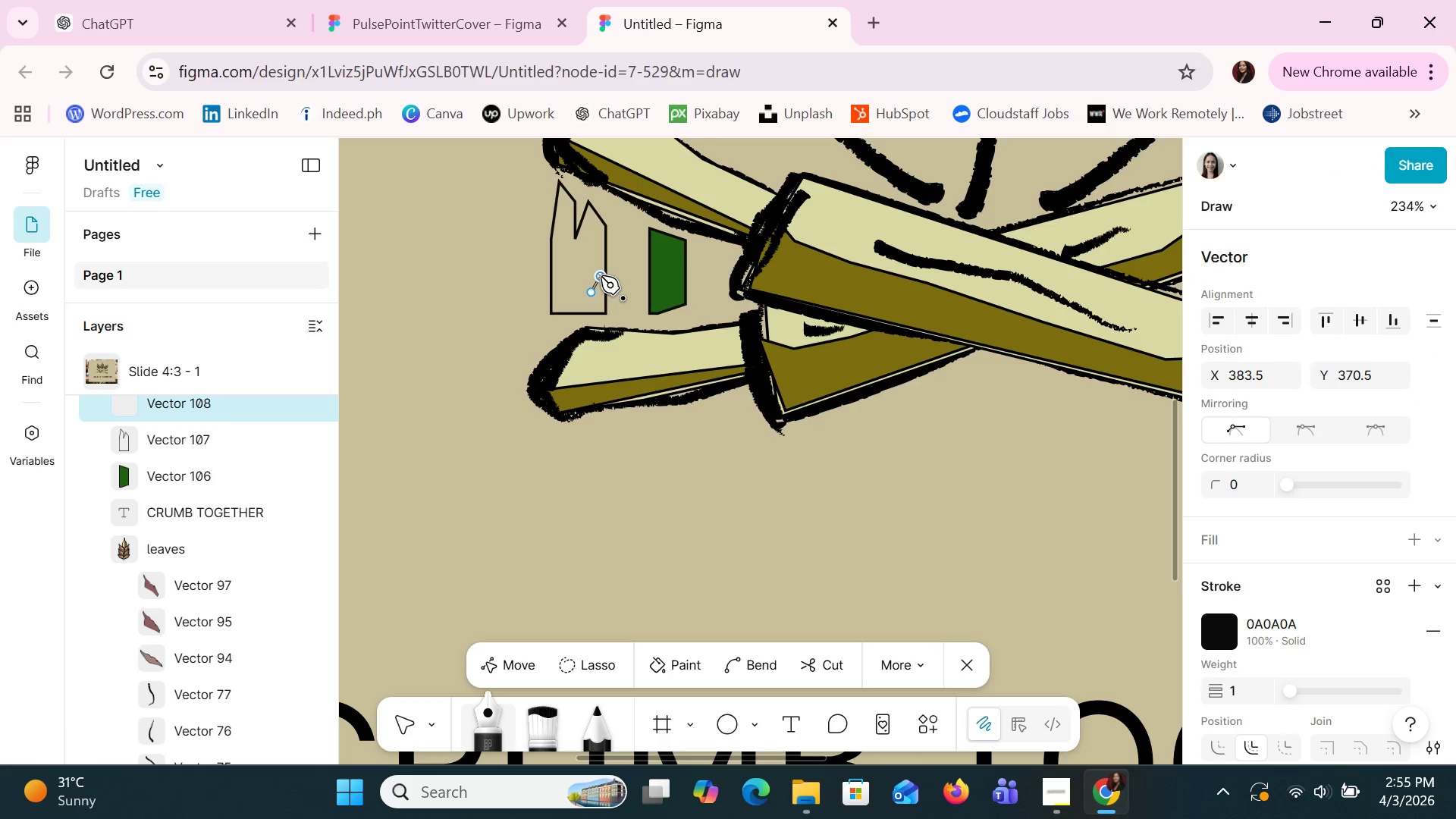 
key(Control+Z)
 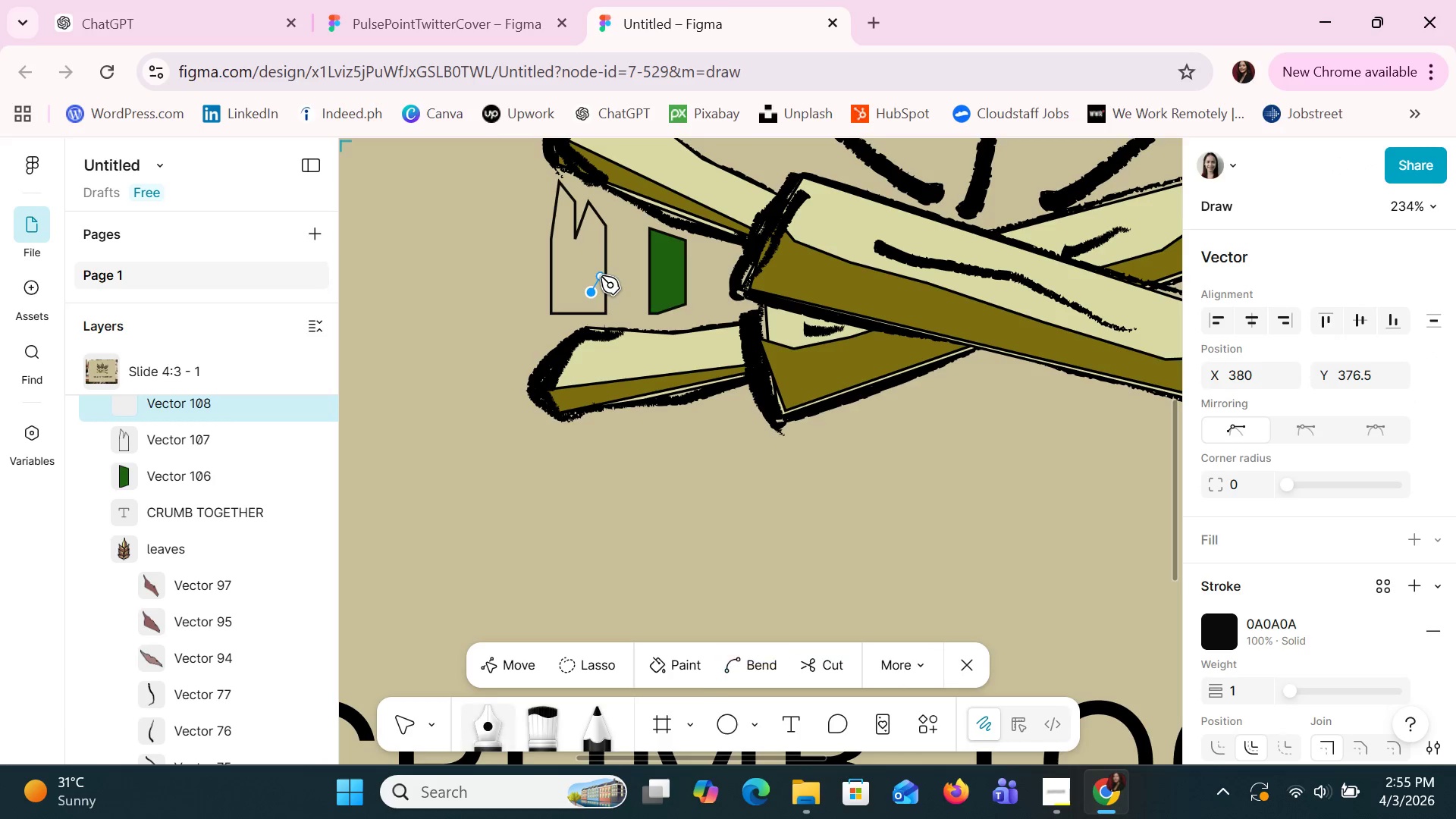 
double_click([601, 276])
 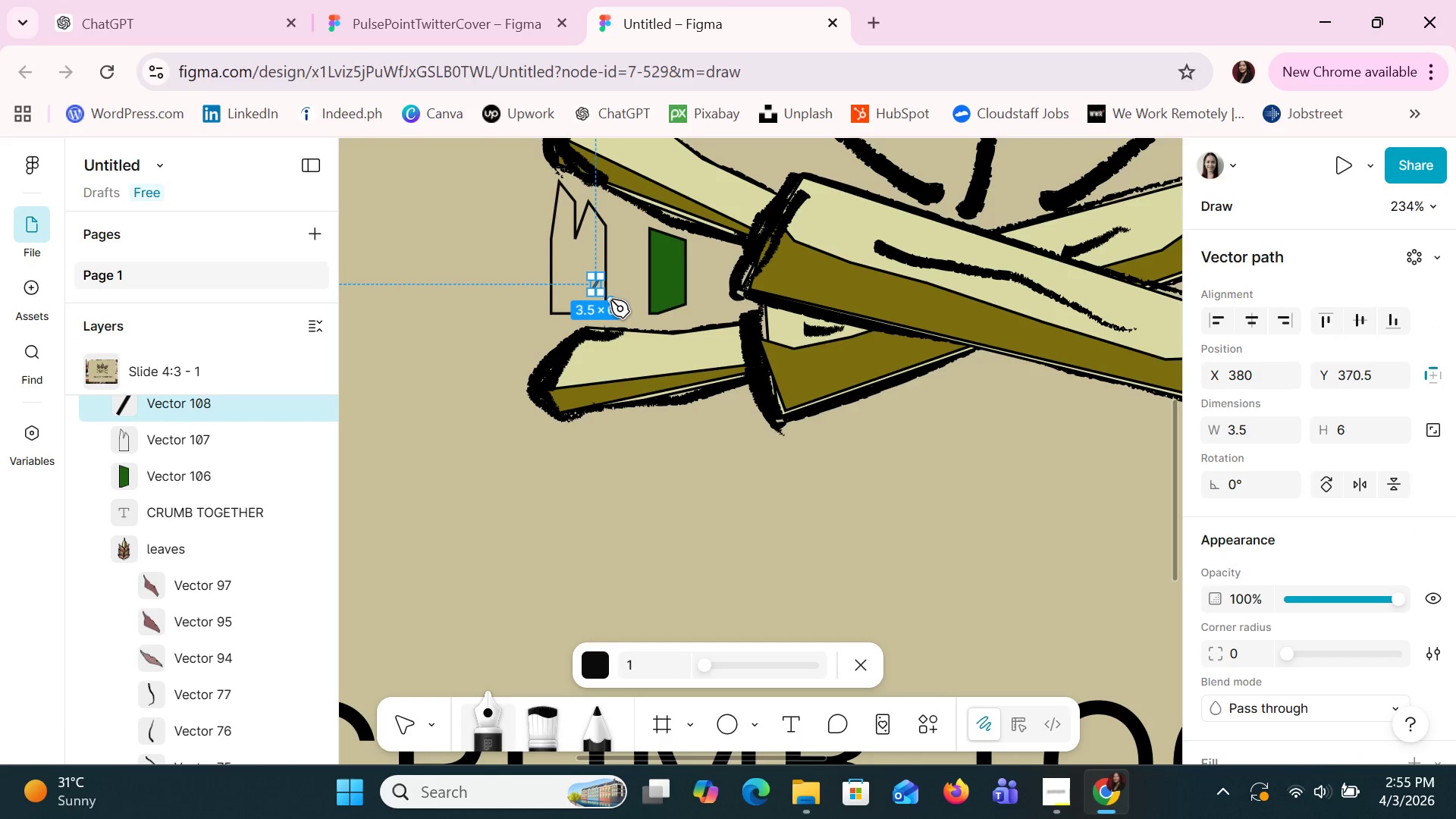 
key(Control+Z)
 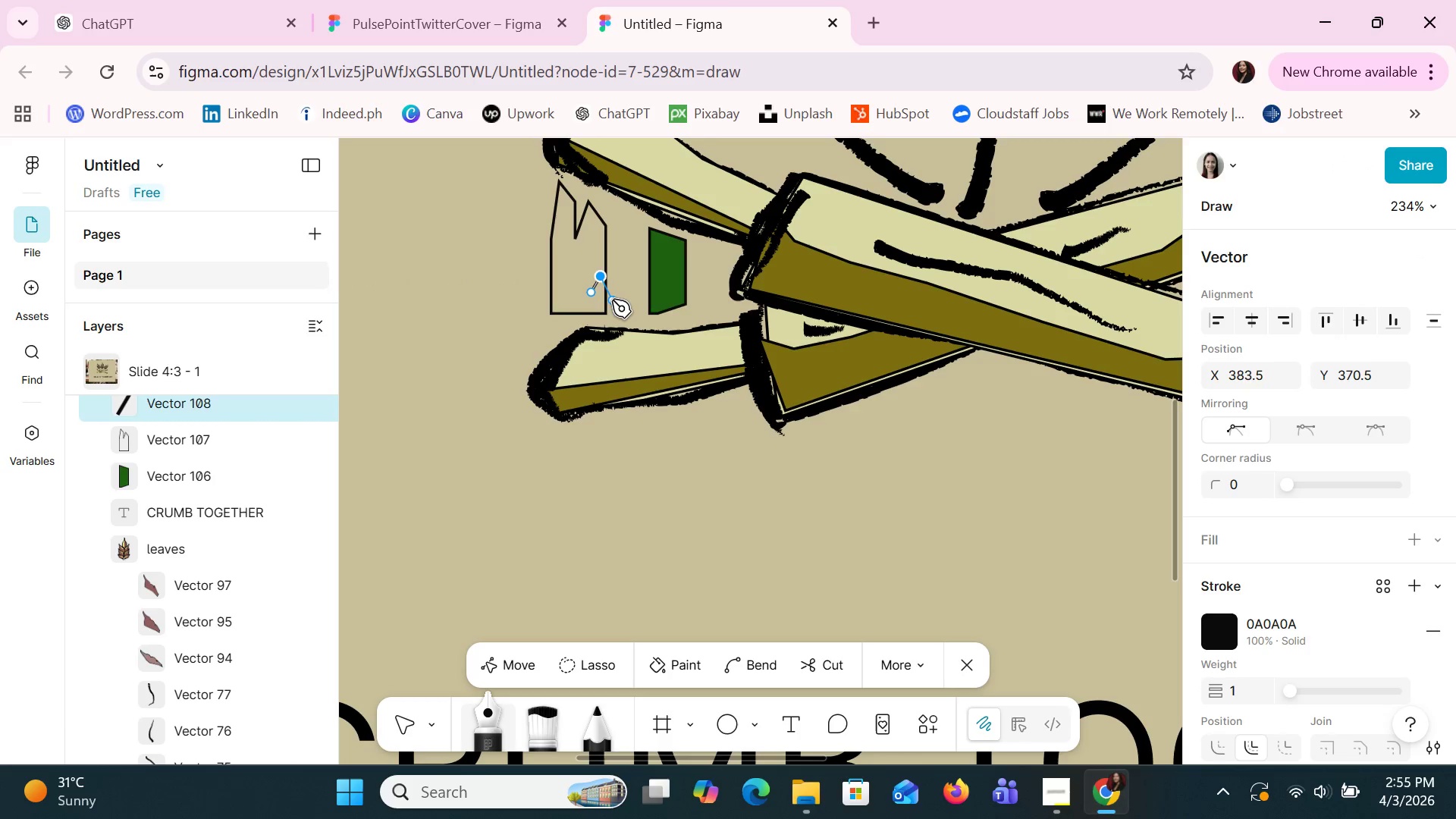 
key(Control+Z)
 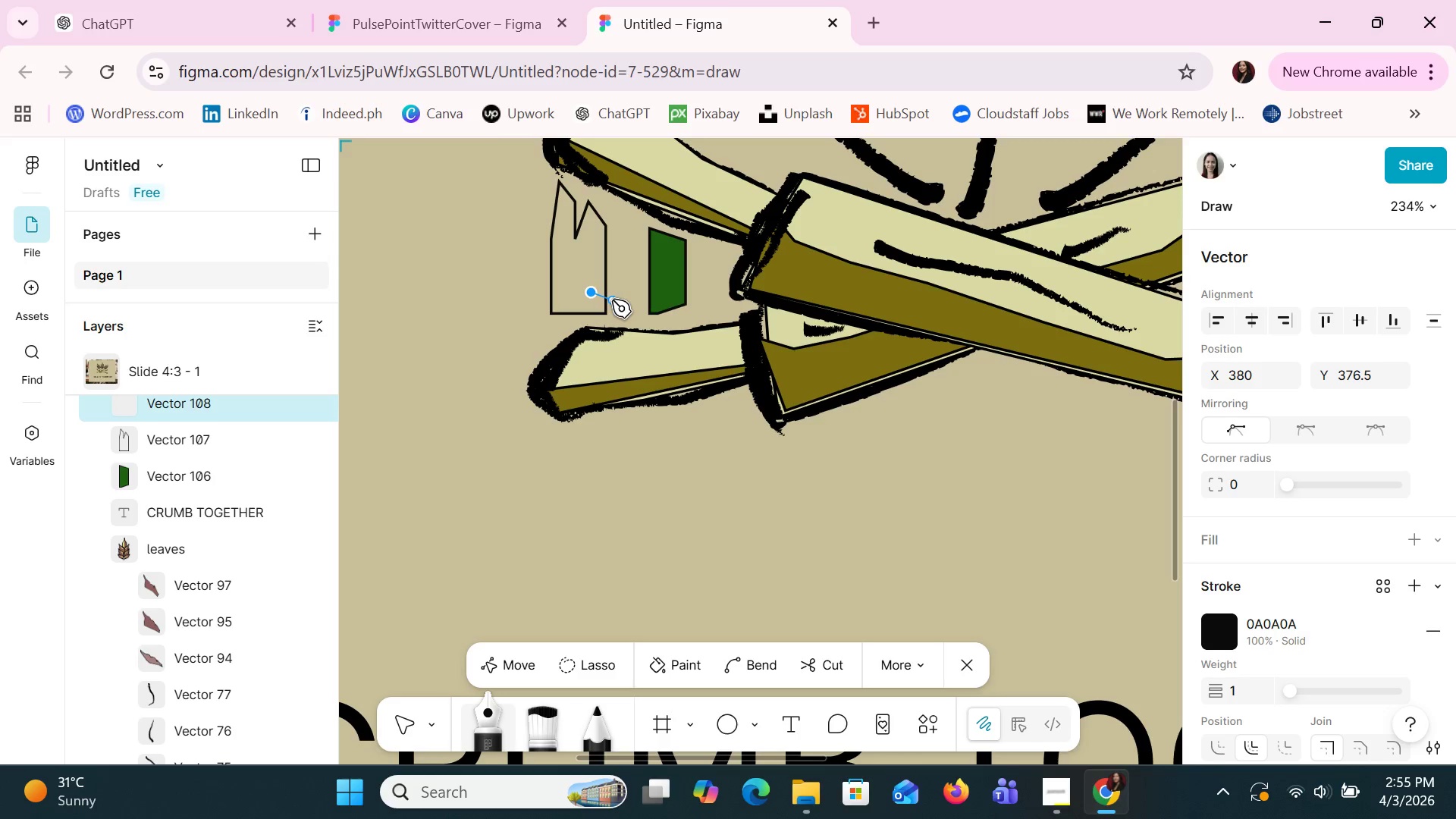 
key(Control+Z)
 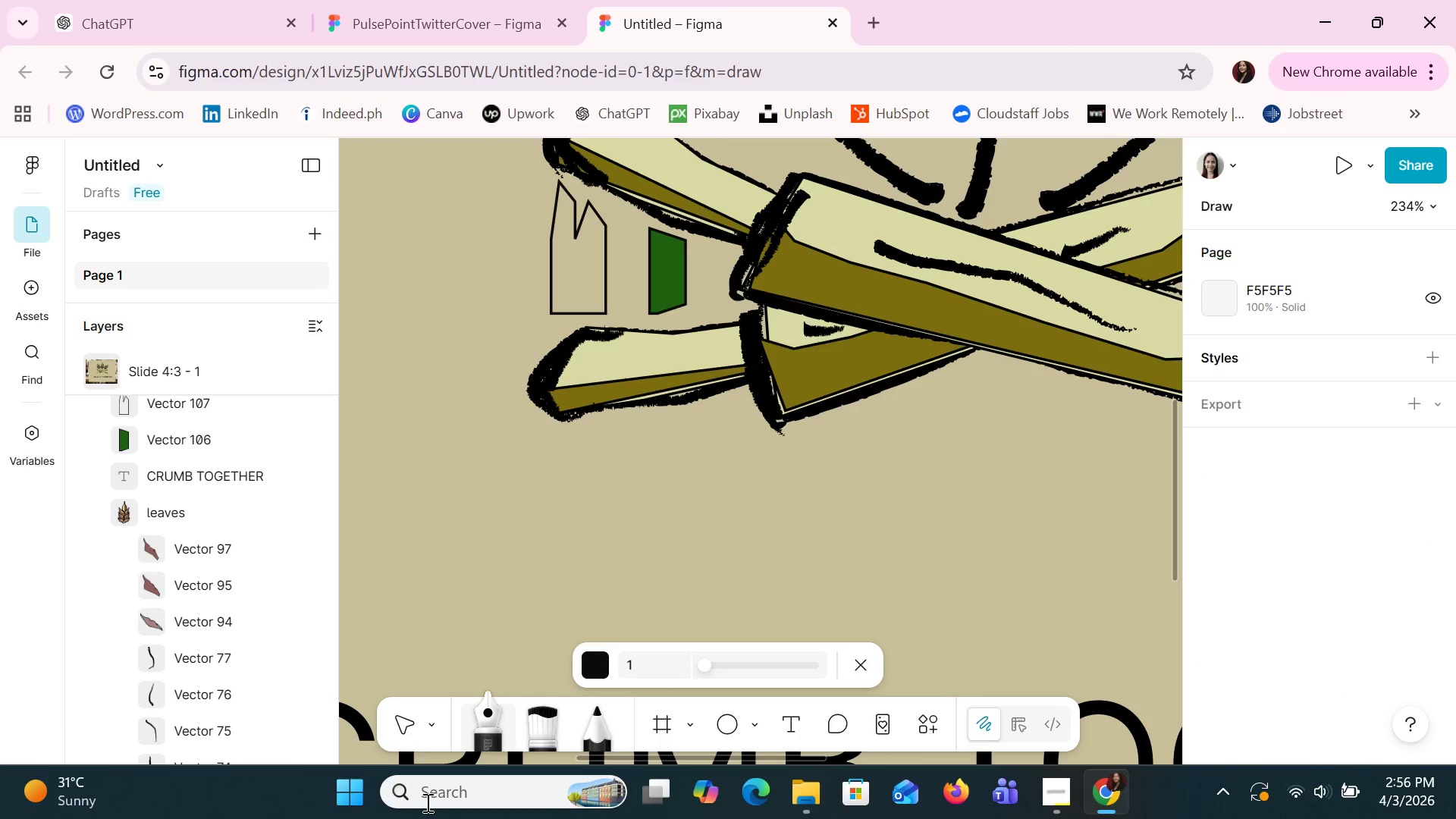 
left_click([419, 728])
 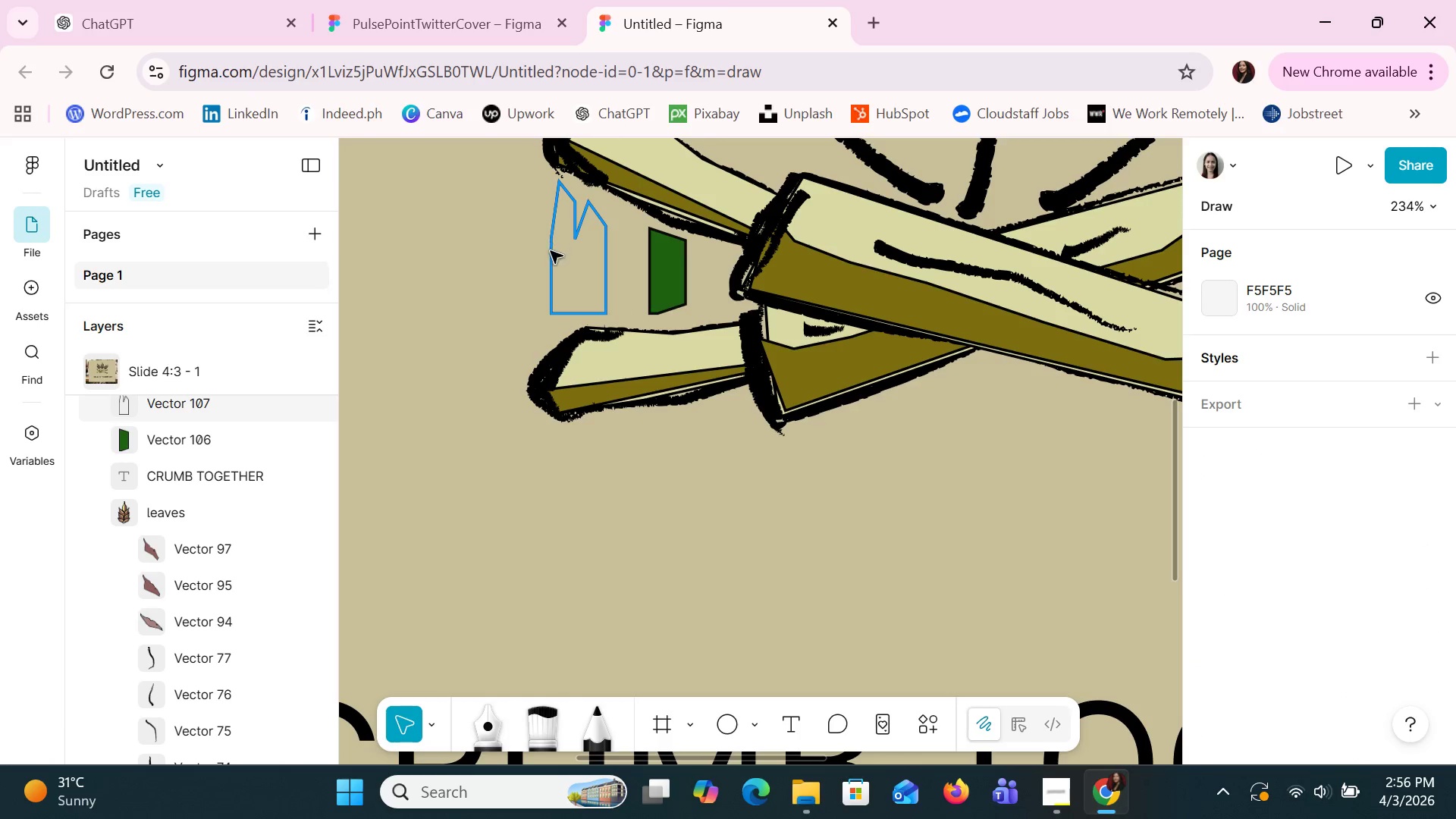 
double_click([584, 275])
 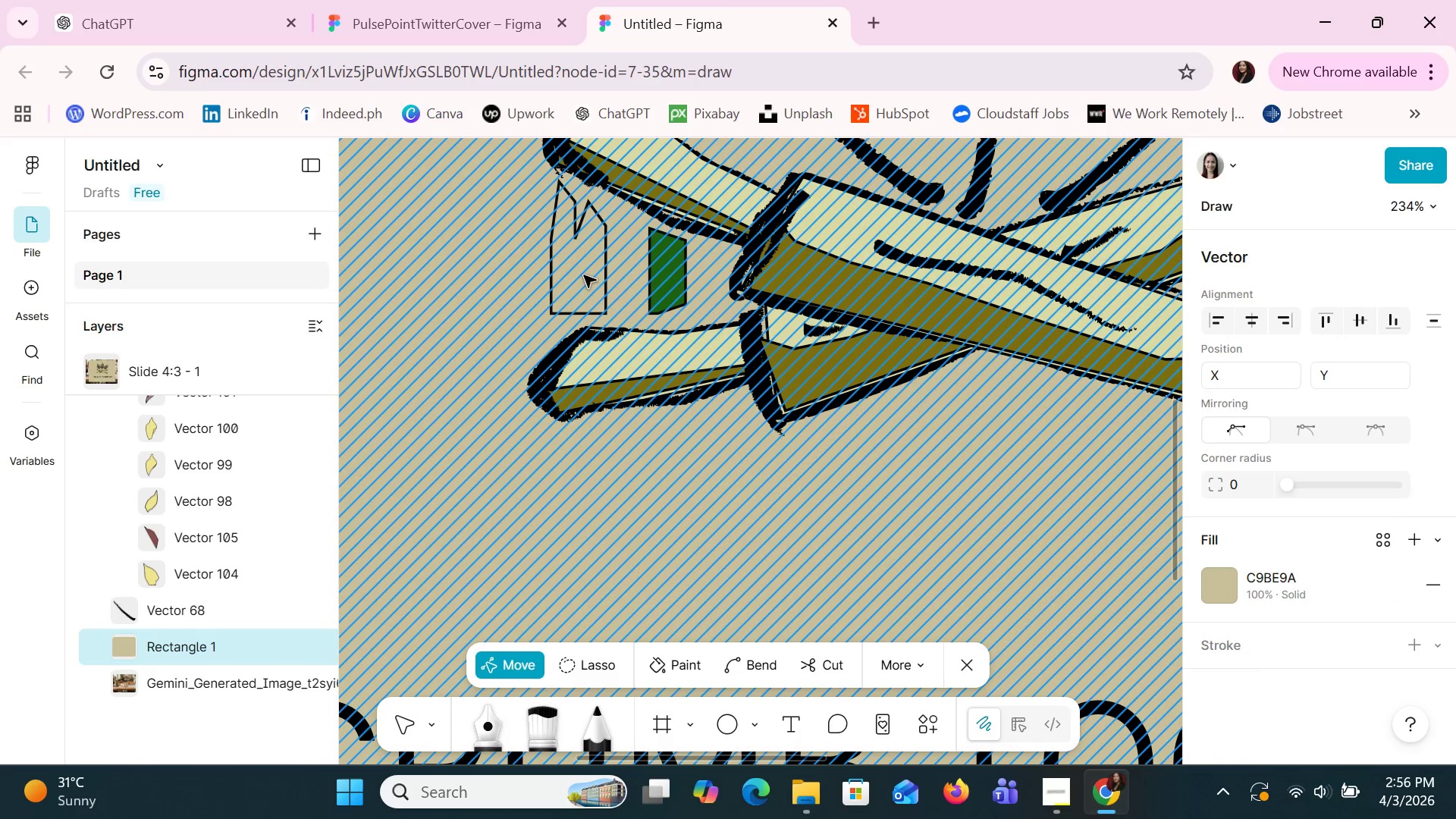 
left_click([584, 275])
 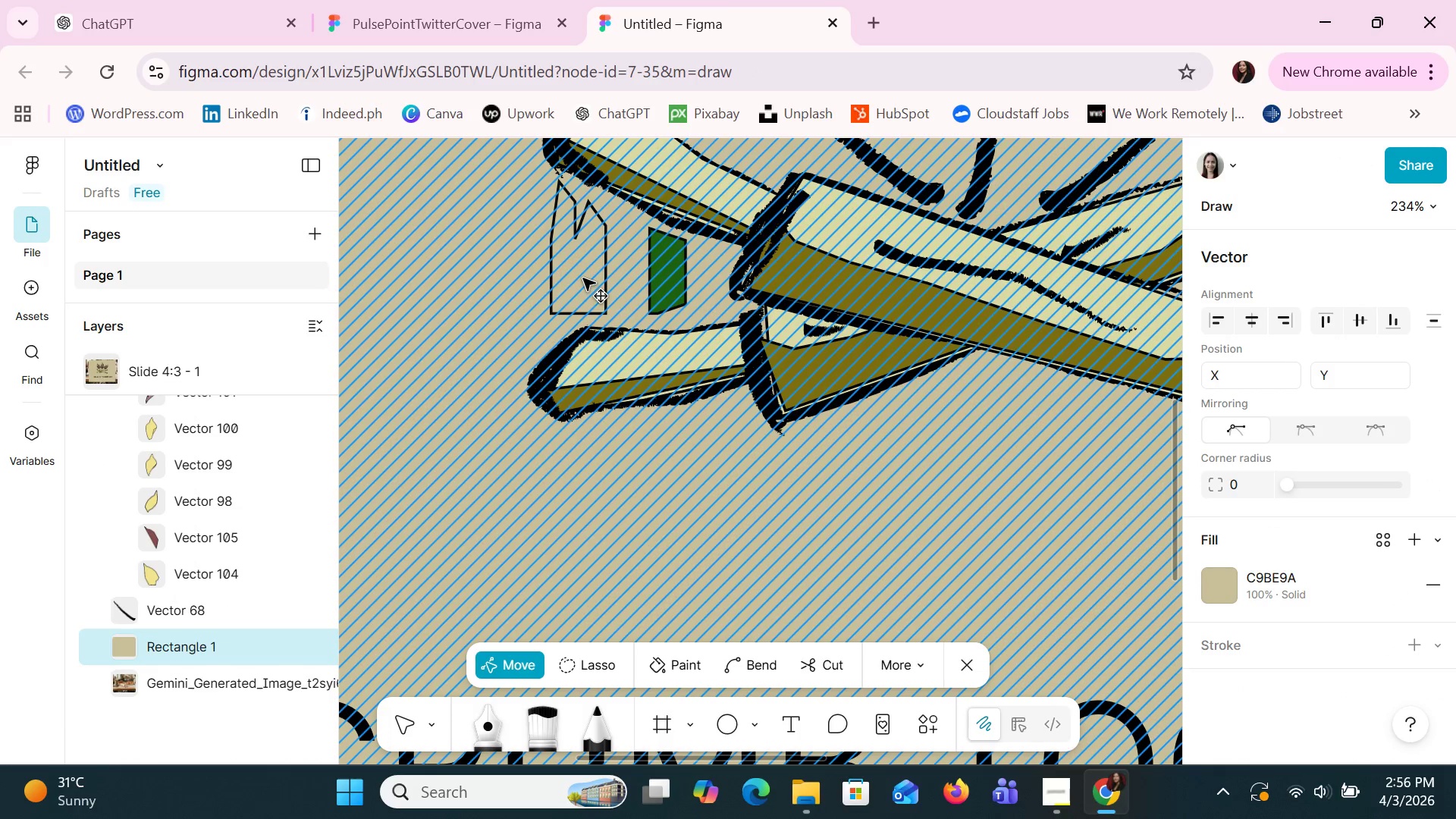 
double_click([596, 287])
 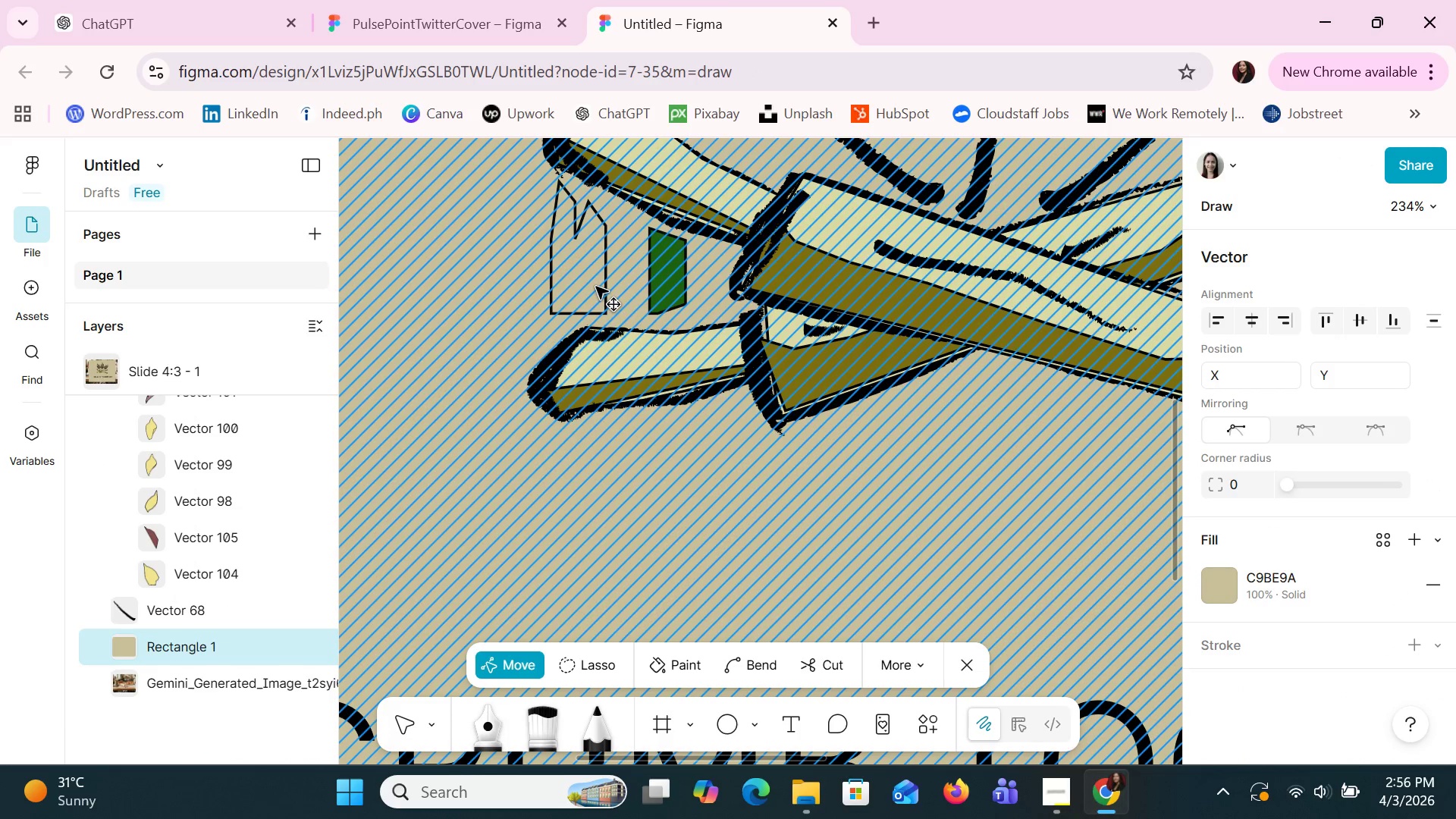 
triple_click([596, 287])
 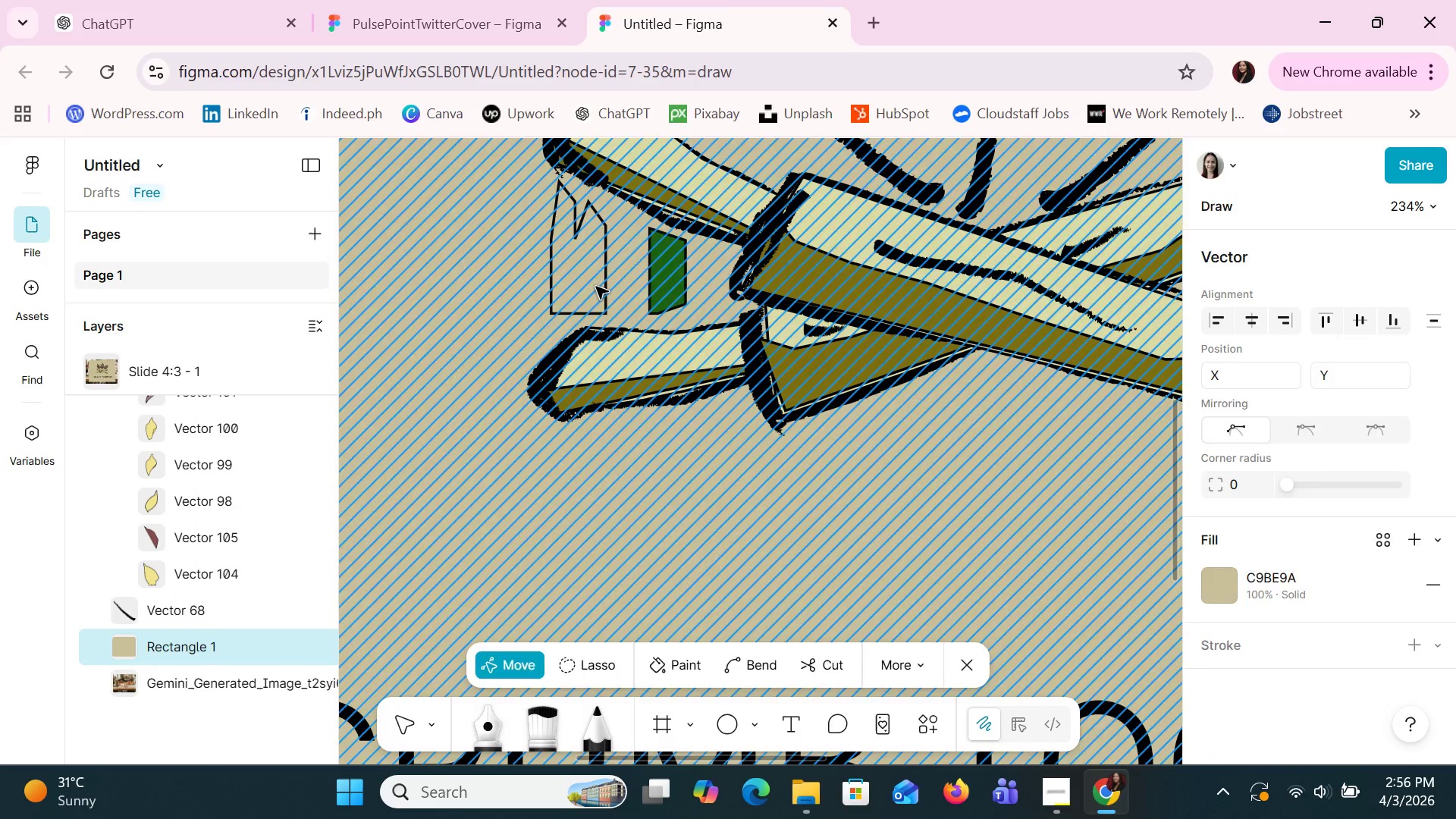 
triple_click([596, 287])
 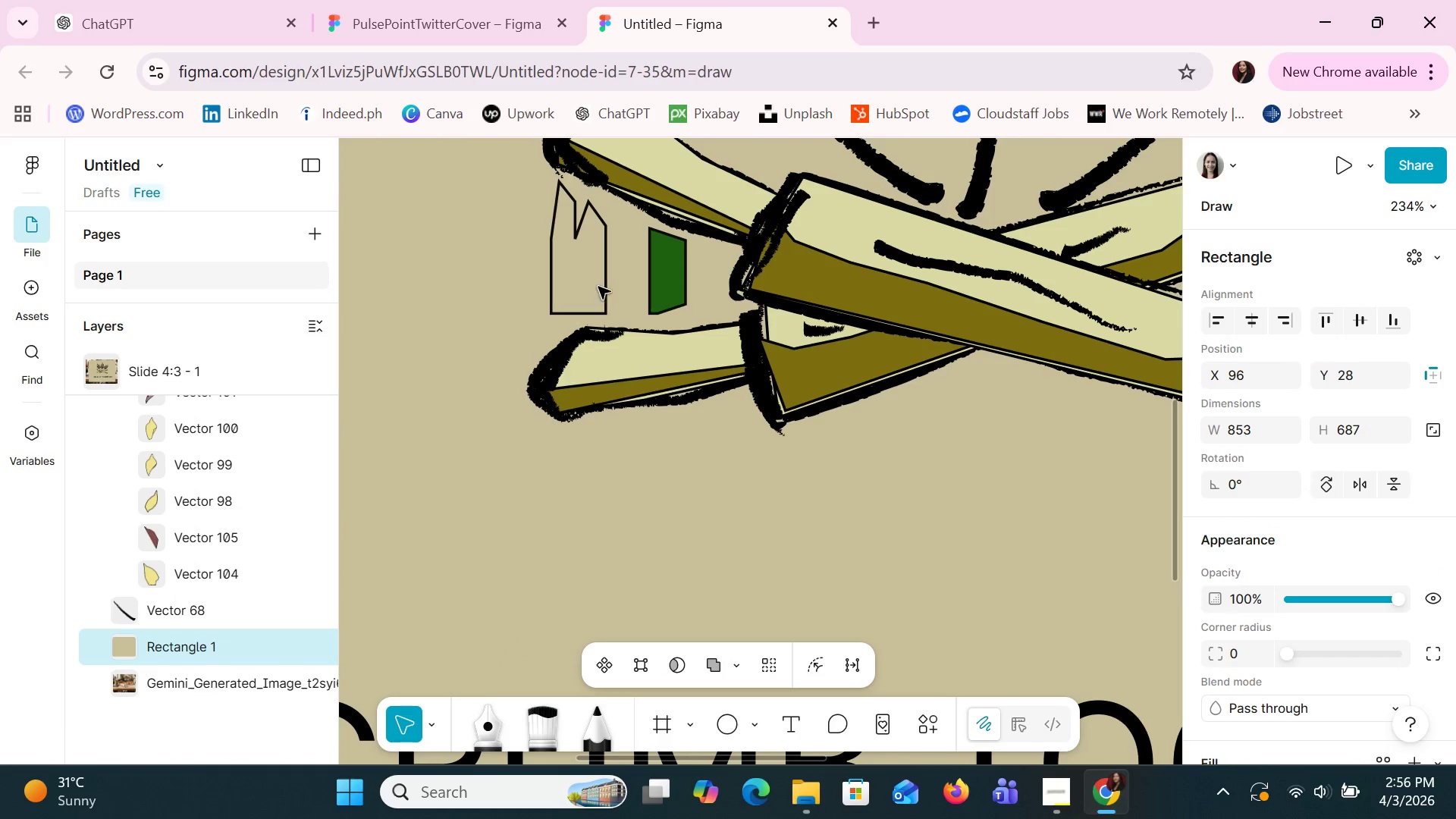 
left_click([601, 288])
 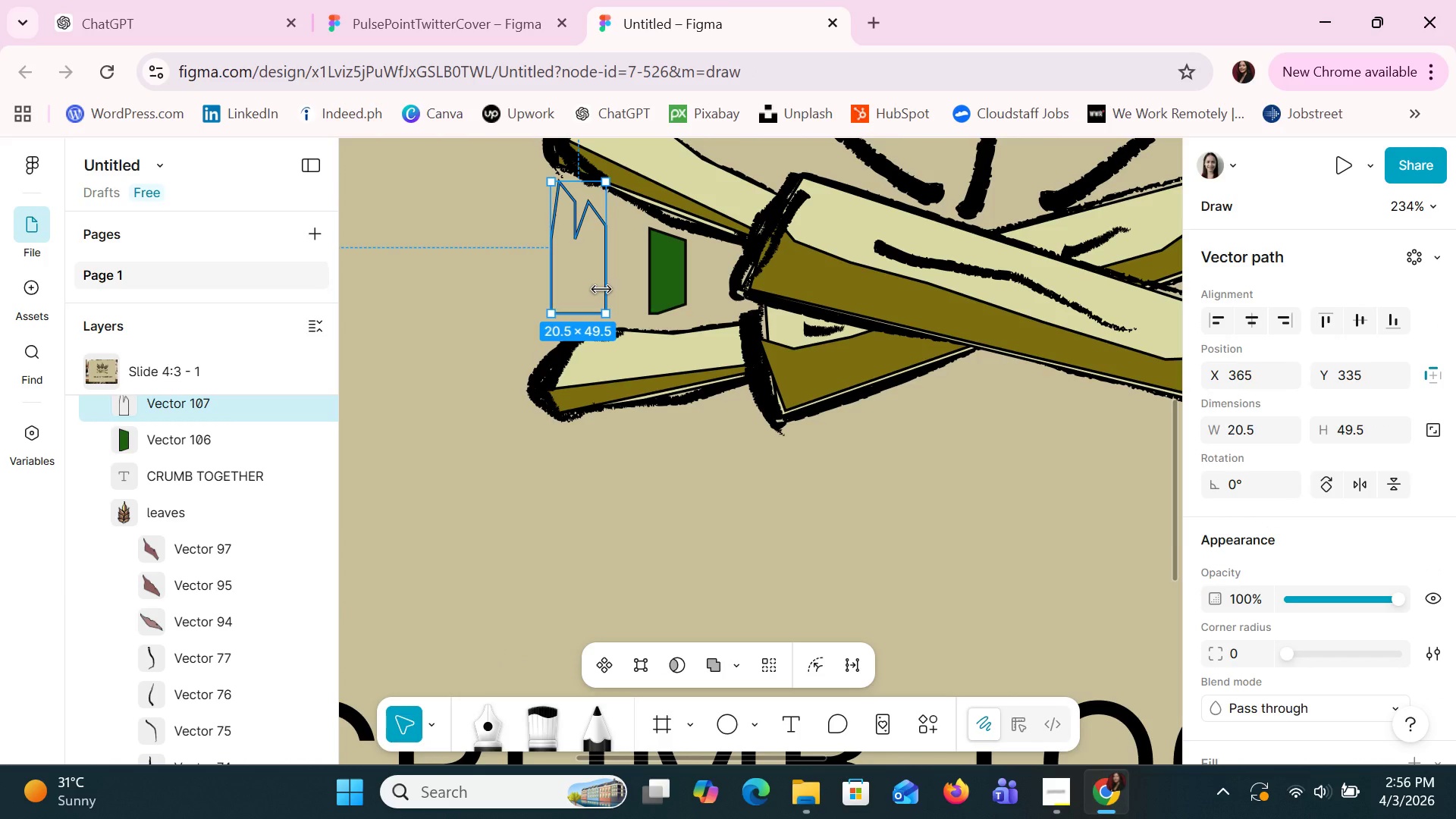 
double_click([592, 290])
 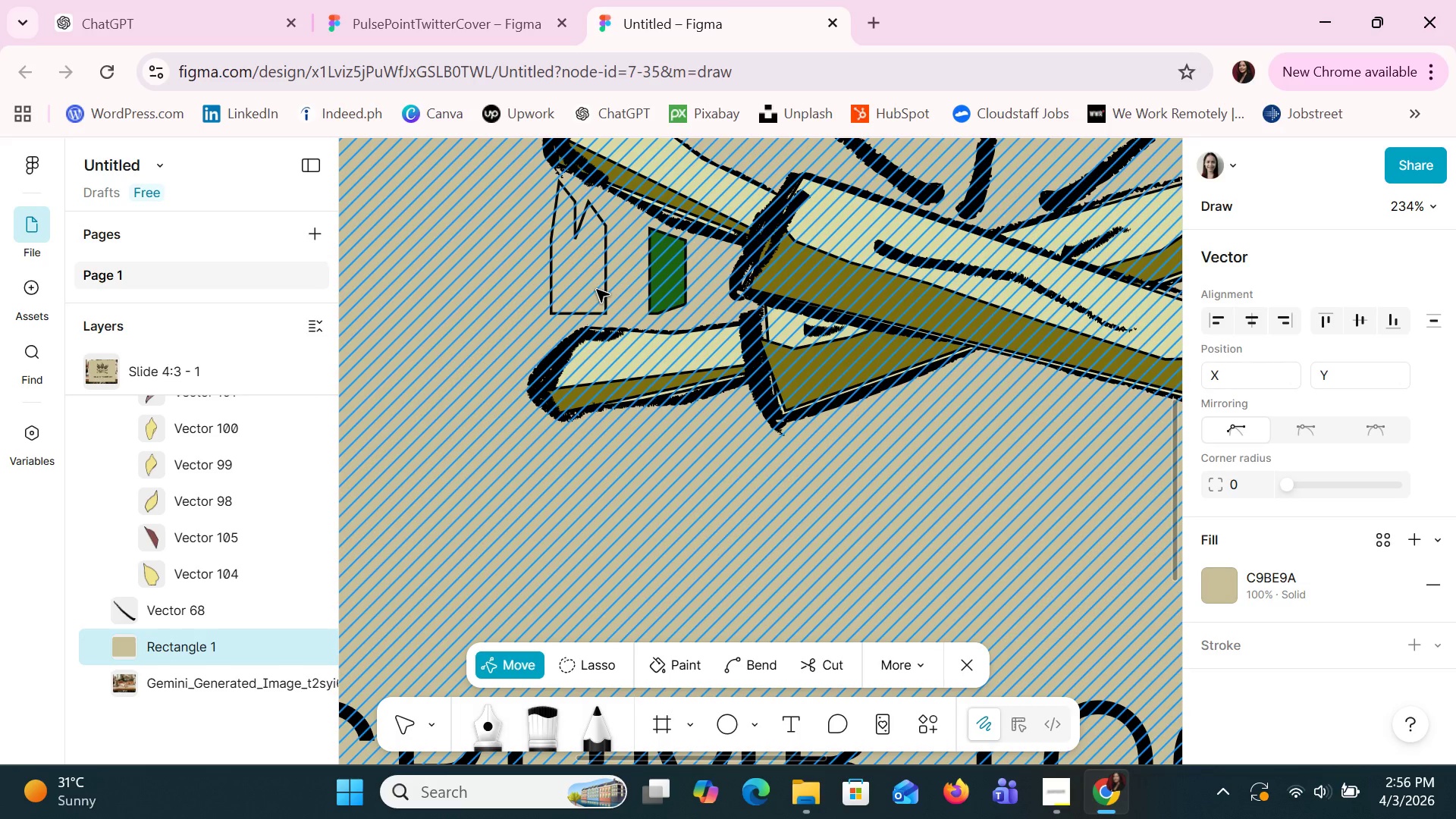 
left_click([597, 290])
 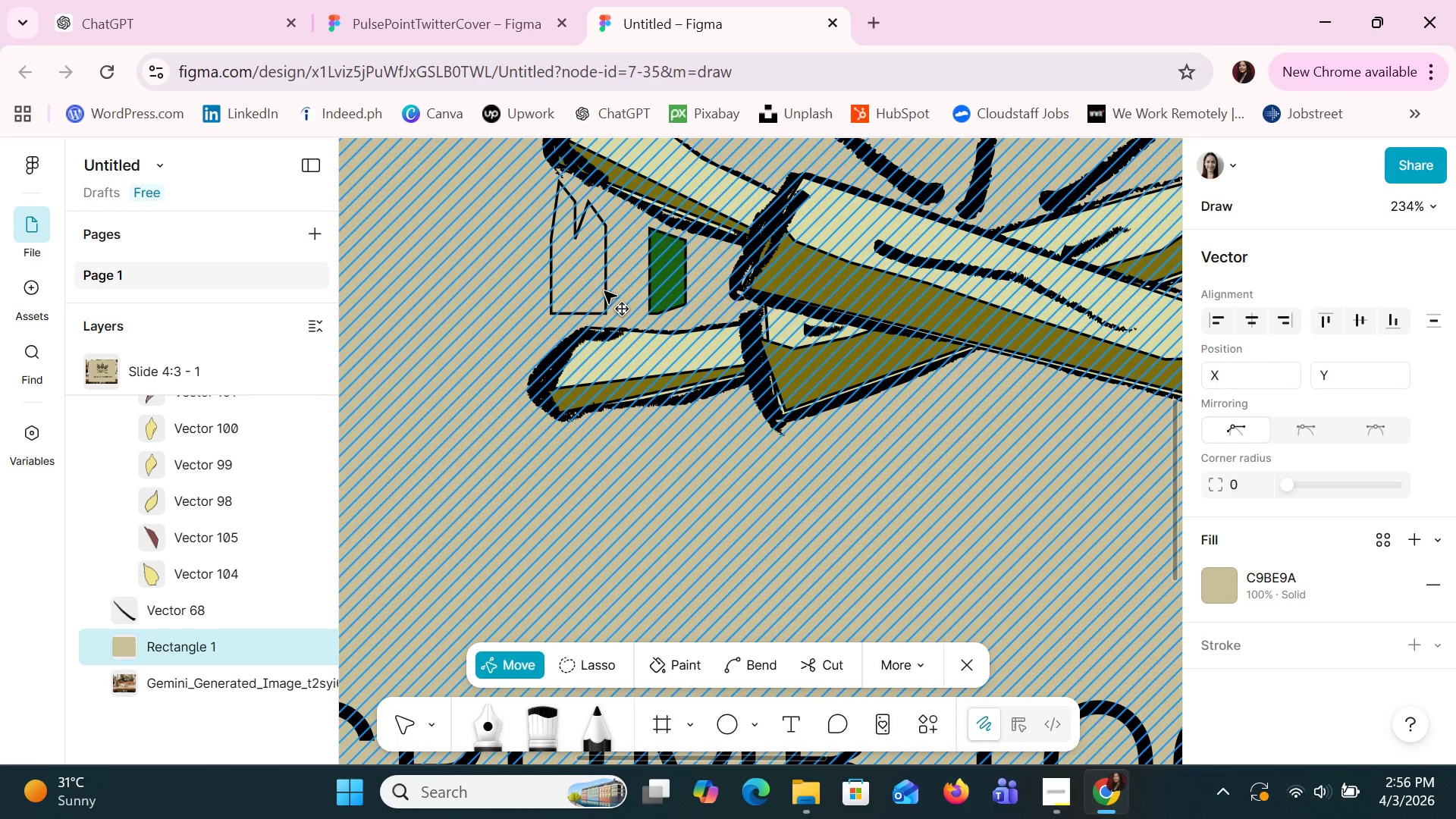 
double_click([604, 291])
 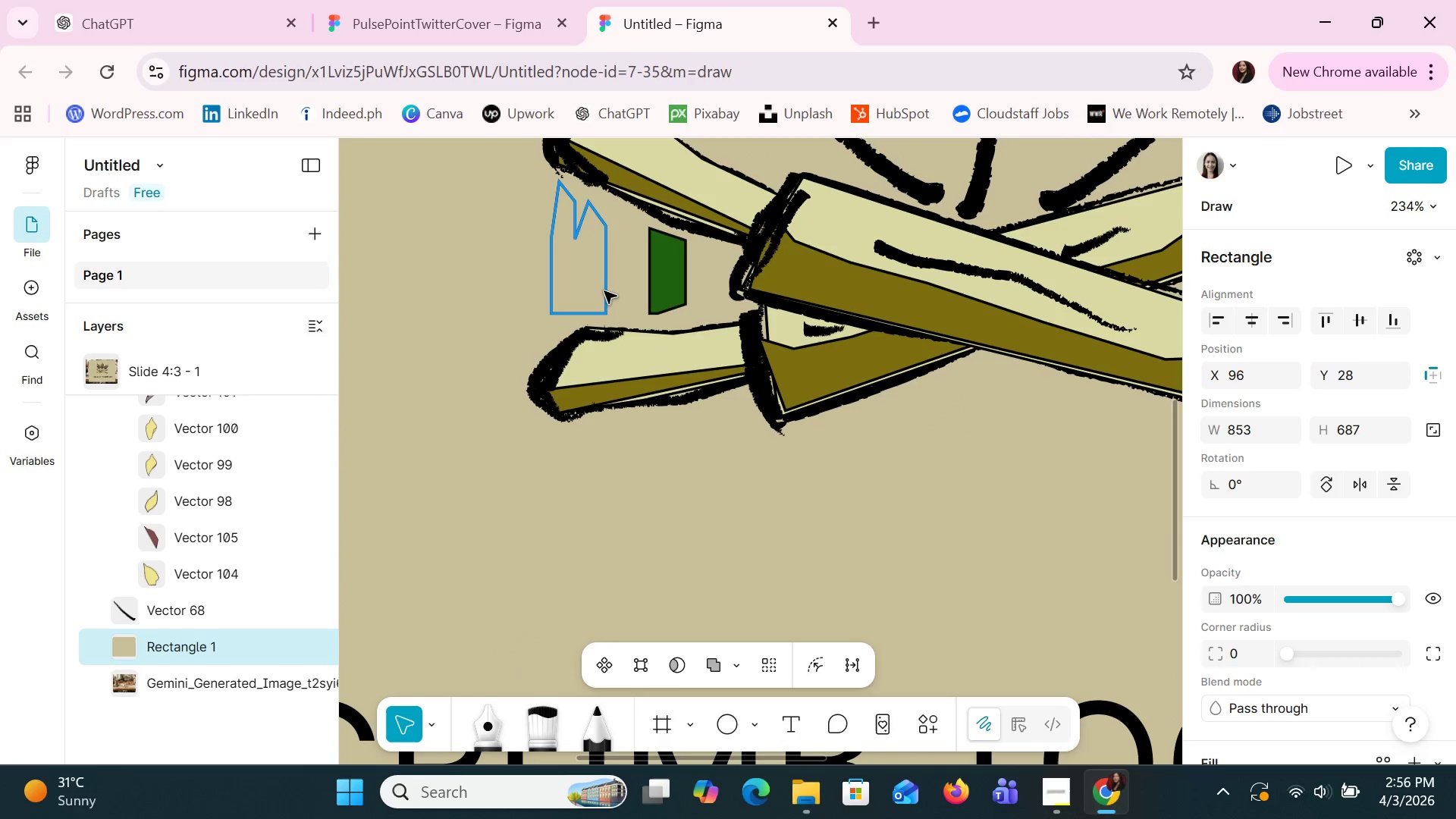 
triple_click([604, 291])
 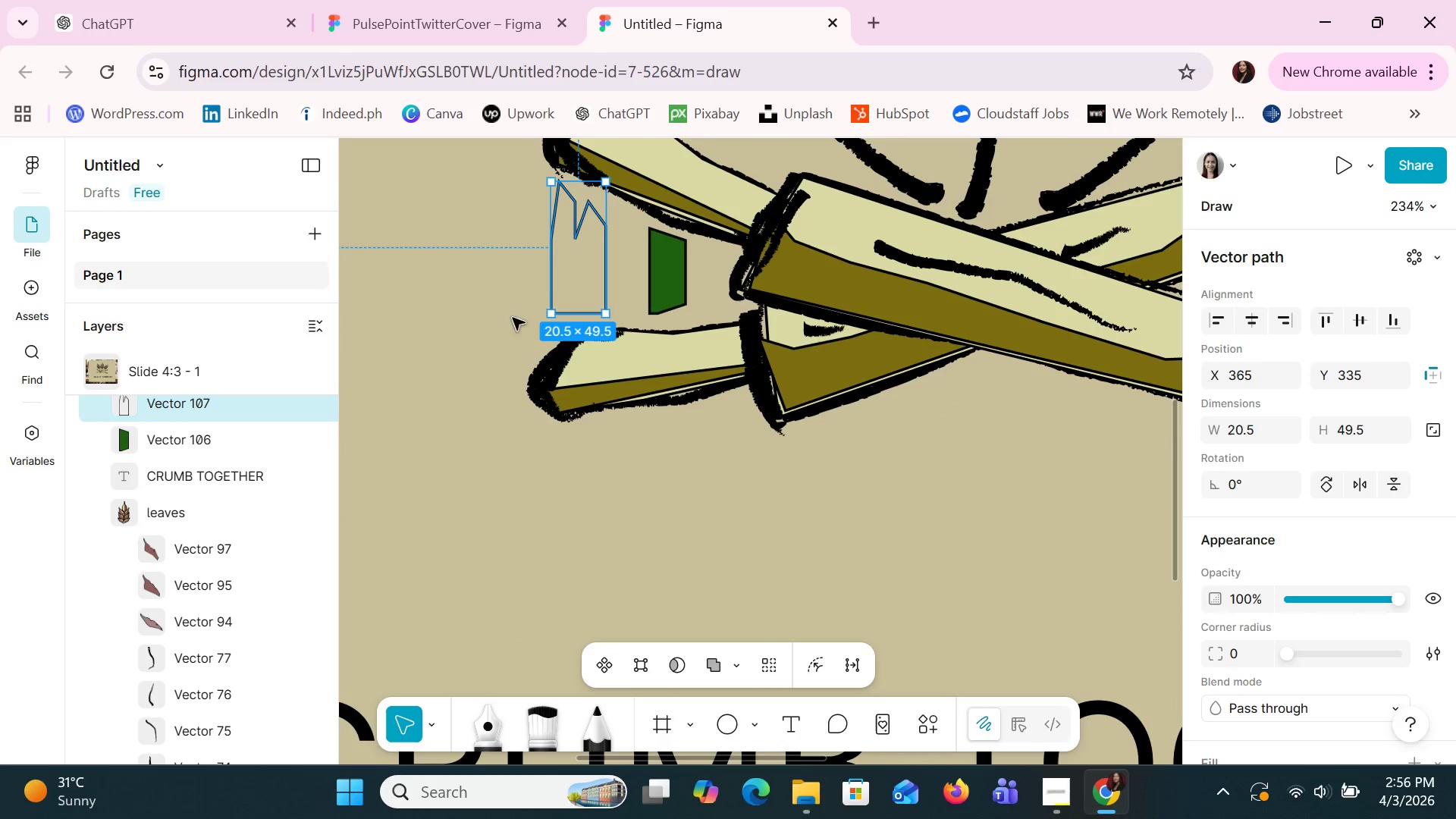 
left_click([162, 410])
 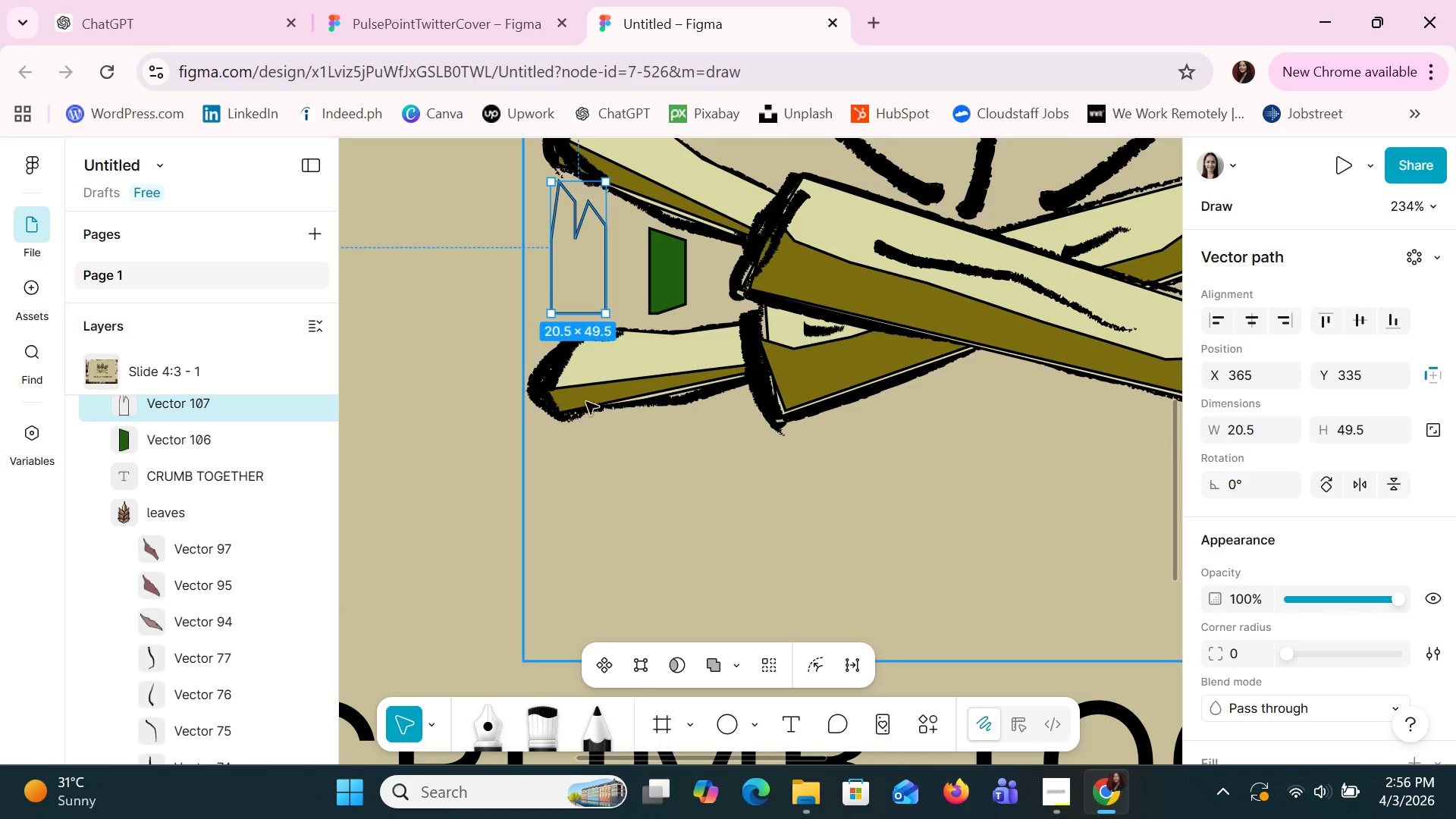 
scroll: coordinate [1381, 591], scroll_direction: down, amount: 4.0
 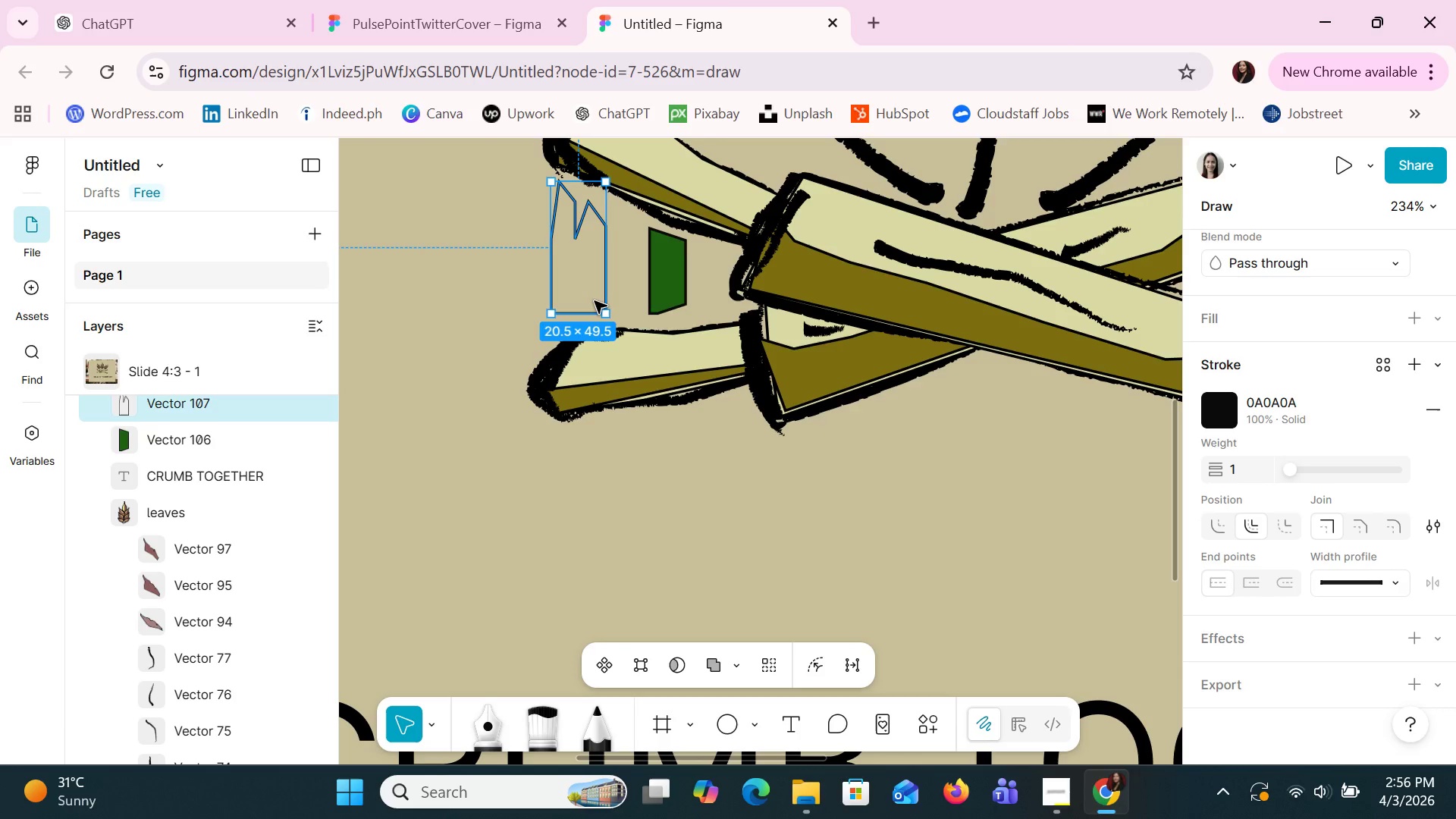 
double_click([595, 301])
 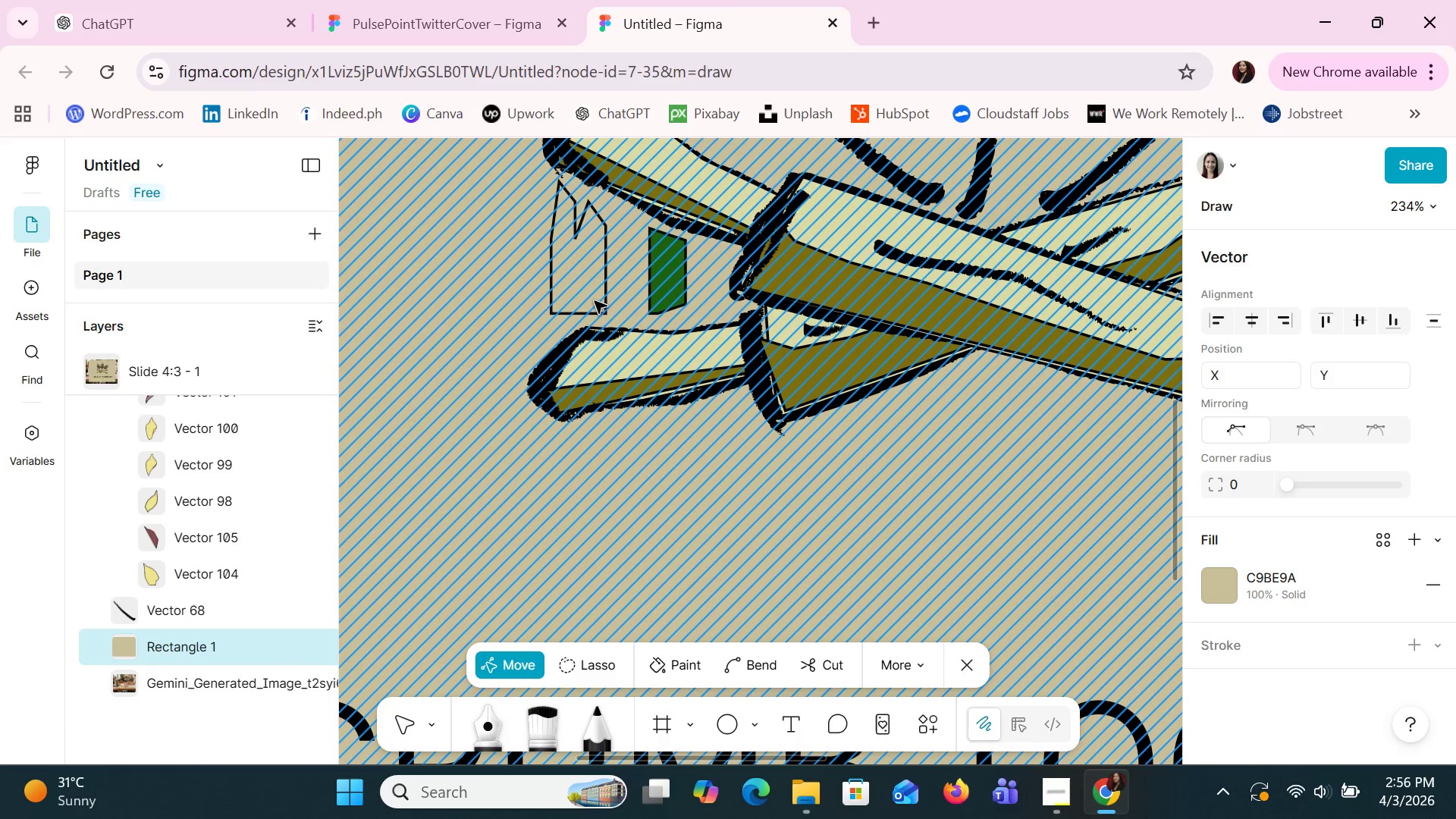 
double_click([595, 301])
 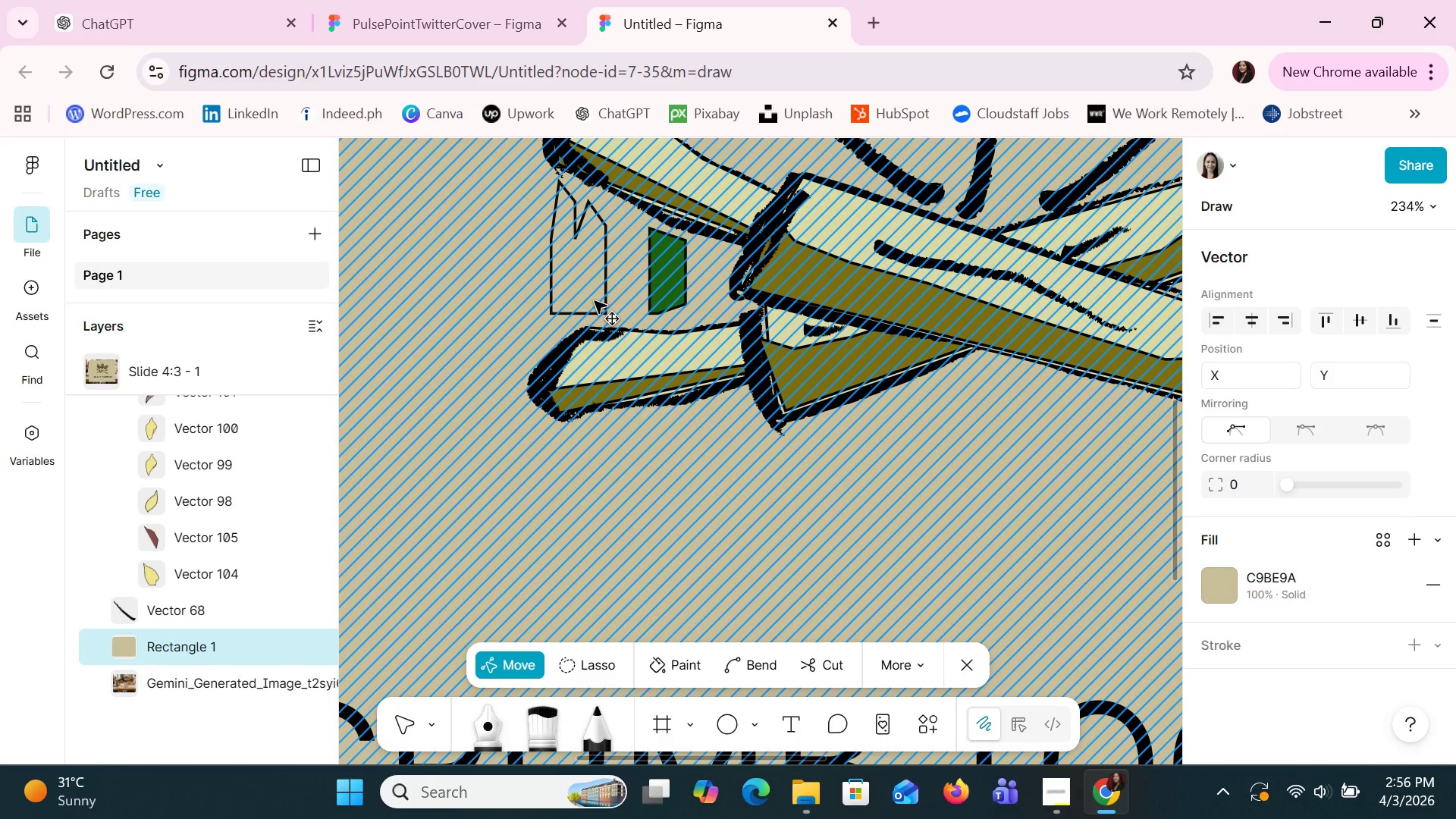 
triple_click([595, 301])
 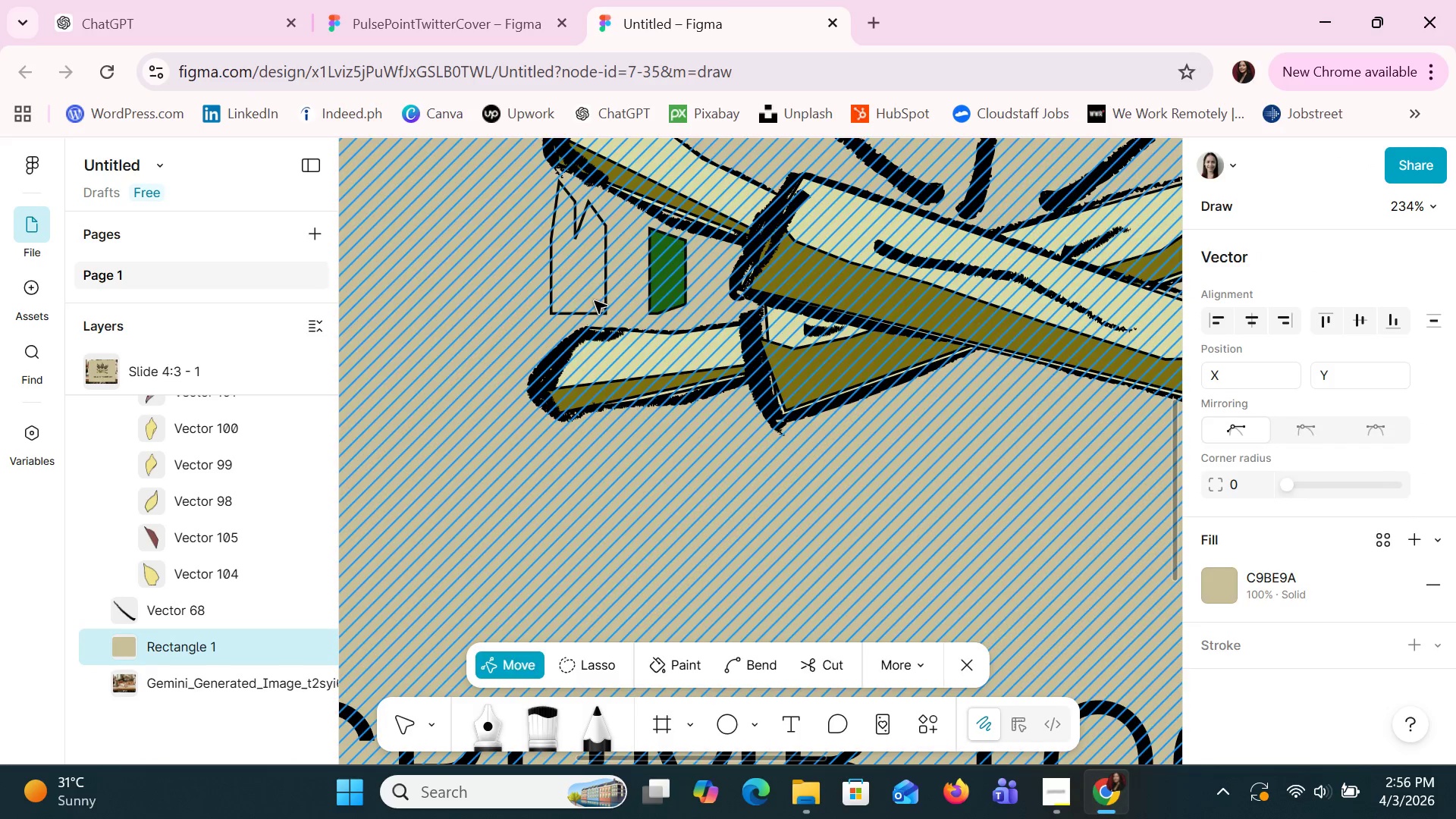 
triple_click([595, 301])
 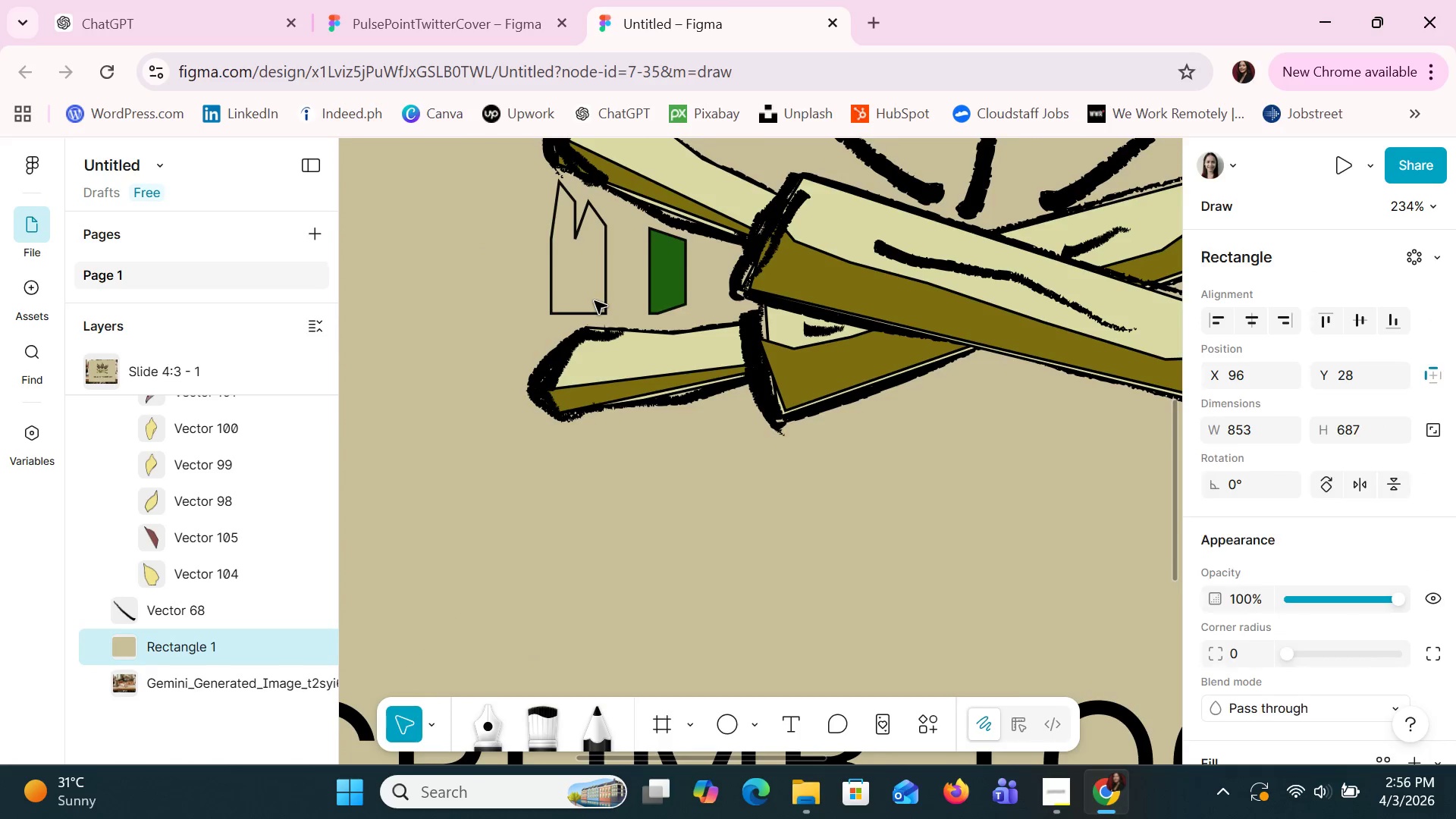 
triple_click([595, 301])
 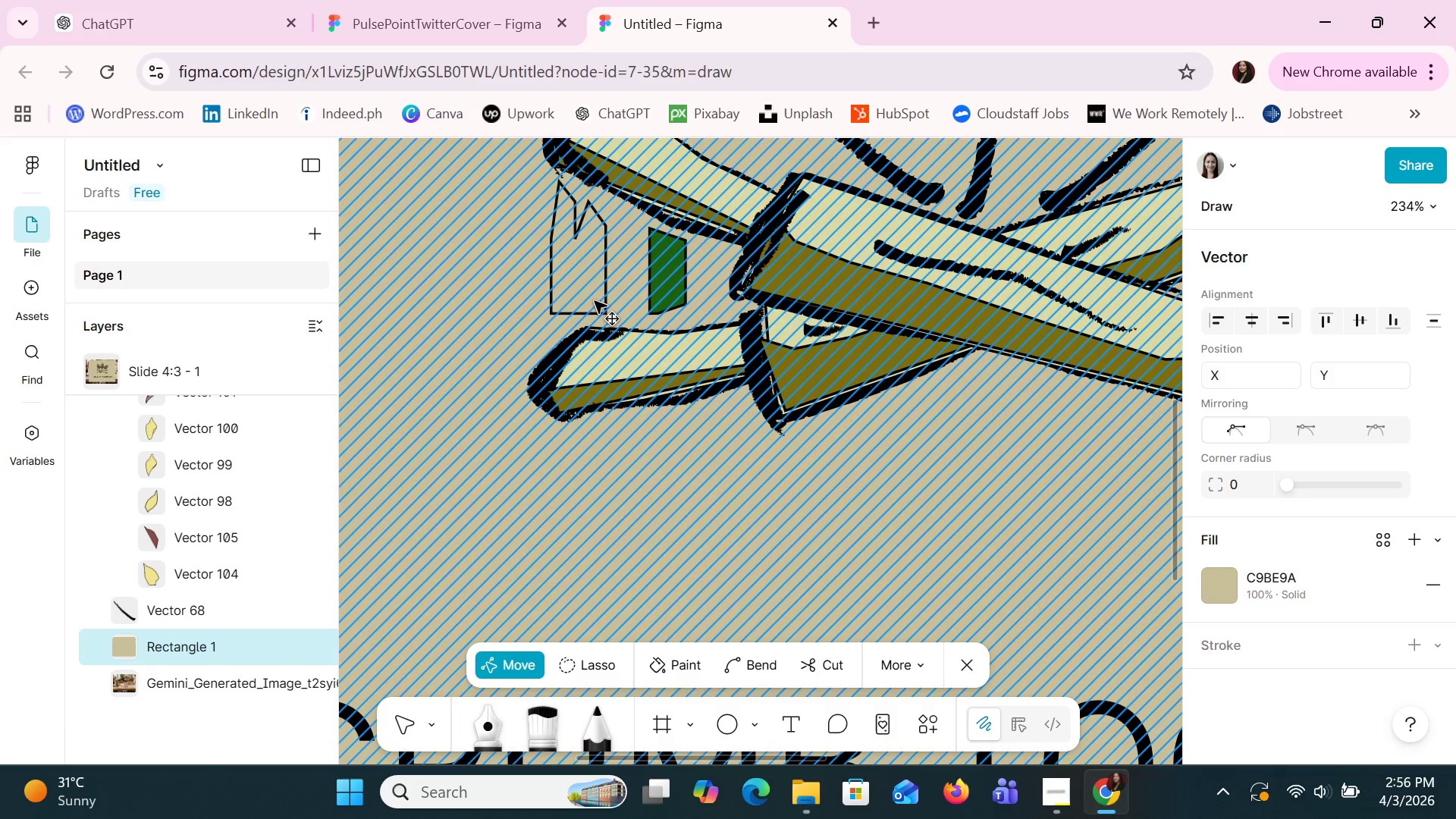 
triple_click([595, 301])
 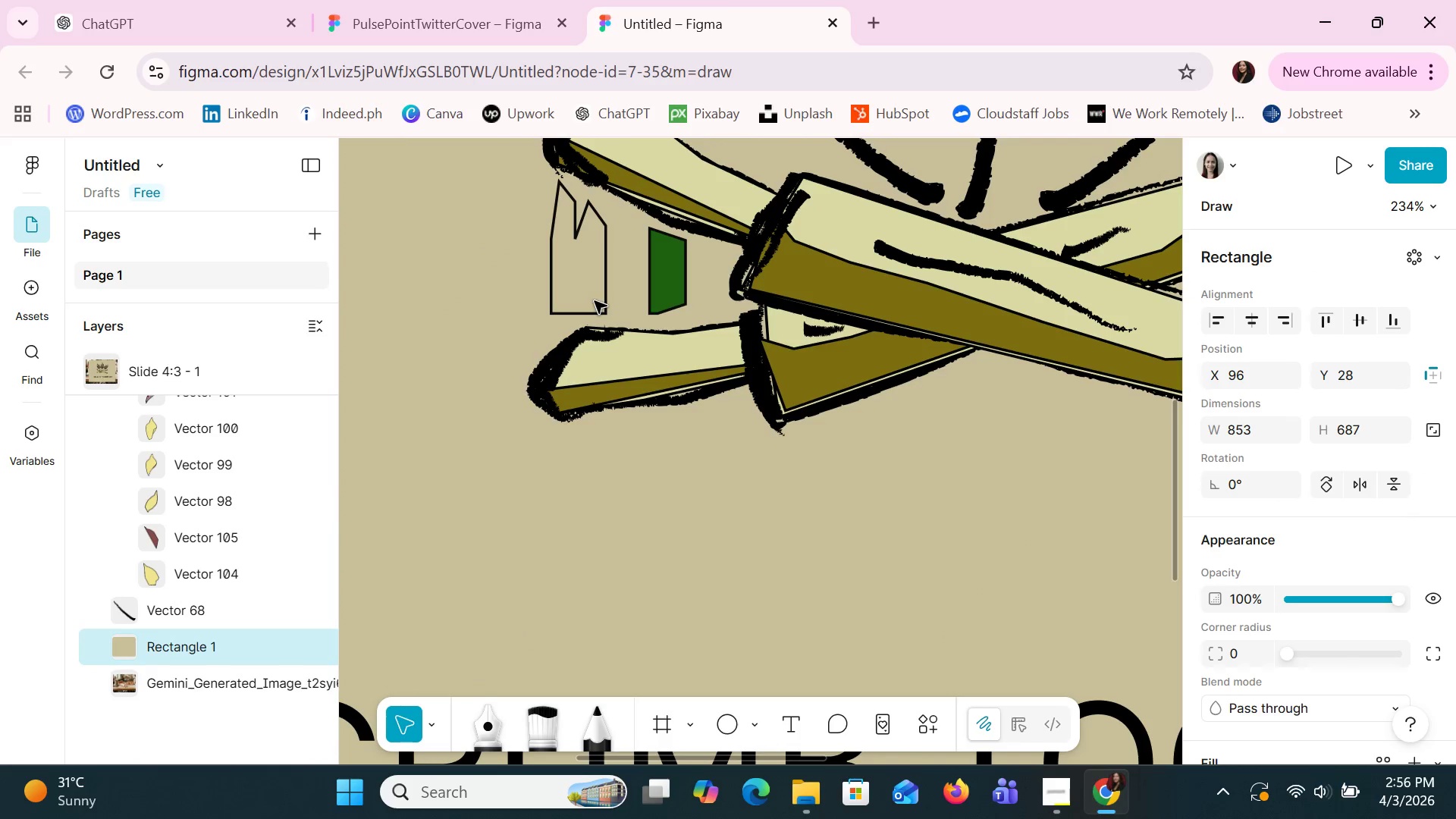 
triple_click([595, 301])
 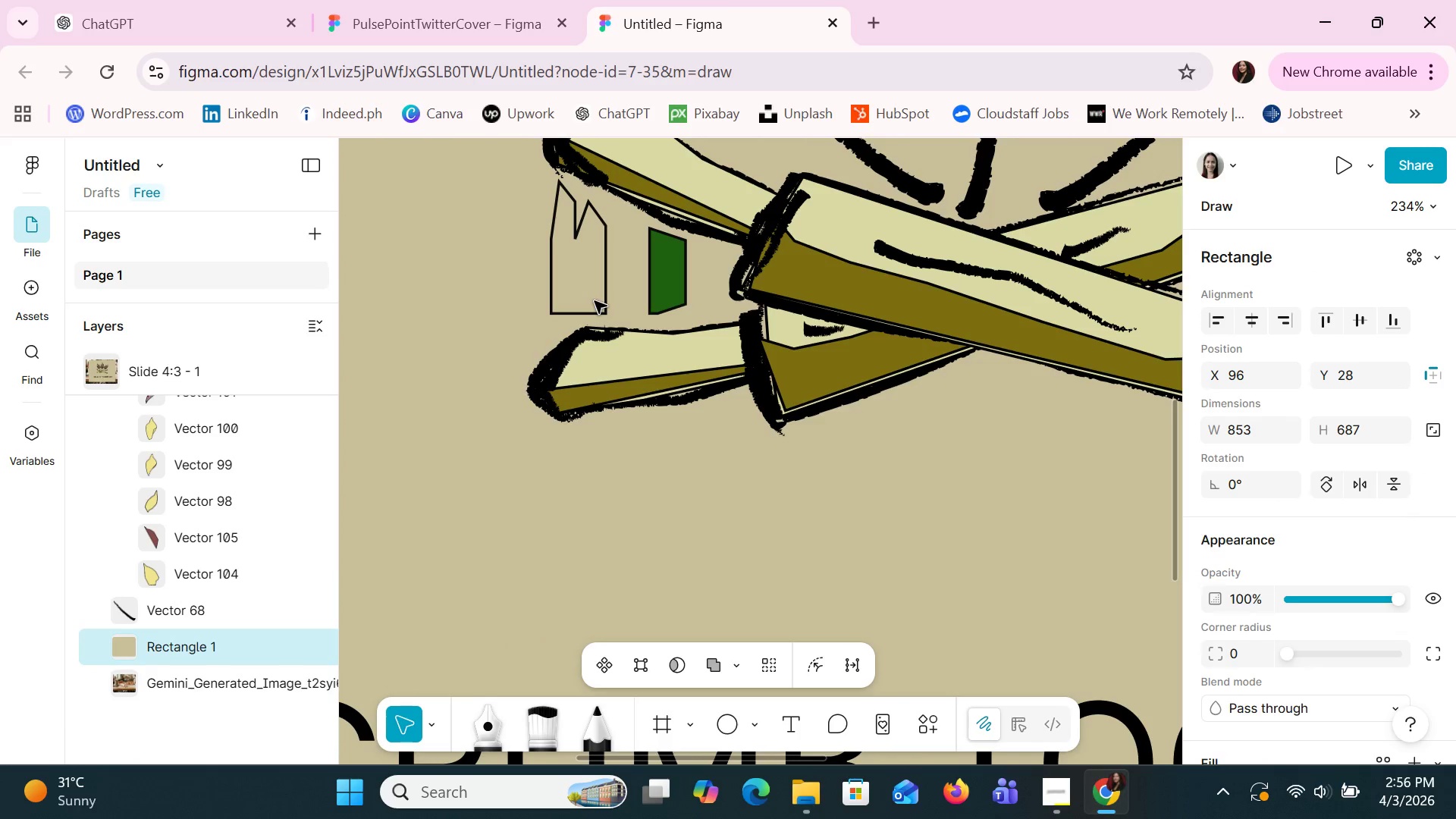 
triple_click([595, 301])
 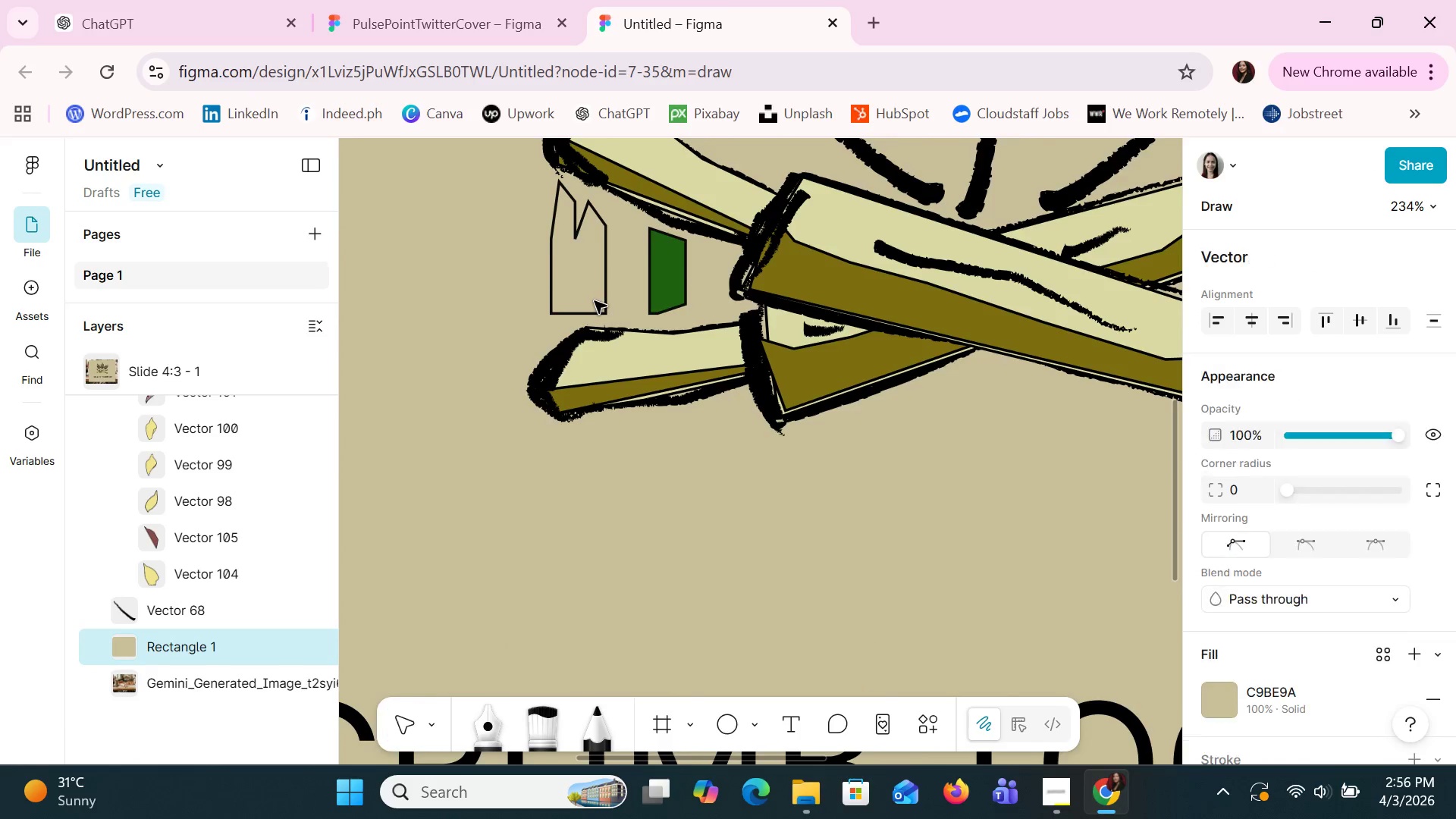 
triple_click([595, 301])
 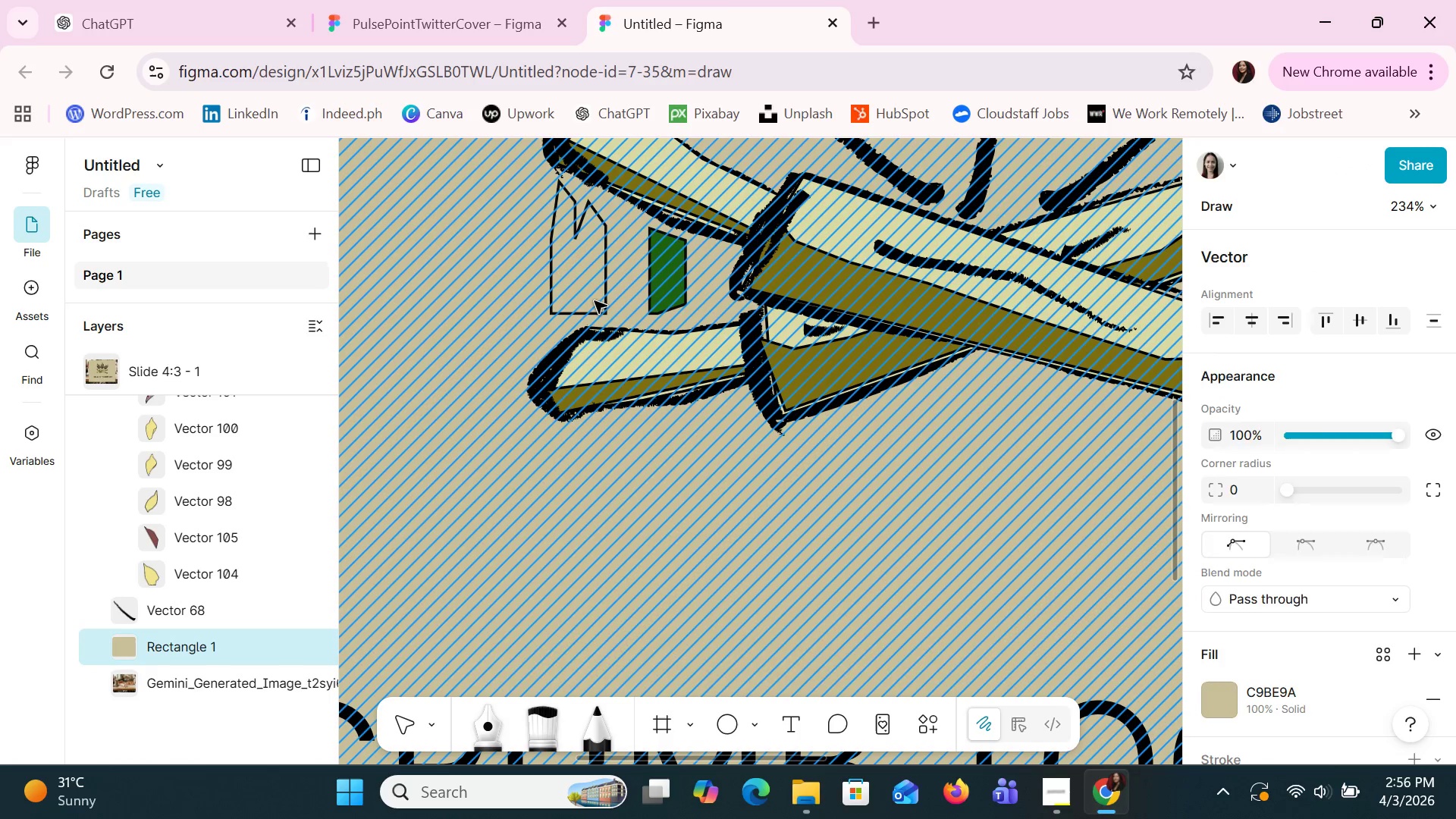 
triple_click([595, 301])
 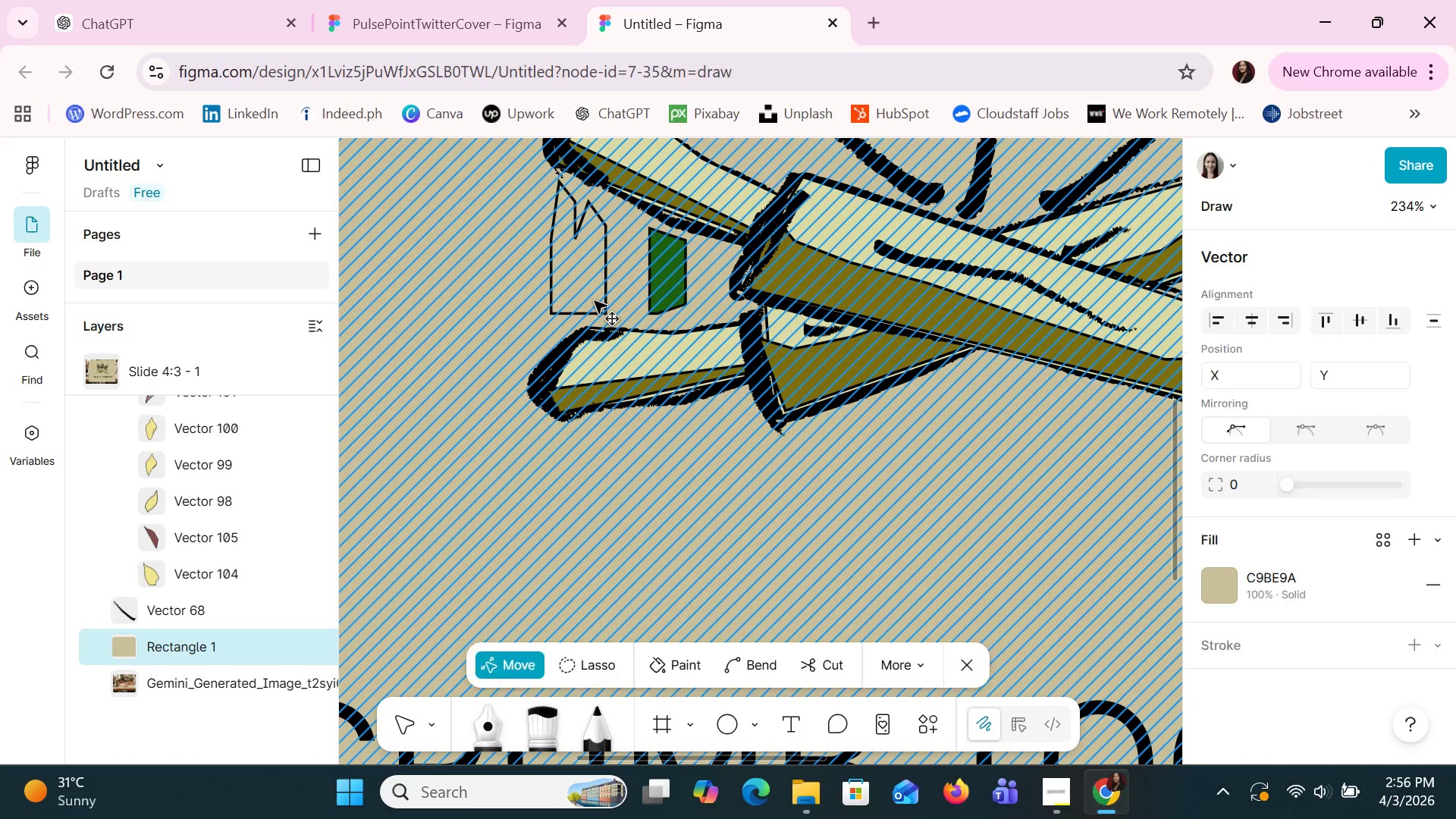 
triple_click([595, 301])
 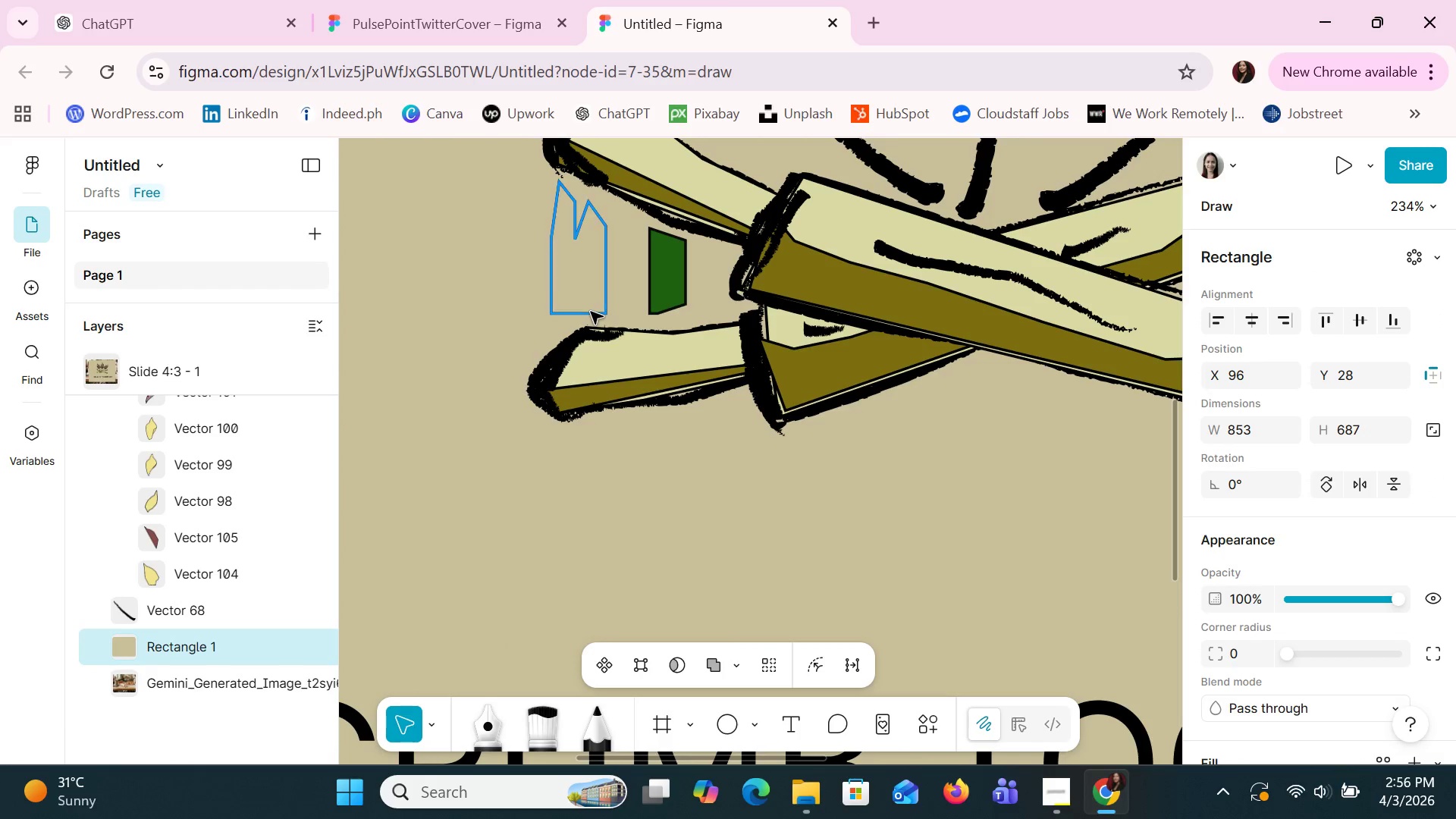 
double_click([591, 312])
 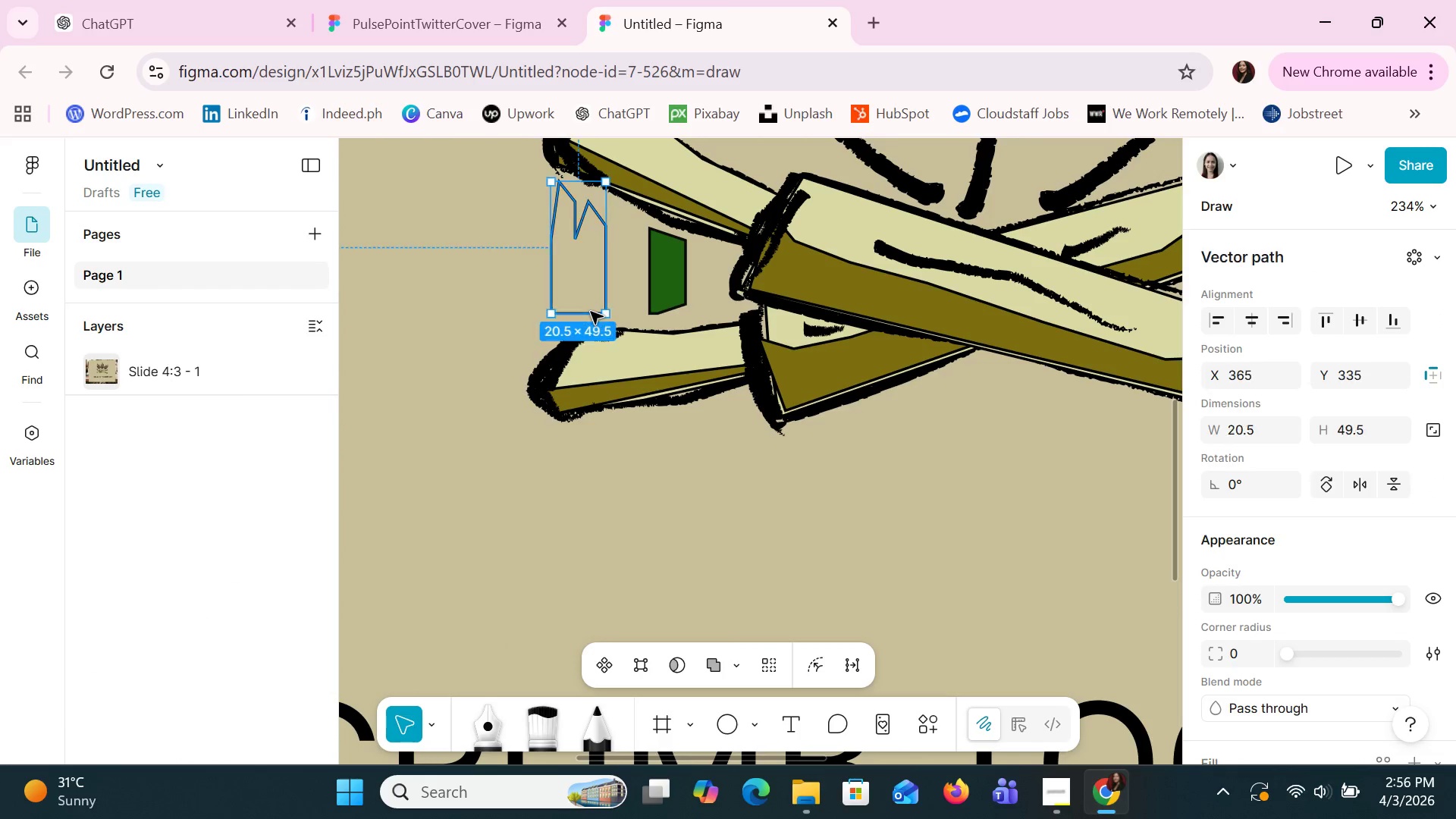 
triple_click([591, 312])
 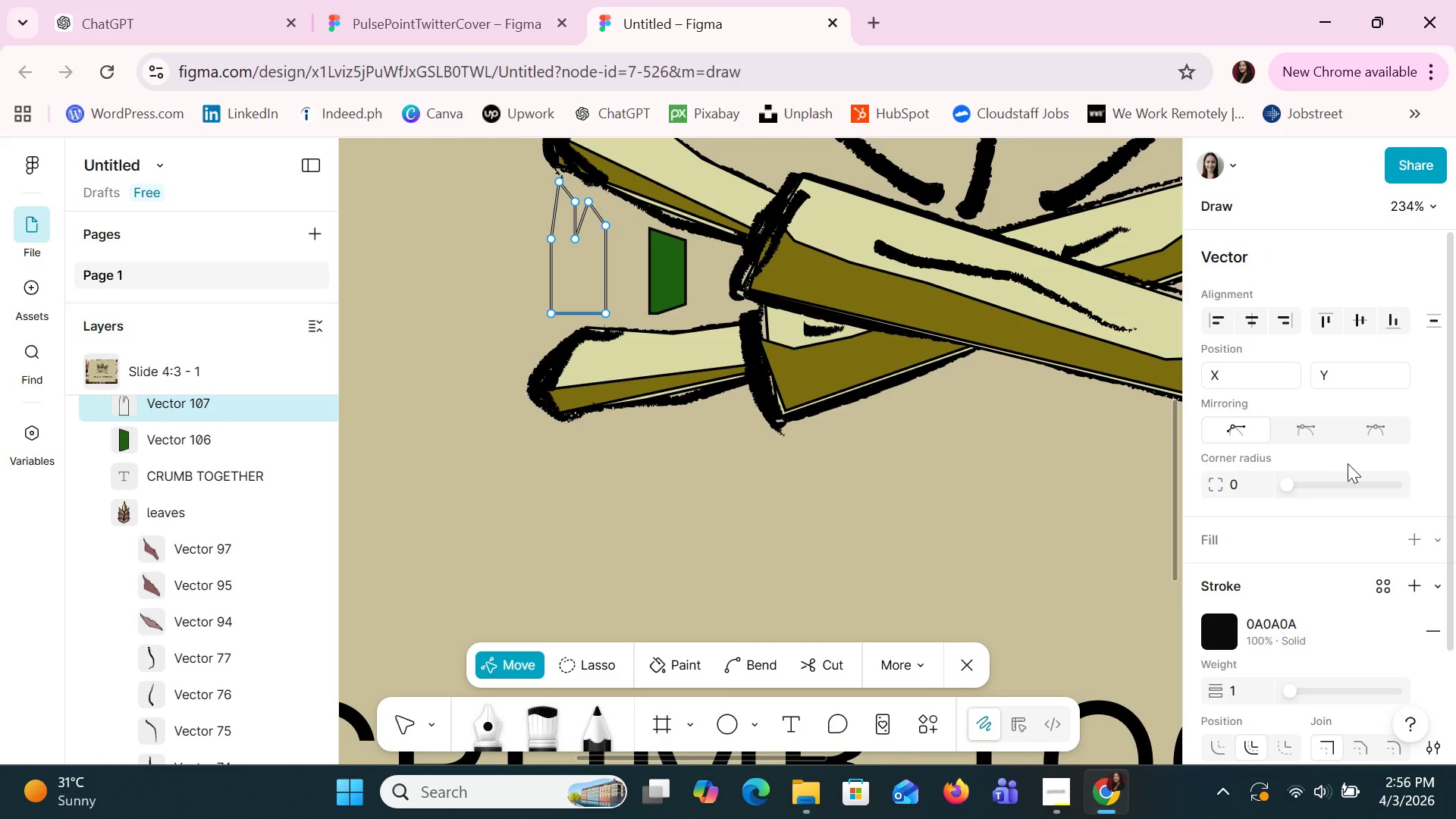 
scroll: coordinate [1275, 576], scroll_direction: down, amount: 2.0
 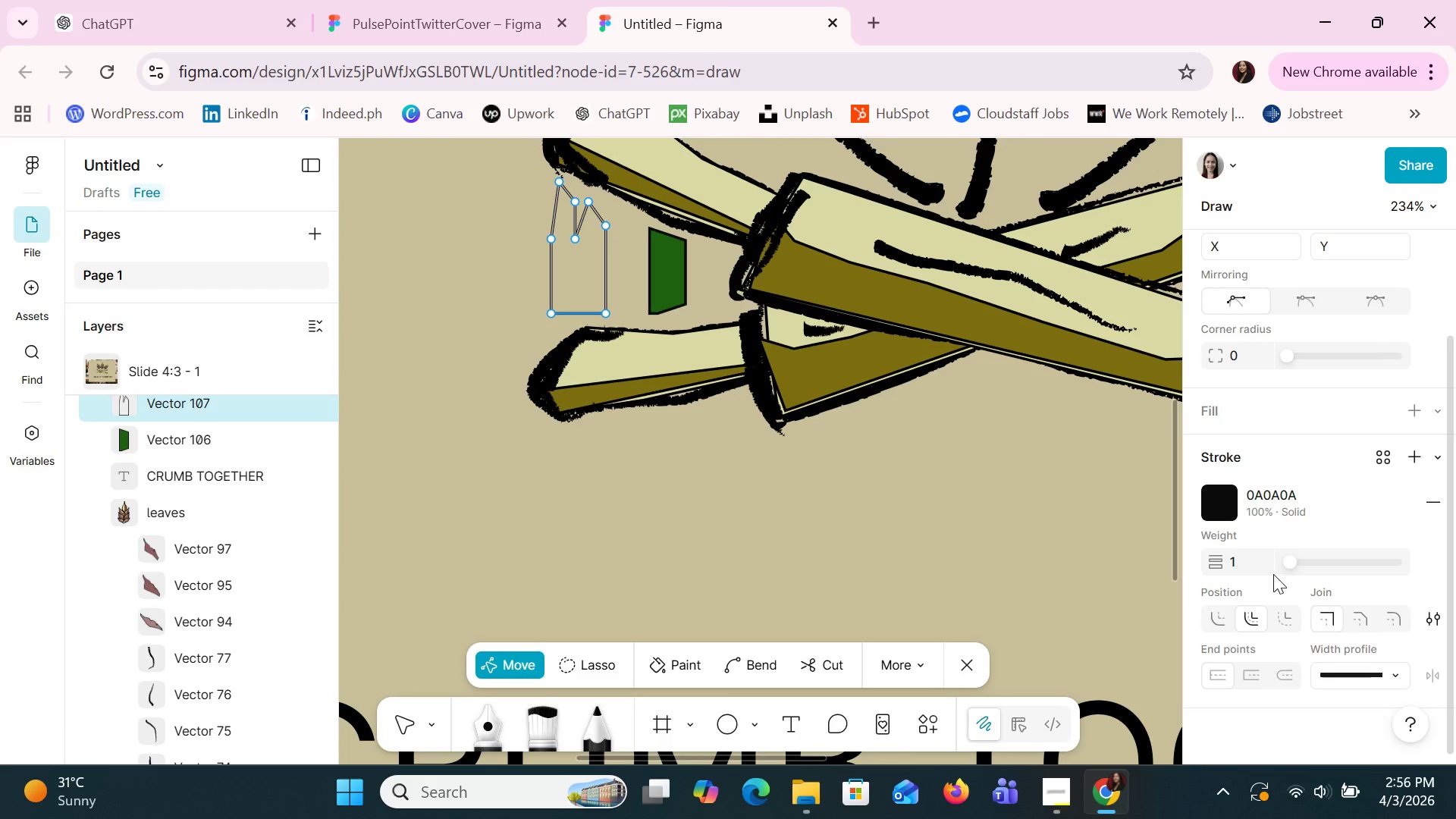 
scroll: coordinate [1274, 573], scroll_direction: up, amount: 9.0
 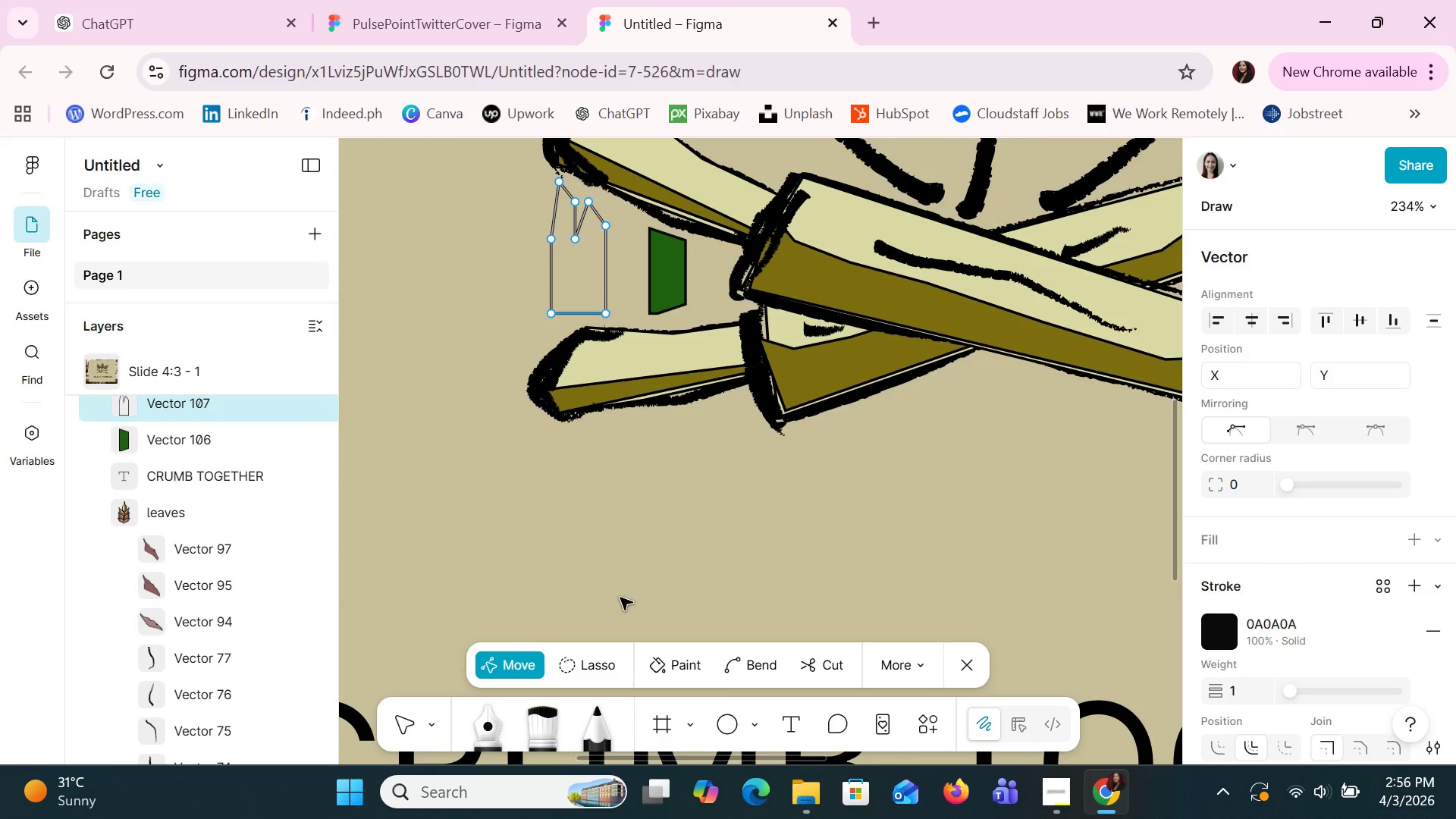 
left_click([670, 663])
 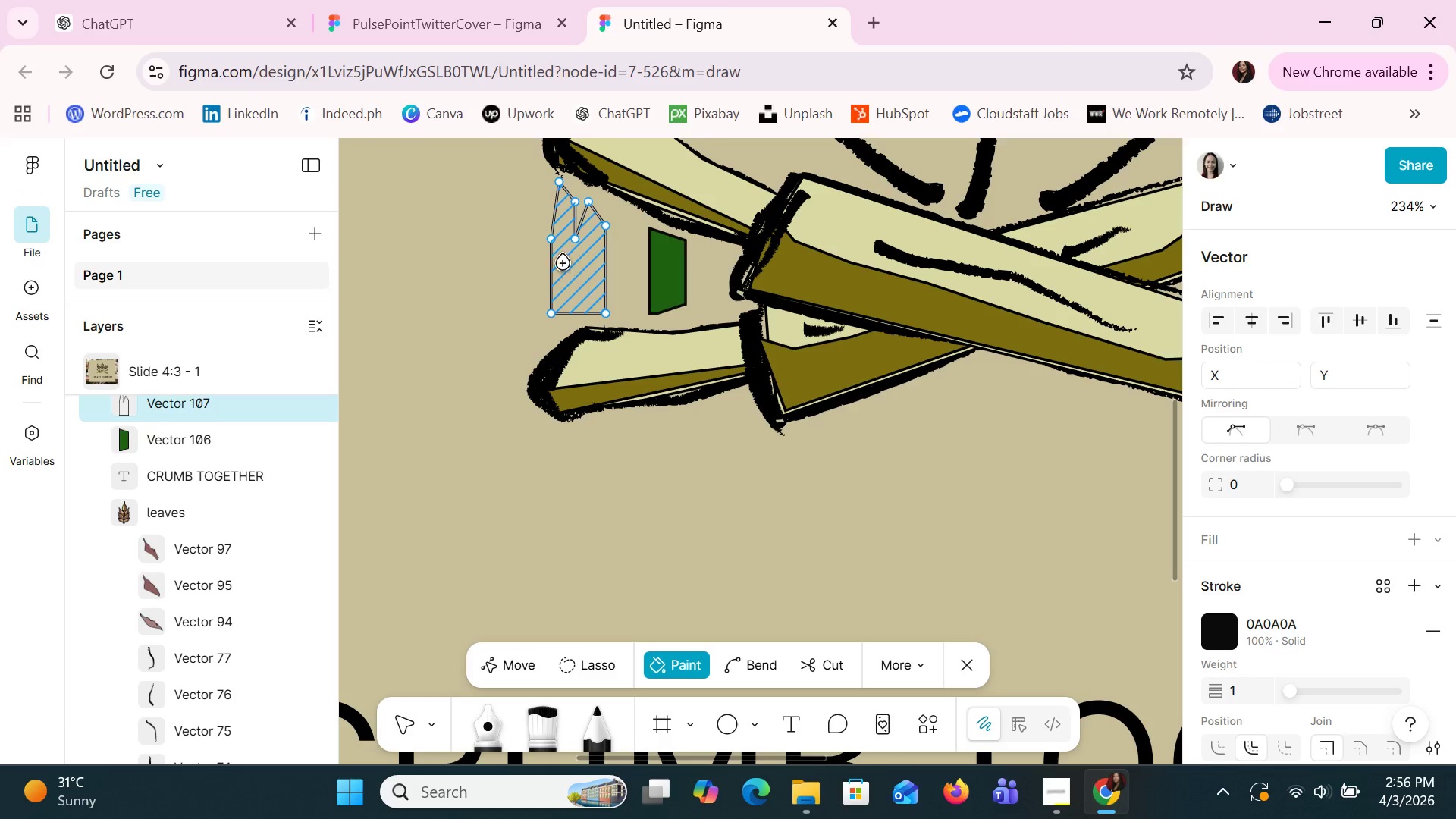 
left_click([563, 283])
 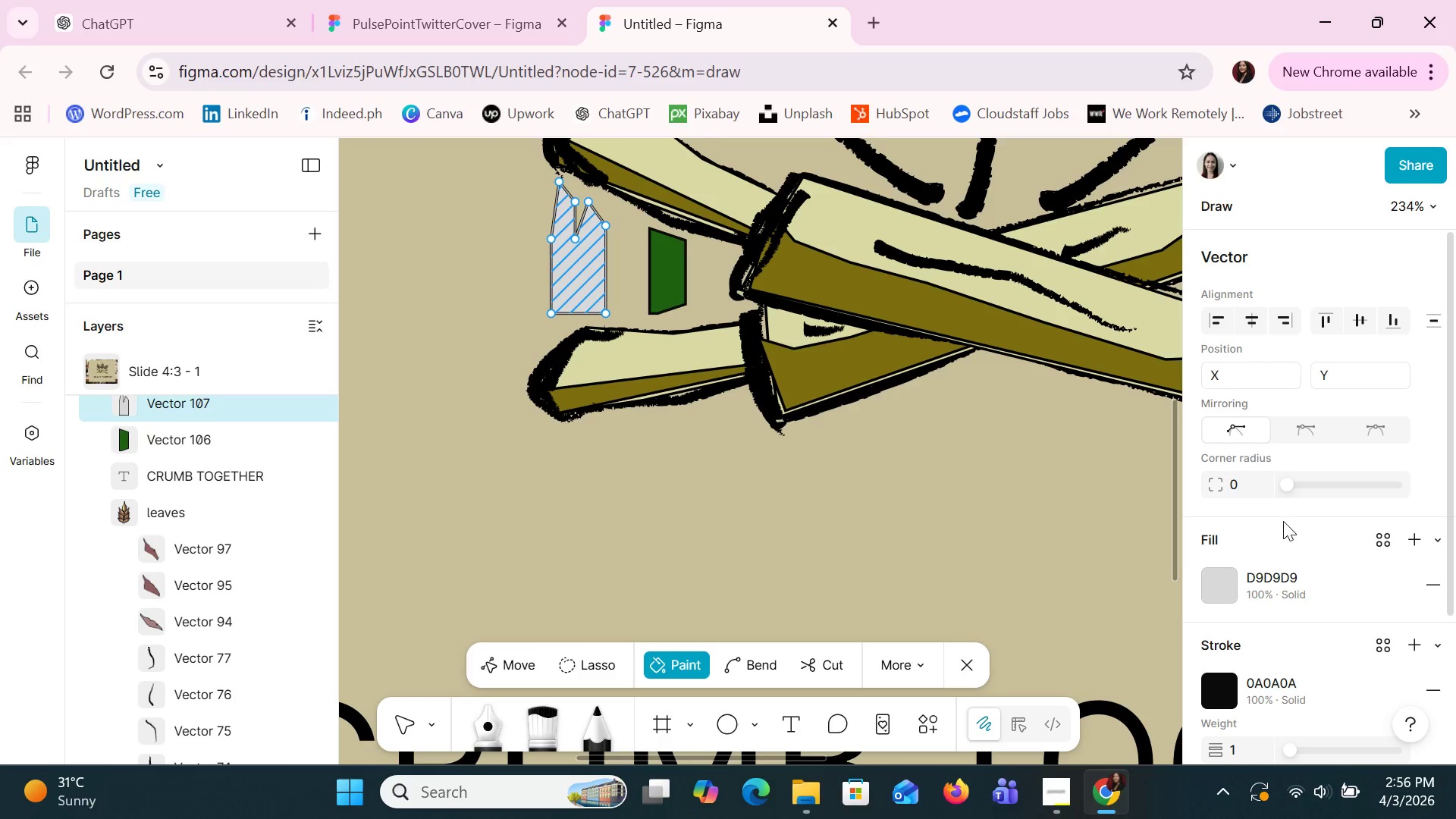 
left_click([1272, 570])
 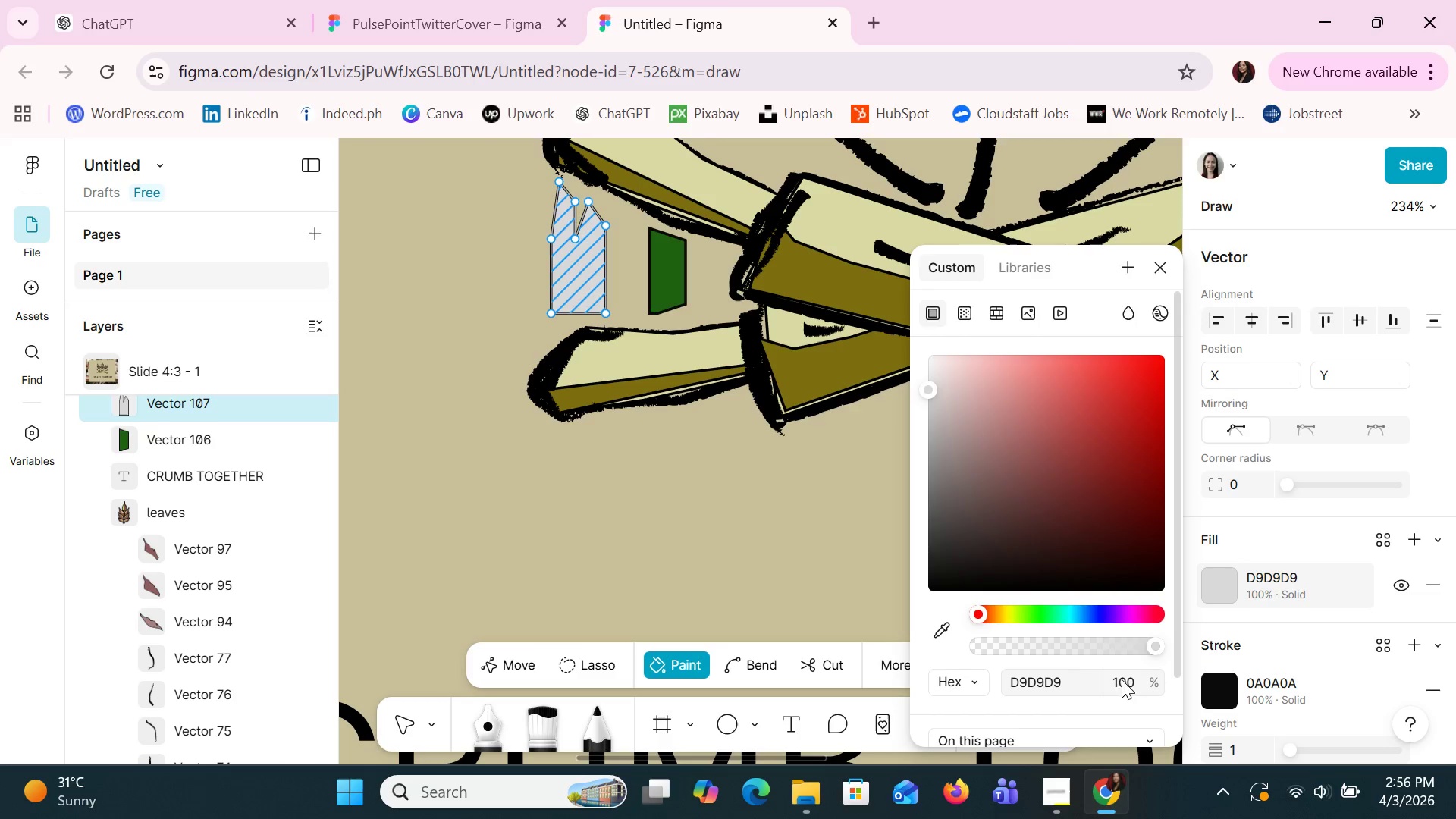 
left_click([1063, 668])
 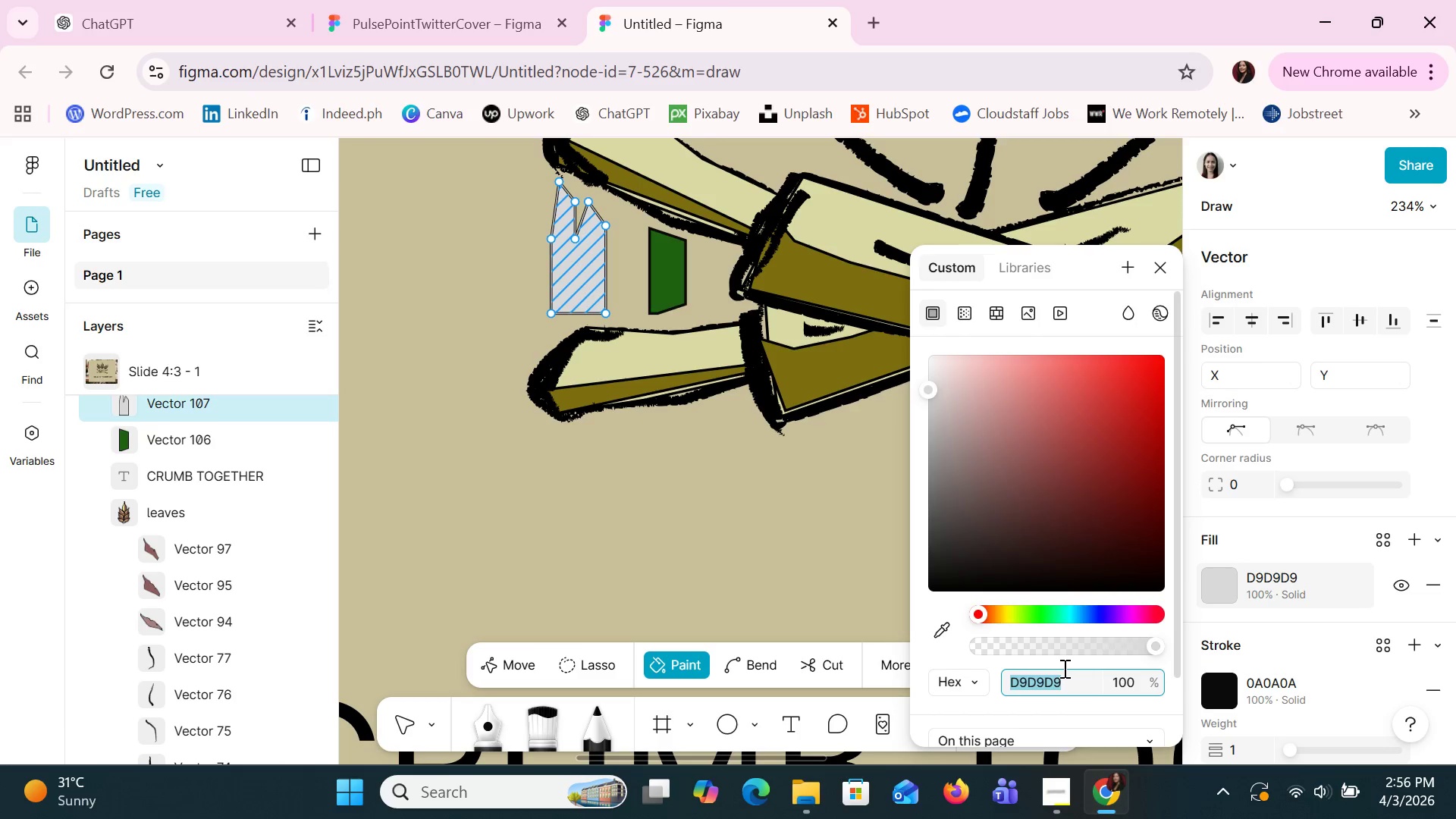 
key(Control+V)
 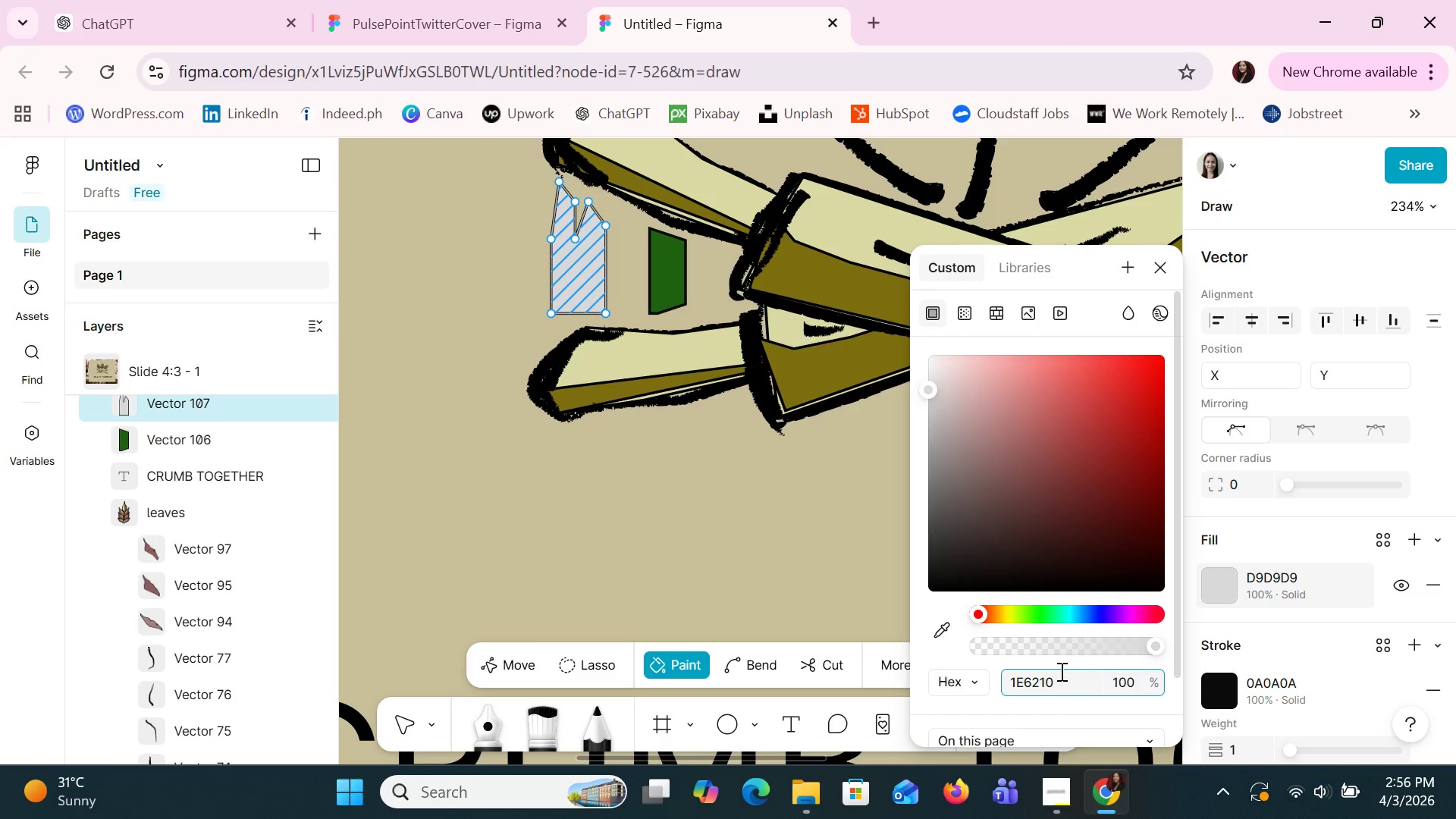 
key(Enter)
 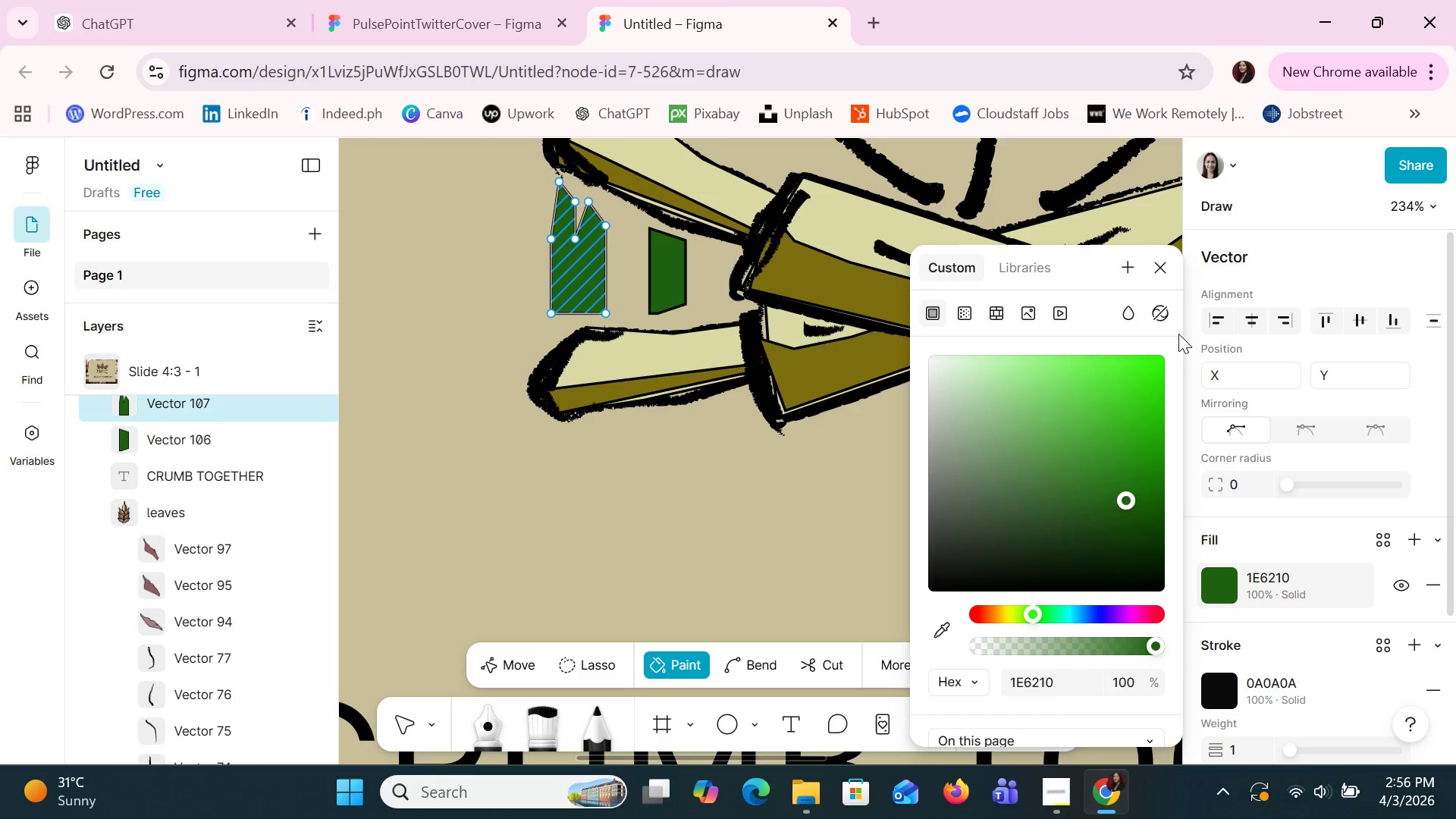 
left_click([1160, 275])
 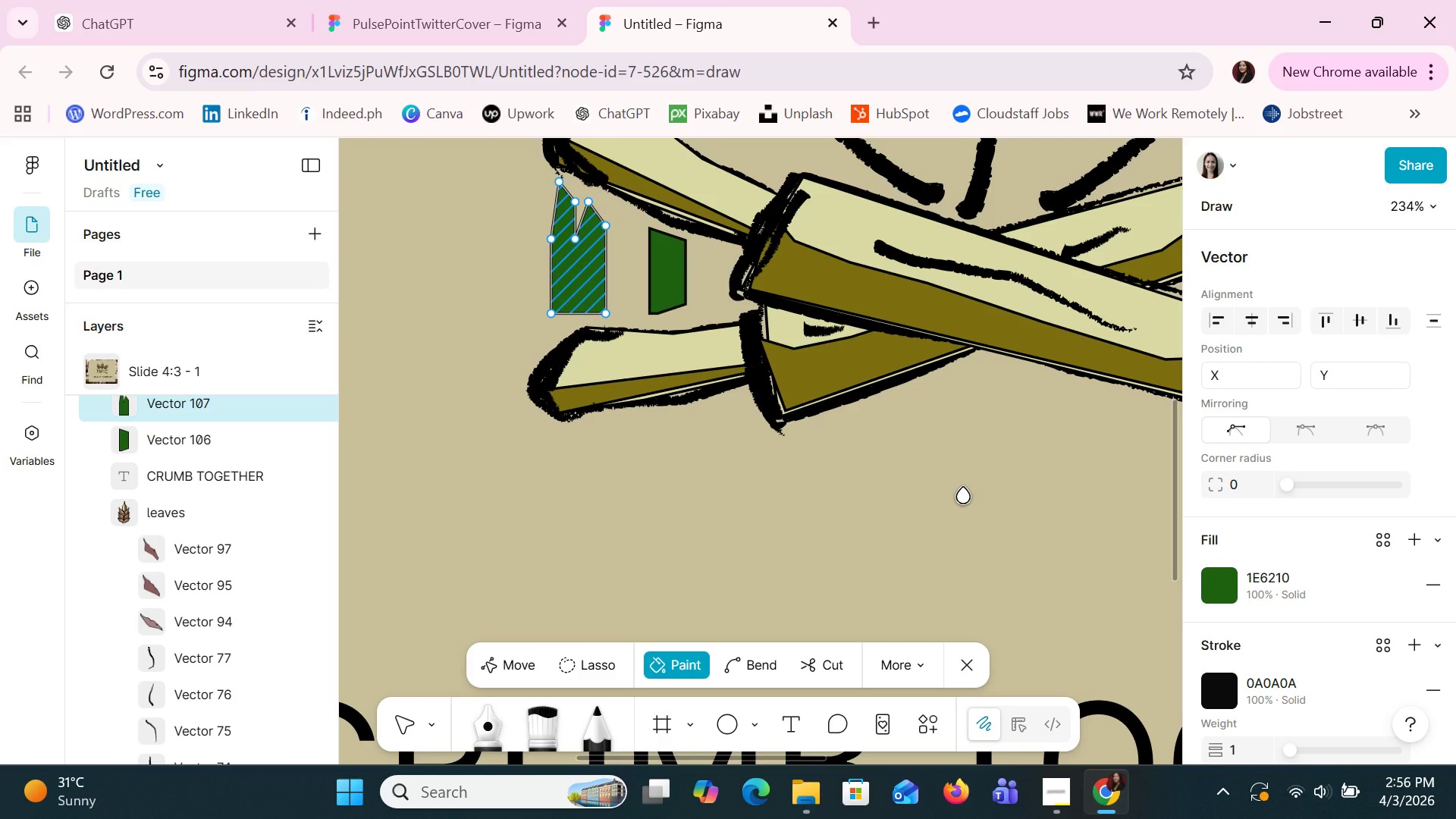 
hold_key(key=ControlLeft, duration=1.16)
 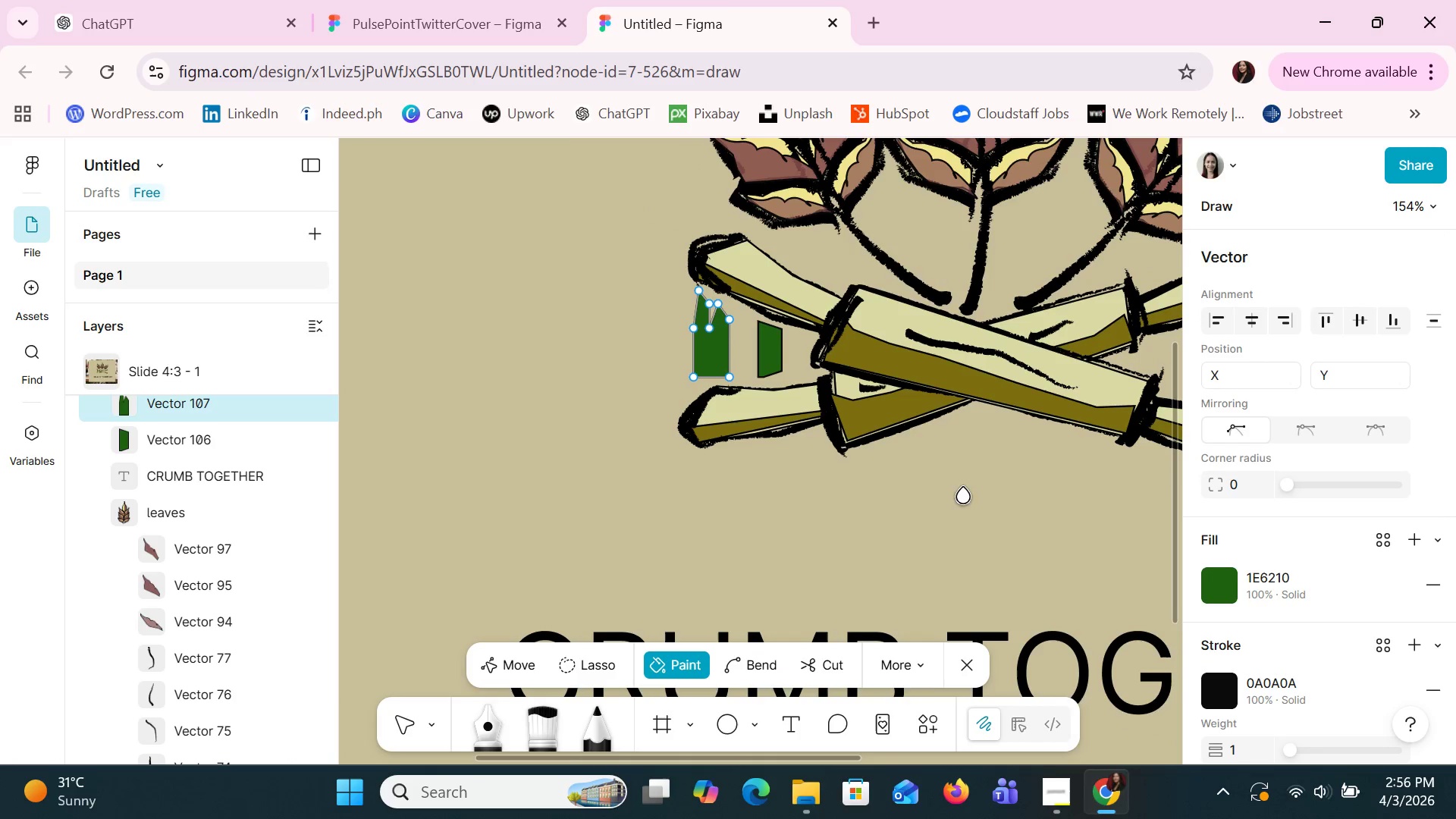 
left_click([964, 497])
 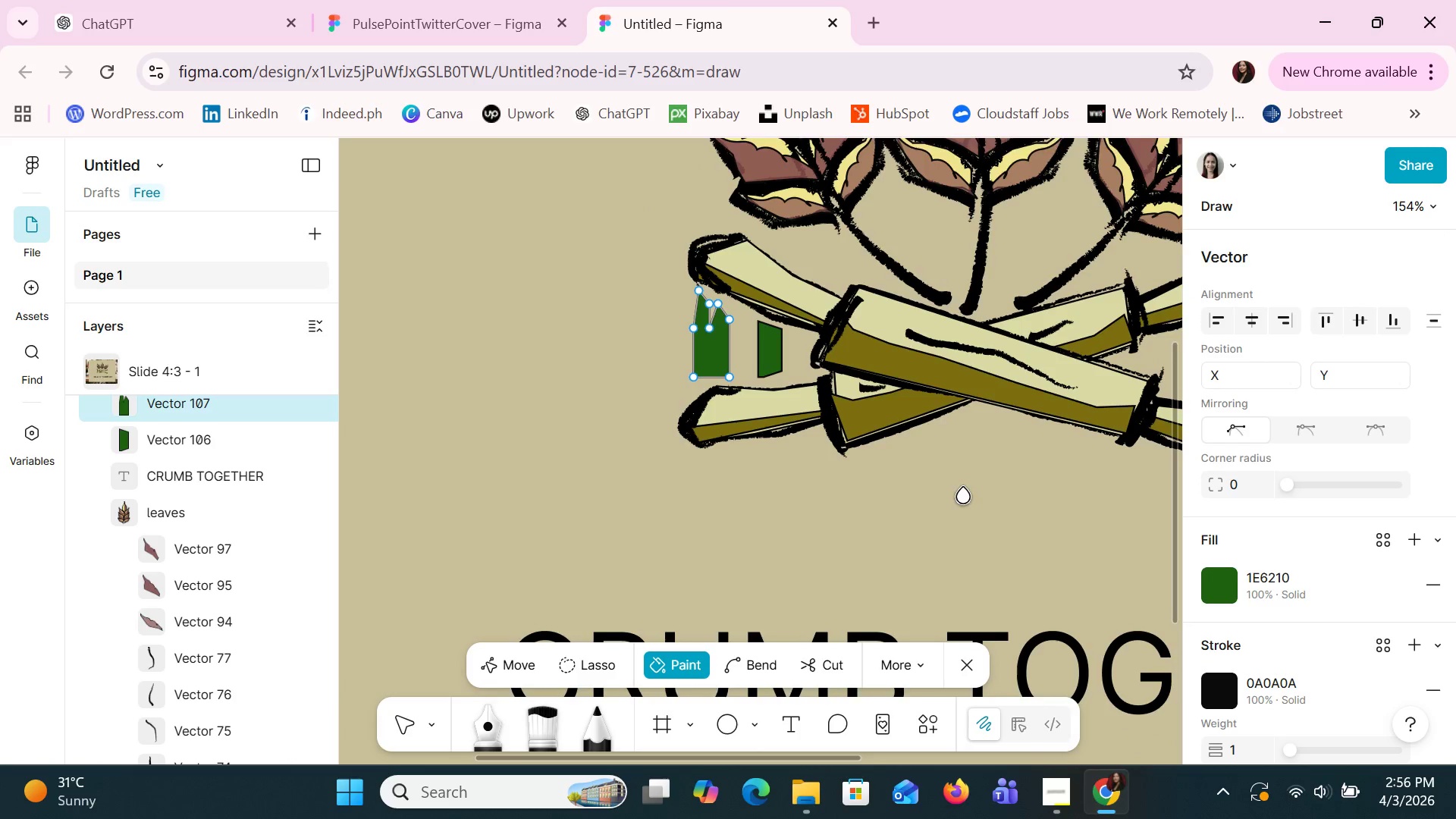 
scroll: coordinate [964, 497], scroll_direction: down, amount: 9.0
 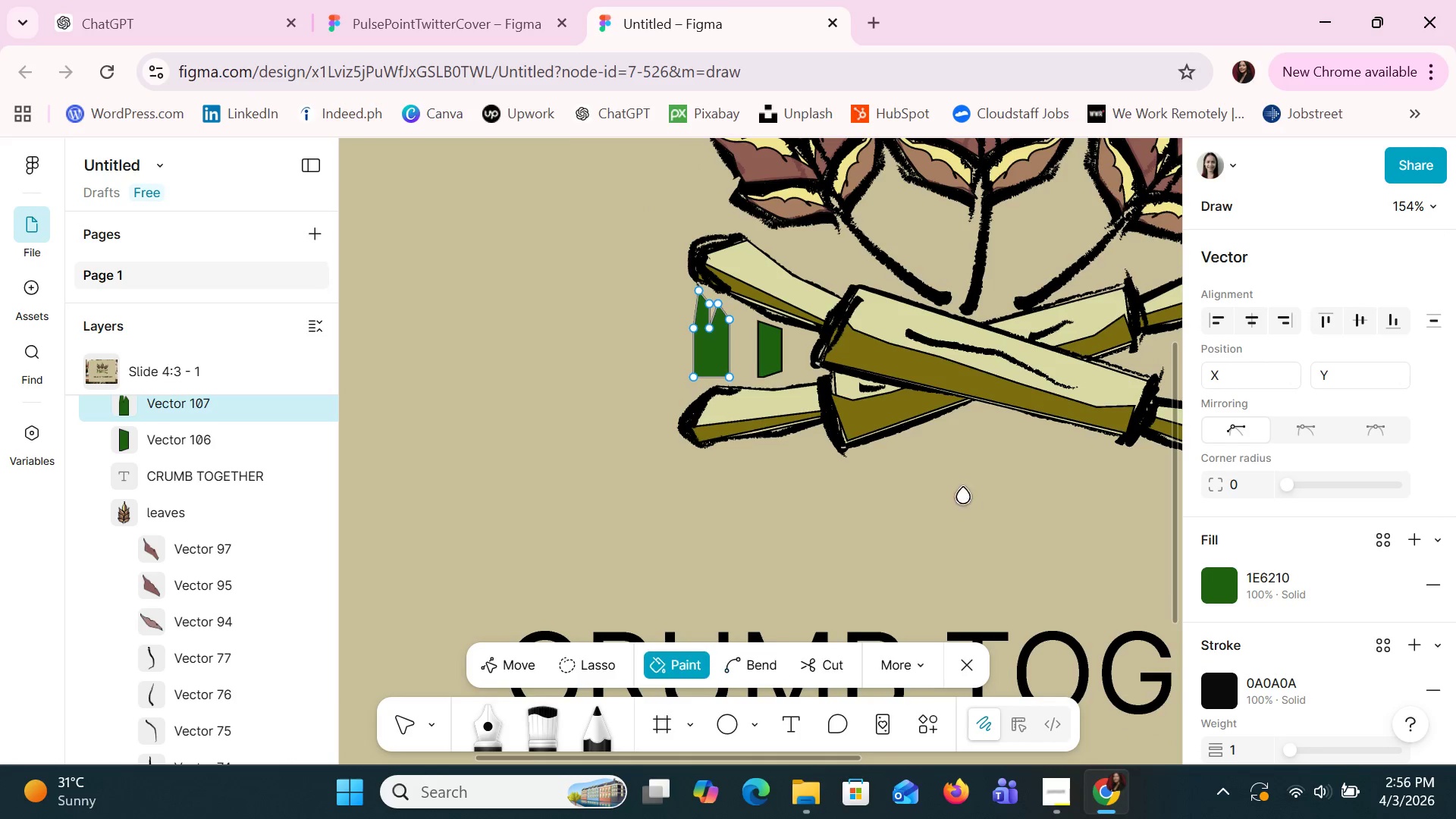 
left_click([964, 497])
 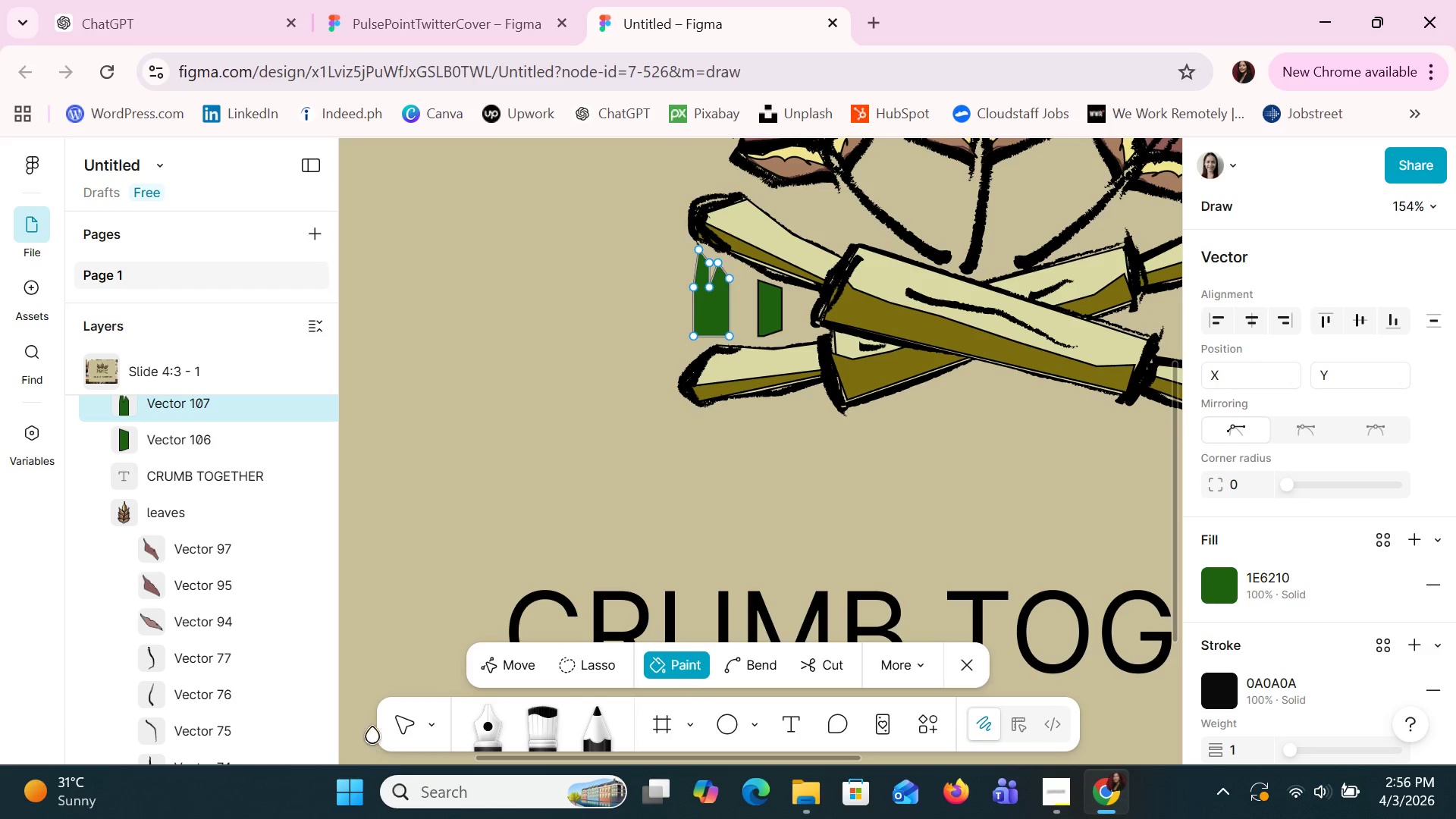 
scroll: coordinate [964, 497], scroll_direction: down, amount: 3.0
 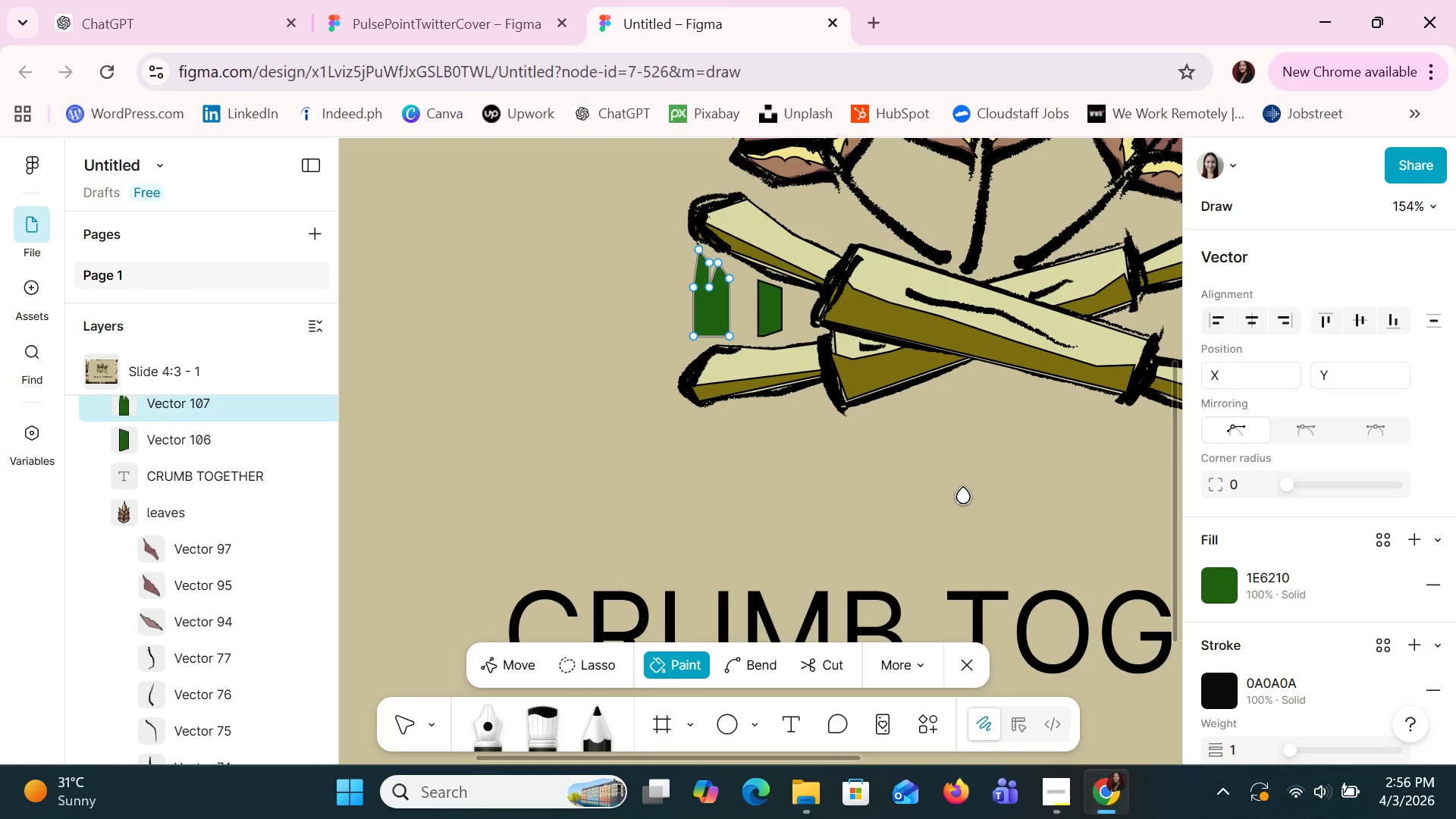 
left_click([405, 736])
 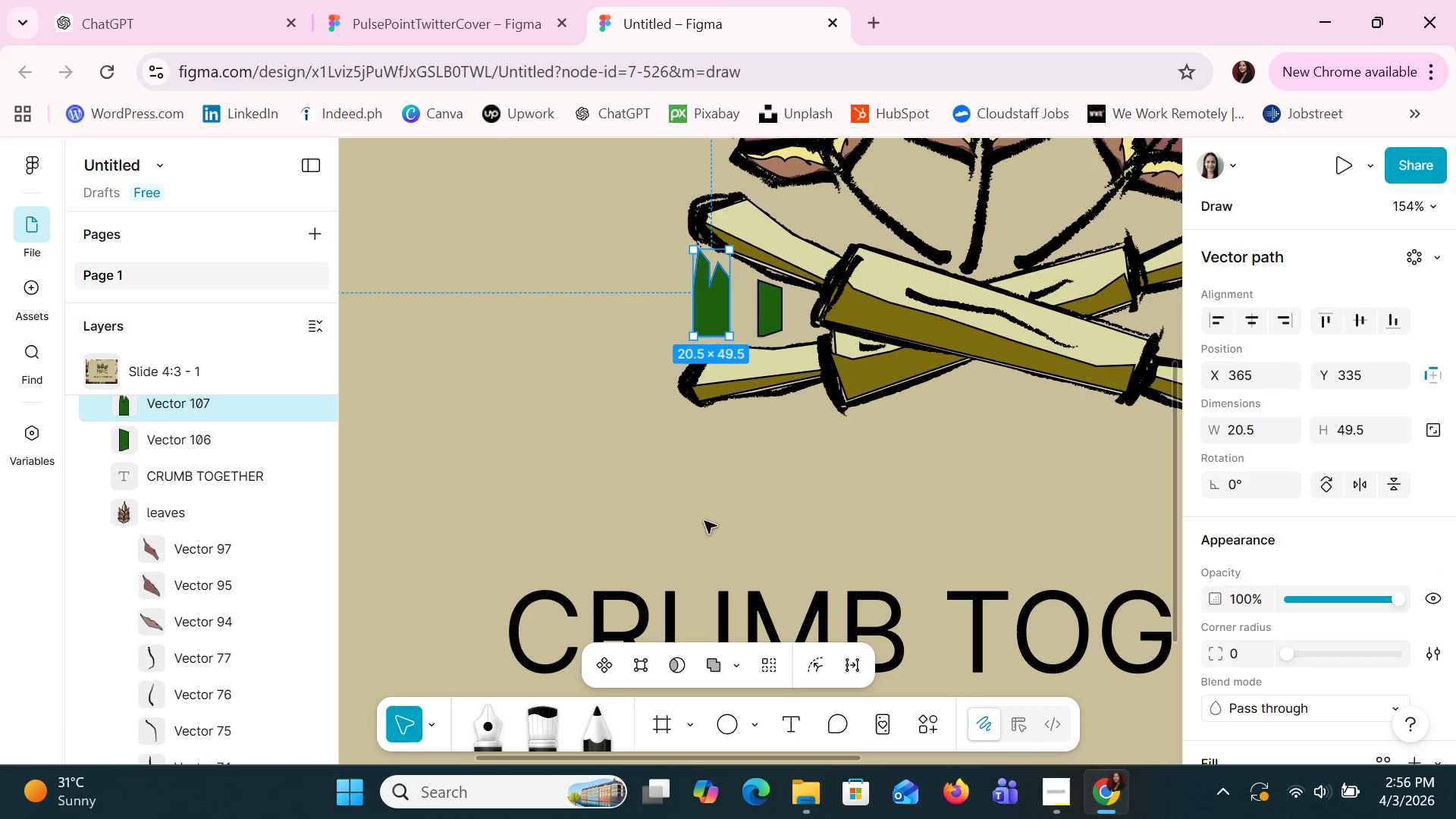 
left_click([835, 496])
 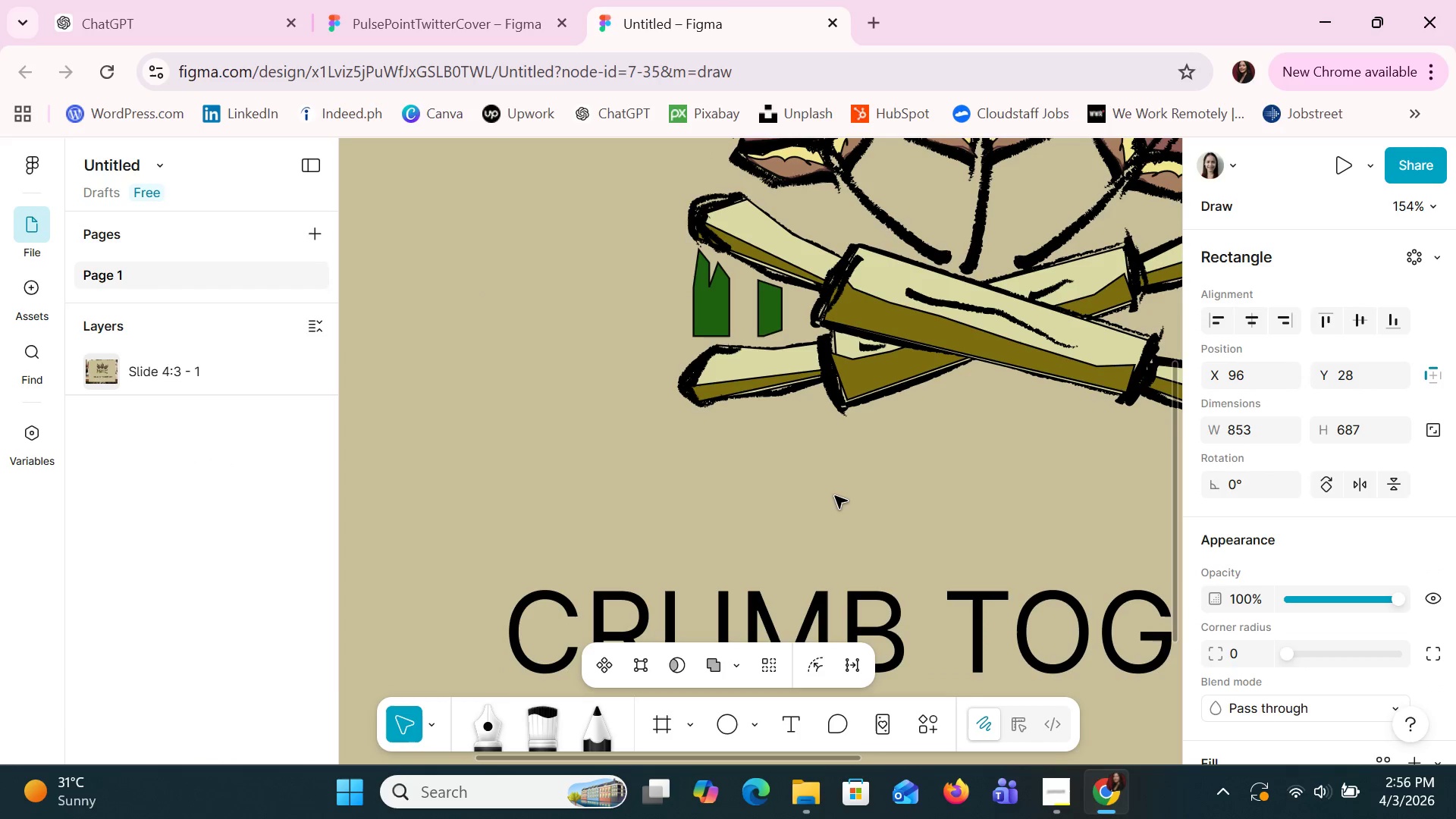 
hold_key(key=ControlLeft, duration=1.5)
scroll: coordinate [836, 495], scroll_direction: down, amount: 10.0
 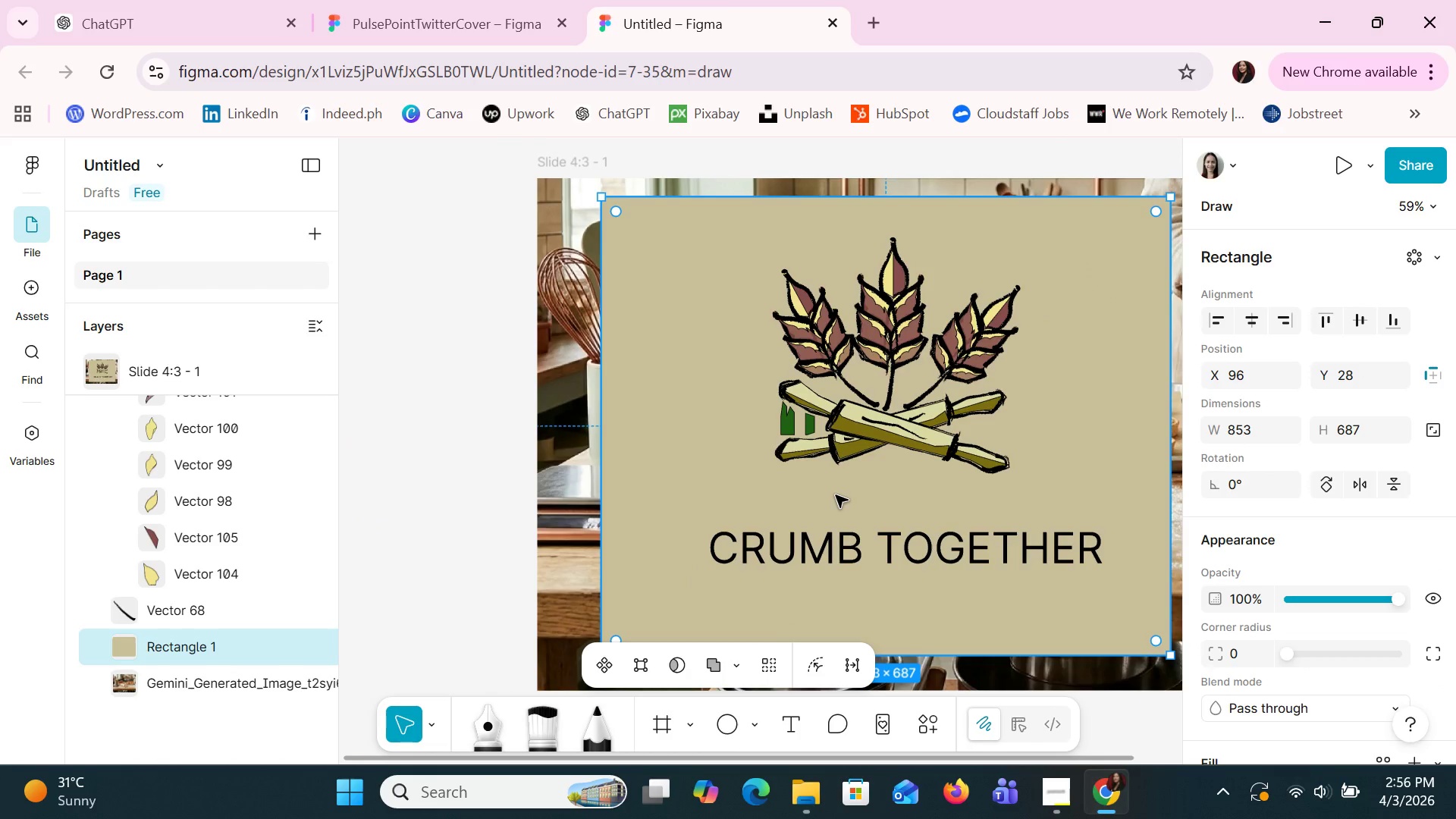 
hold_key(key=ControlLeft, duration=0.78)
 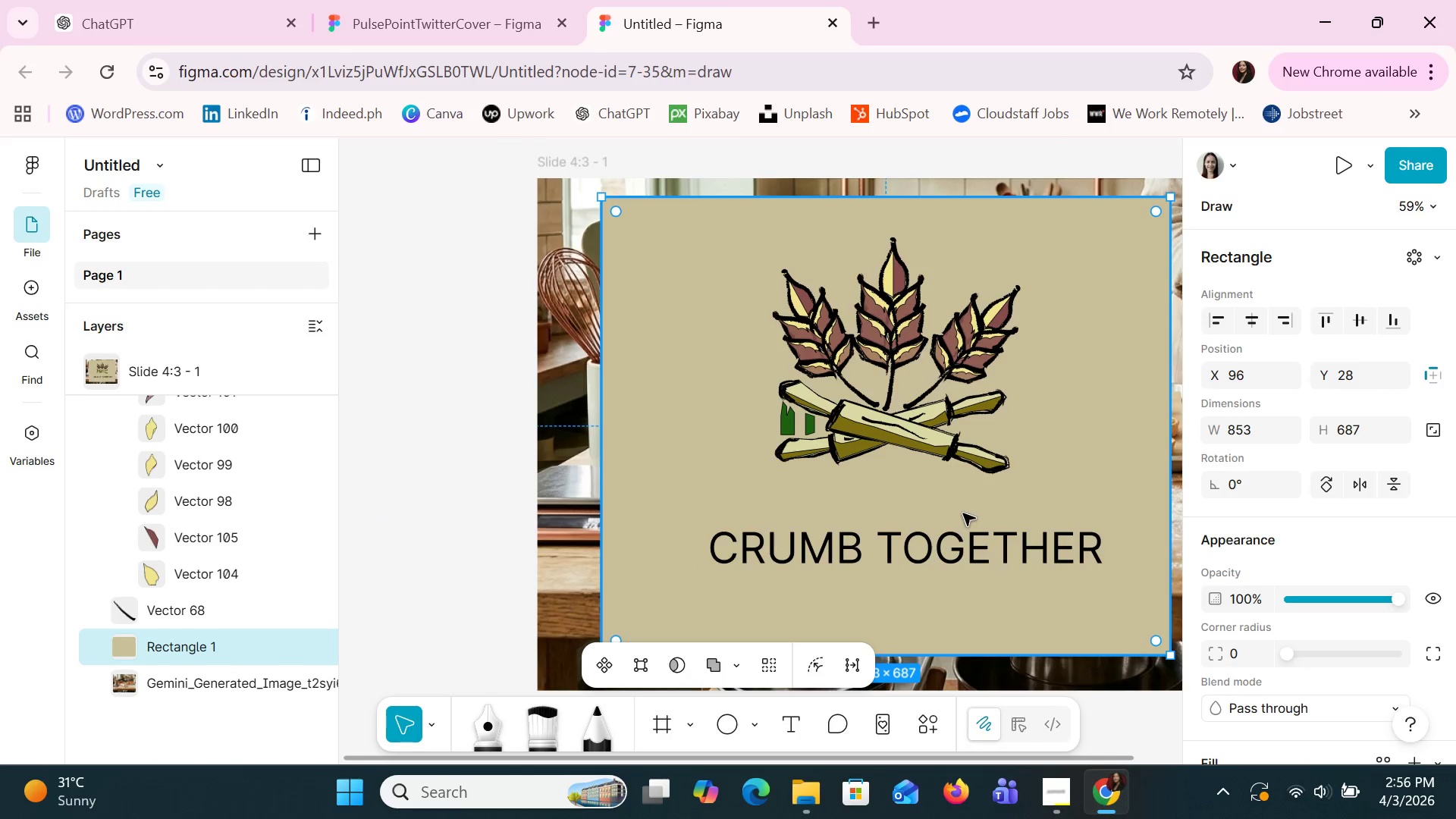 
wait(5.77)
 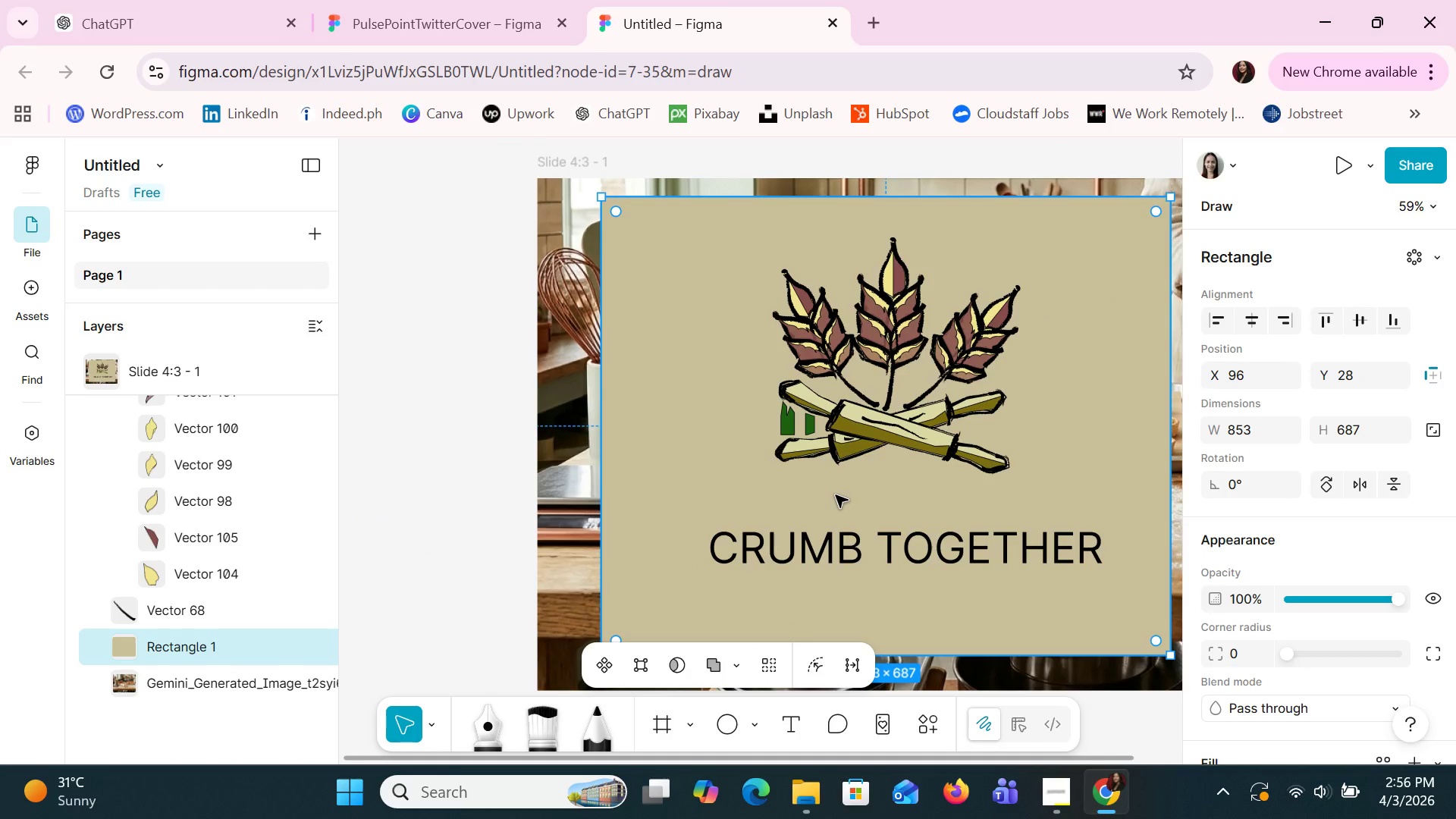 
scroll: coordinate [821, 404], scroll_direction: down, amount: 2.0
 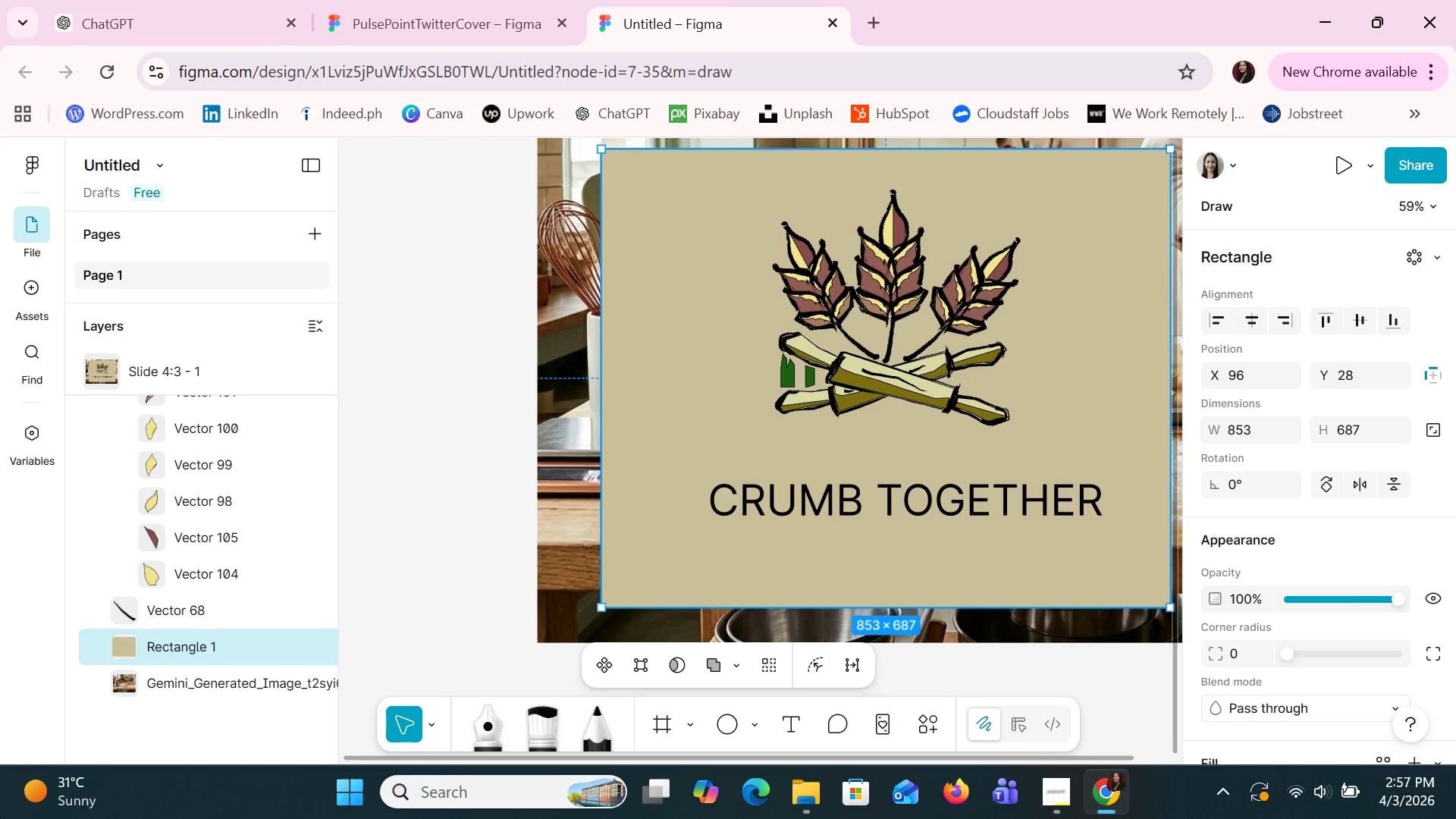 
wait(12.15)
 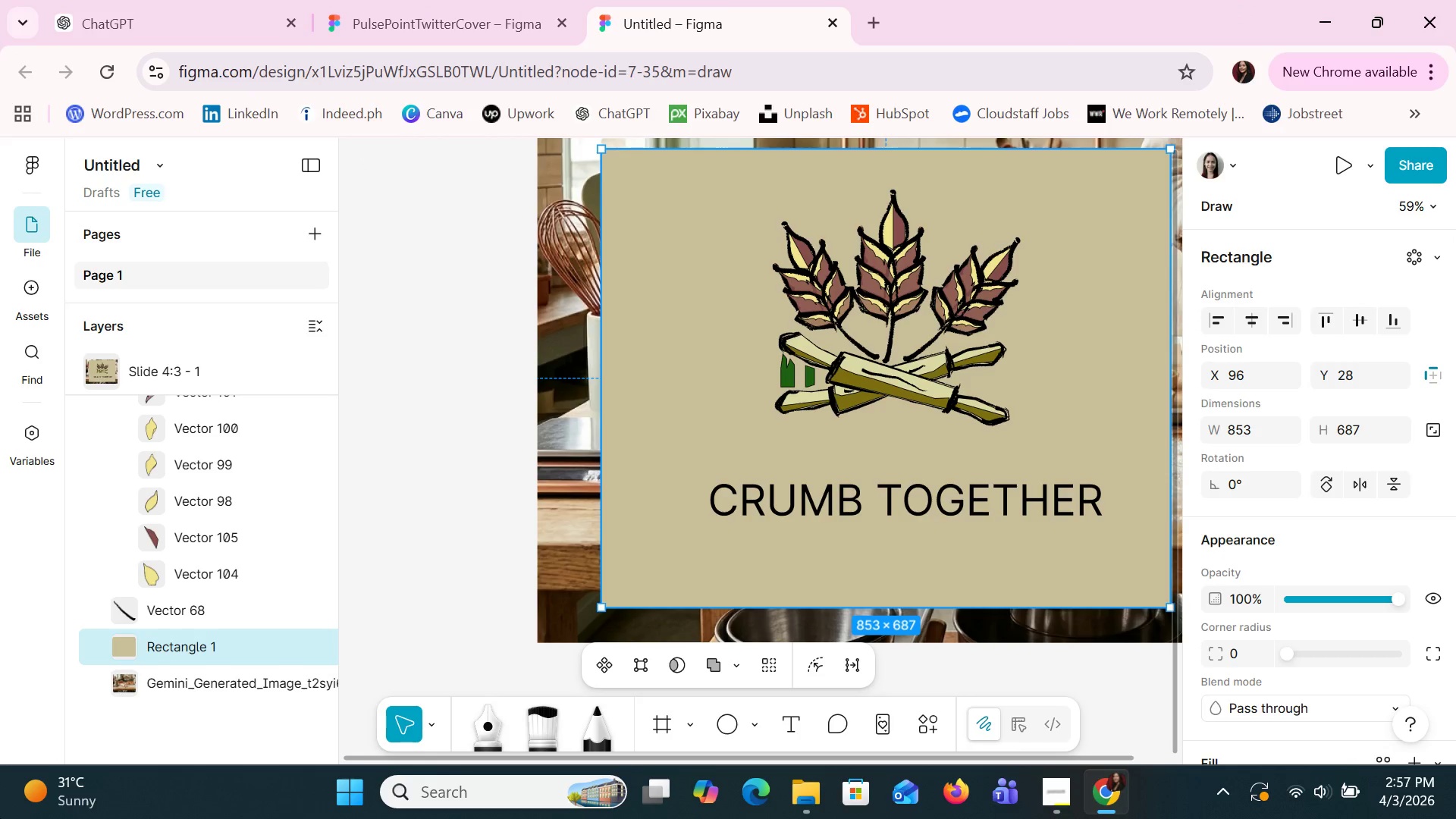 
hold_key(key=ControlLeft, duration=1.5)
hold_key(key=ControlLeft, duration=0.59)
scroll: coordinate [827, 394], scroll_direction: up, amount: 13.0
 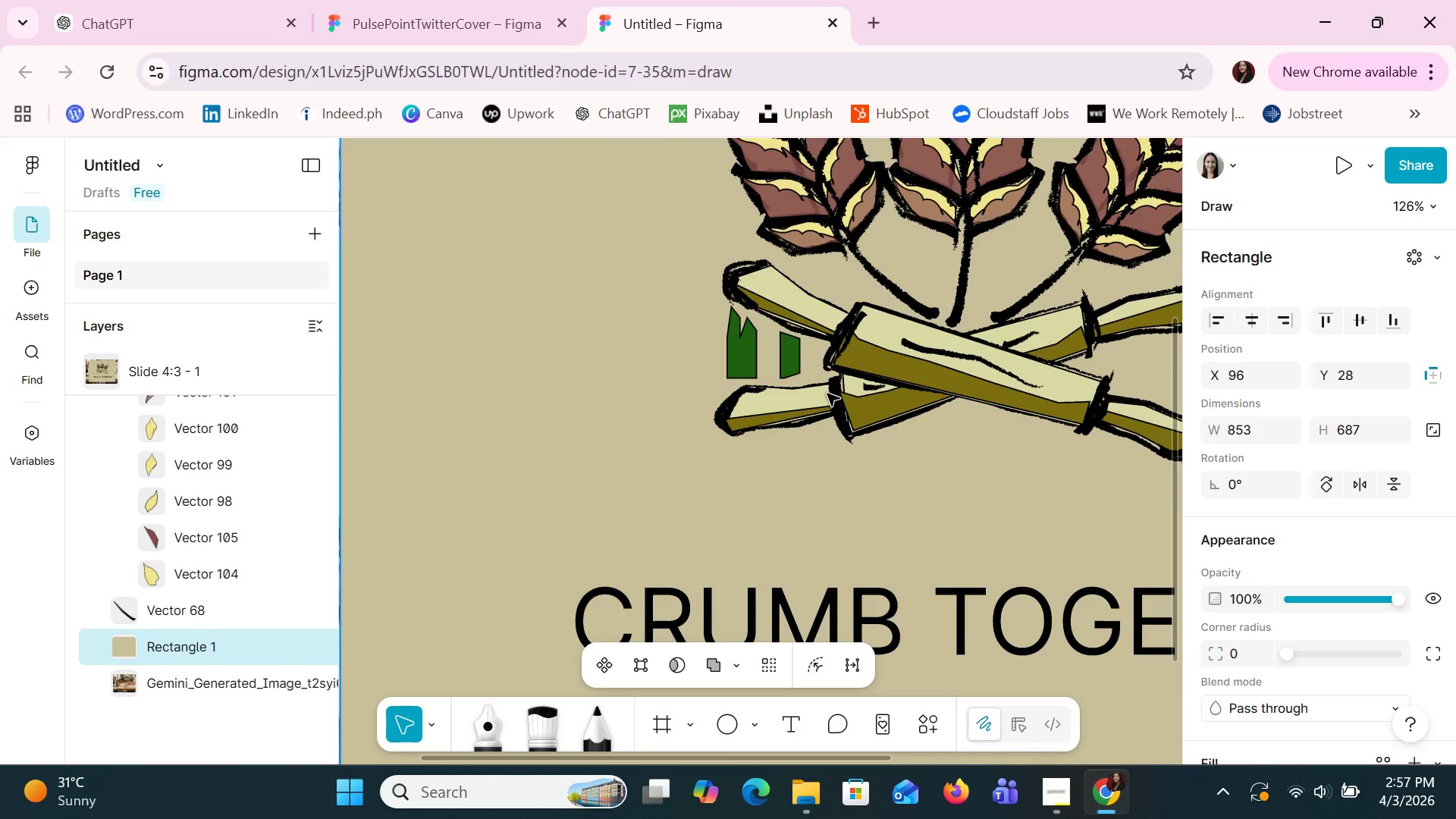 
hold_key(key=ControlLeft, duration=1.5)
hold_key(key=ControlLeft, duration=1.5)
scroll: coordinate [827, 394], scroll_direction: down, amount: 6.0
 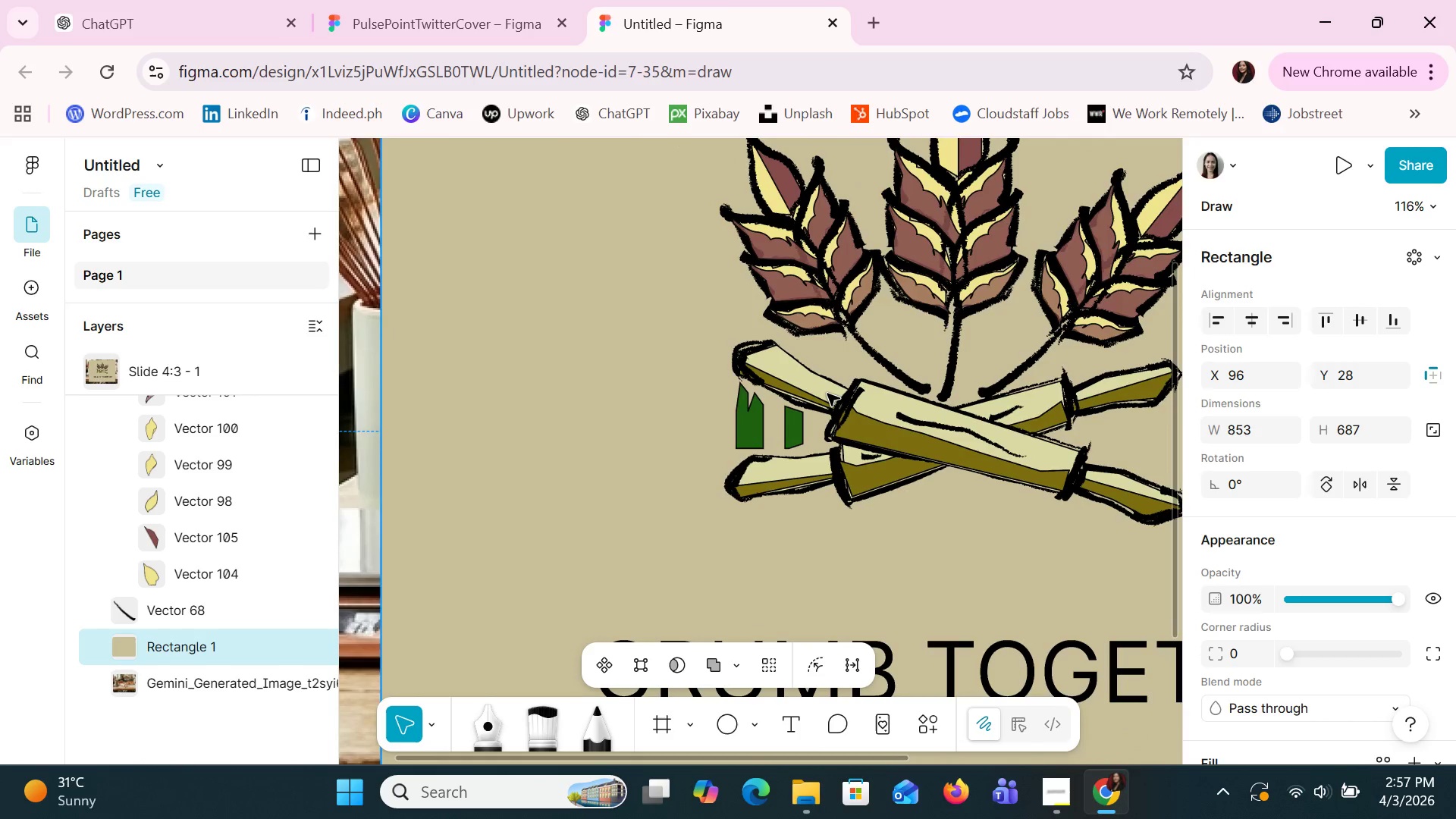 
hold_key(key=ControlLeft, duration=0.94)
 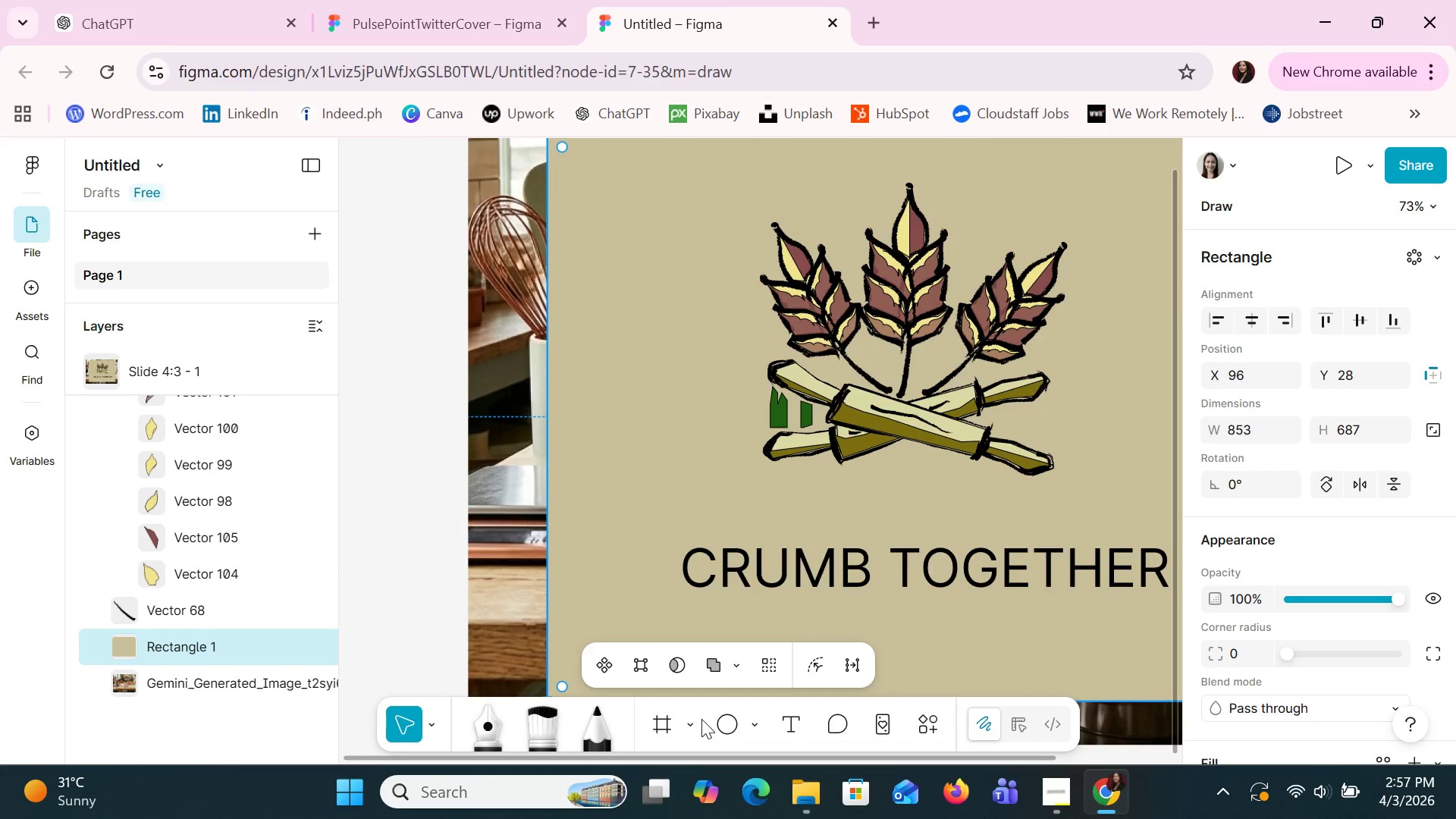 
left_click([693, 721])
 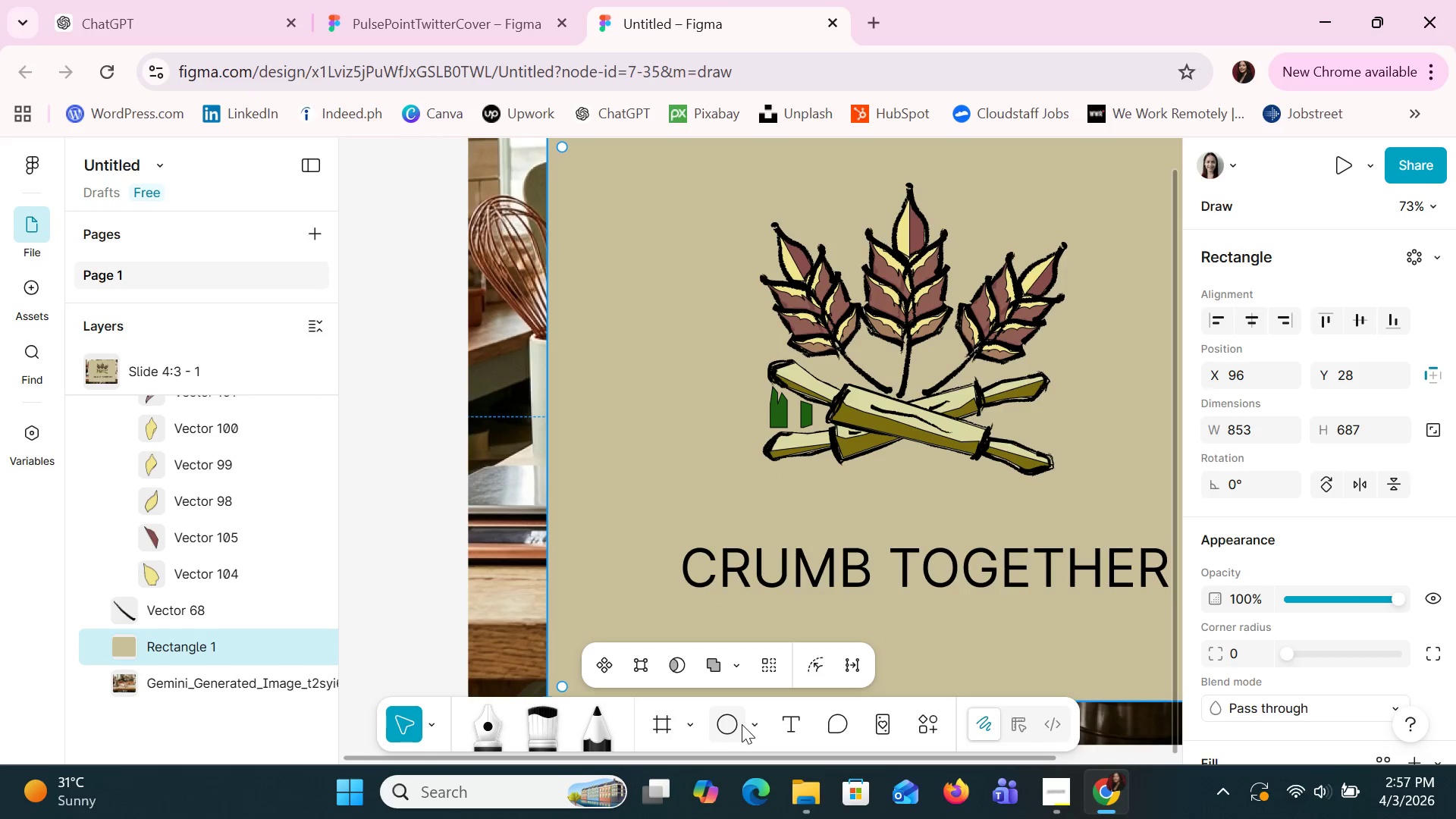 
left_click([750, 728])
 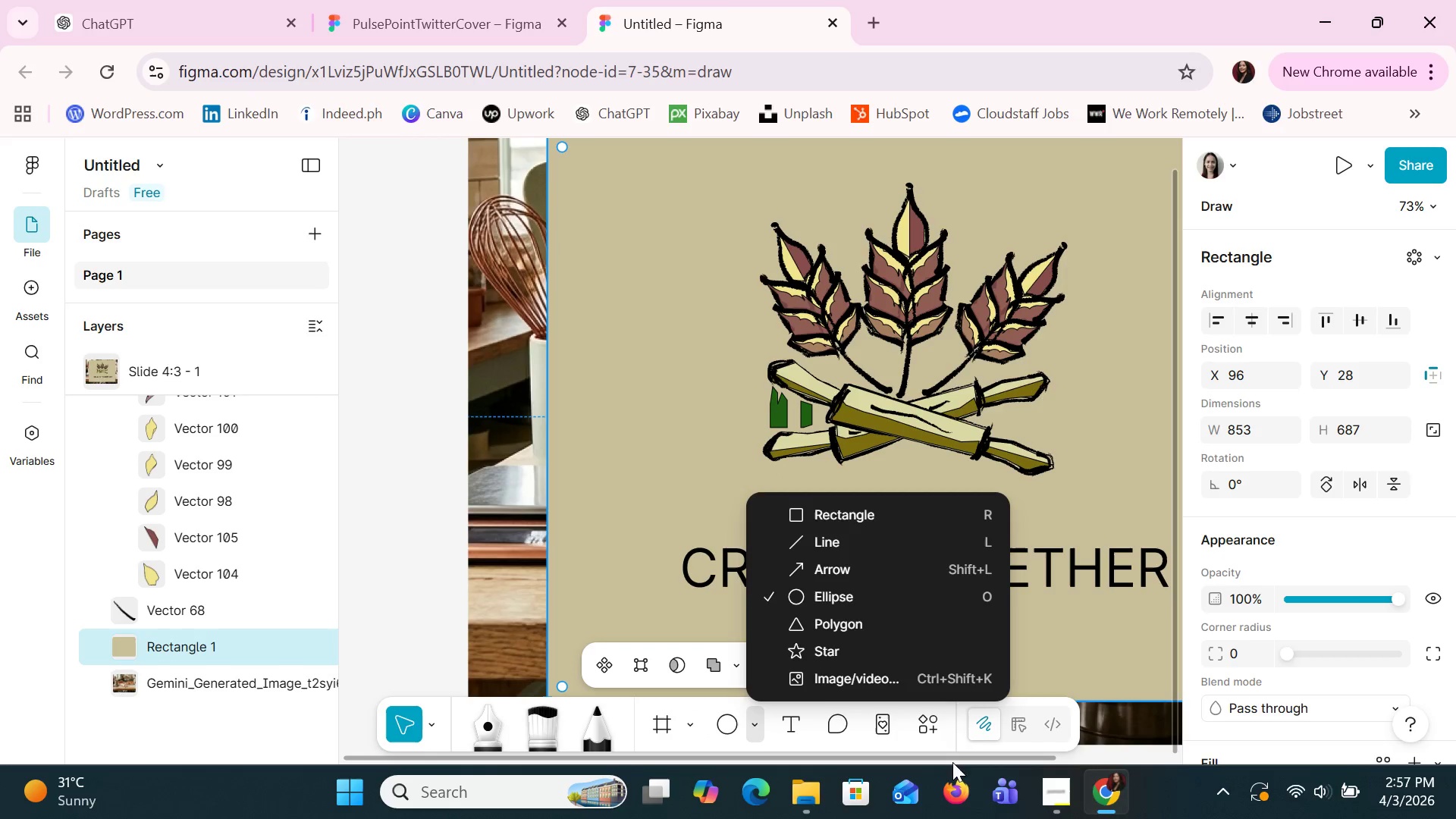 
right_click([1455, 818])
 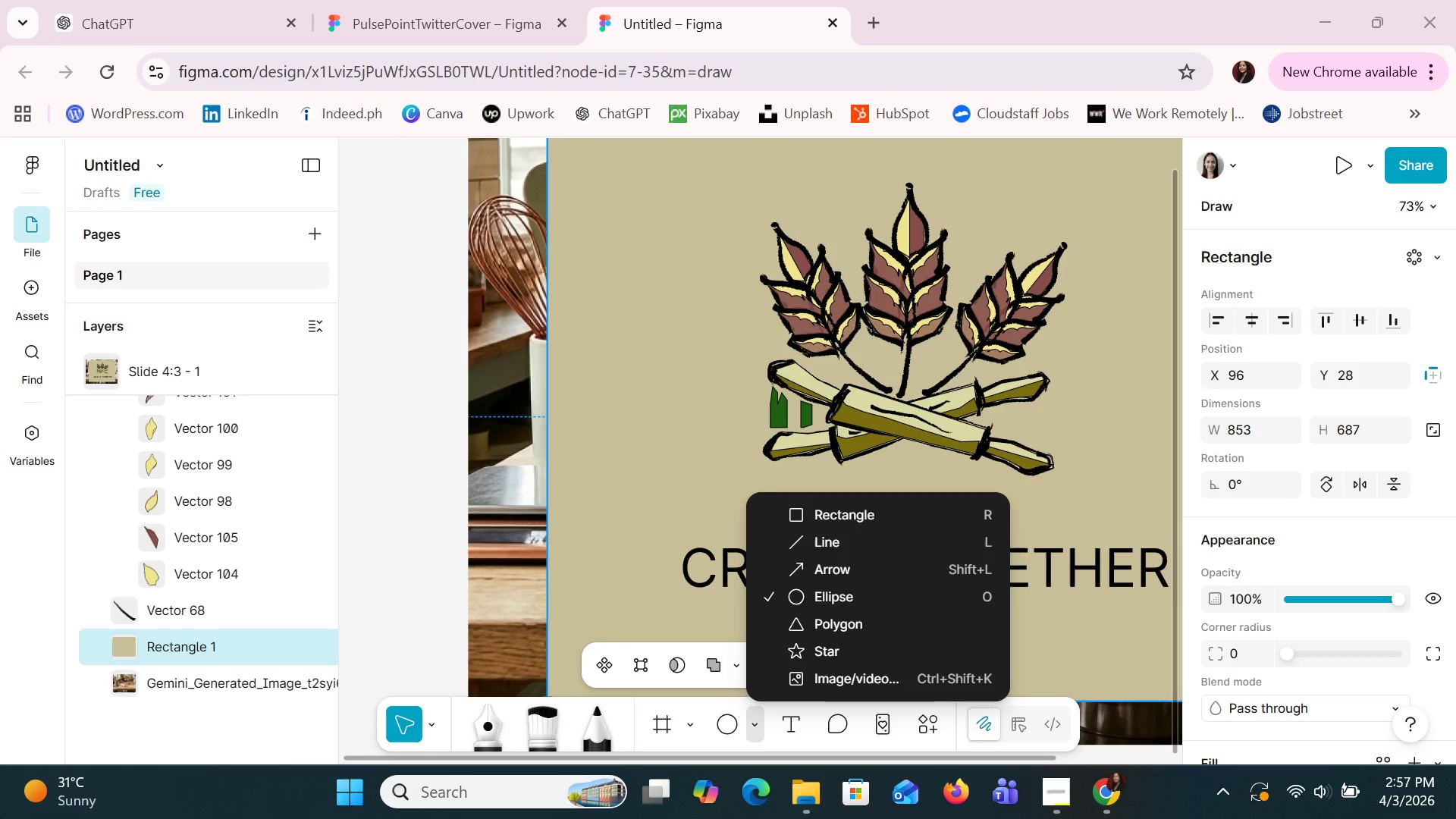 
wait(6.24)
 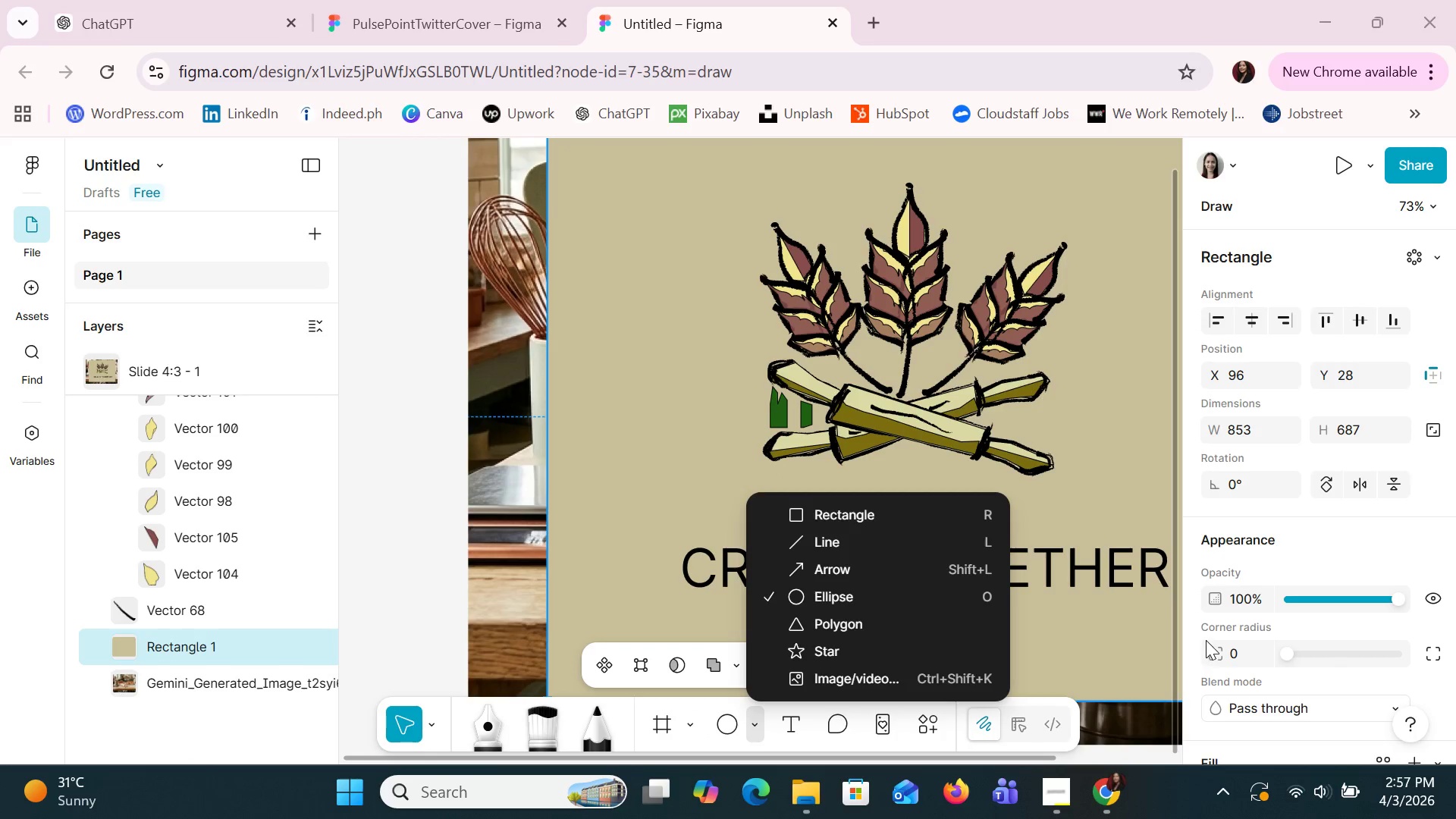 
left_click([794, 538])
 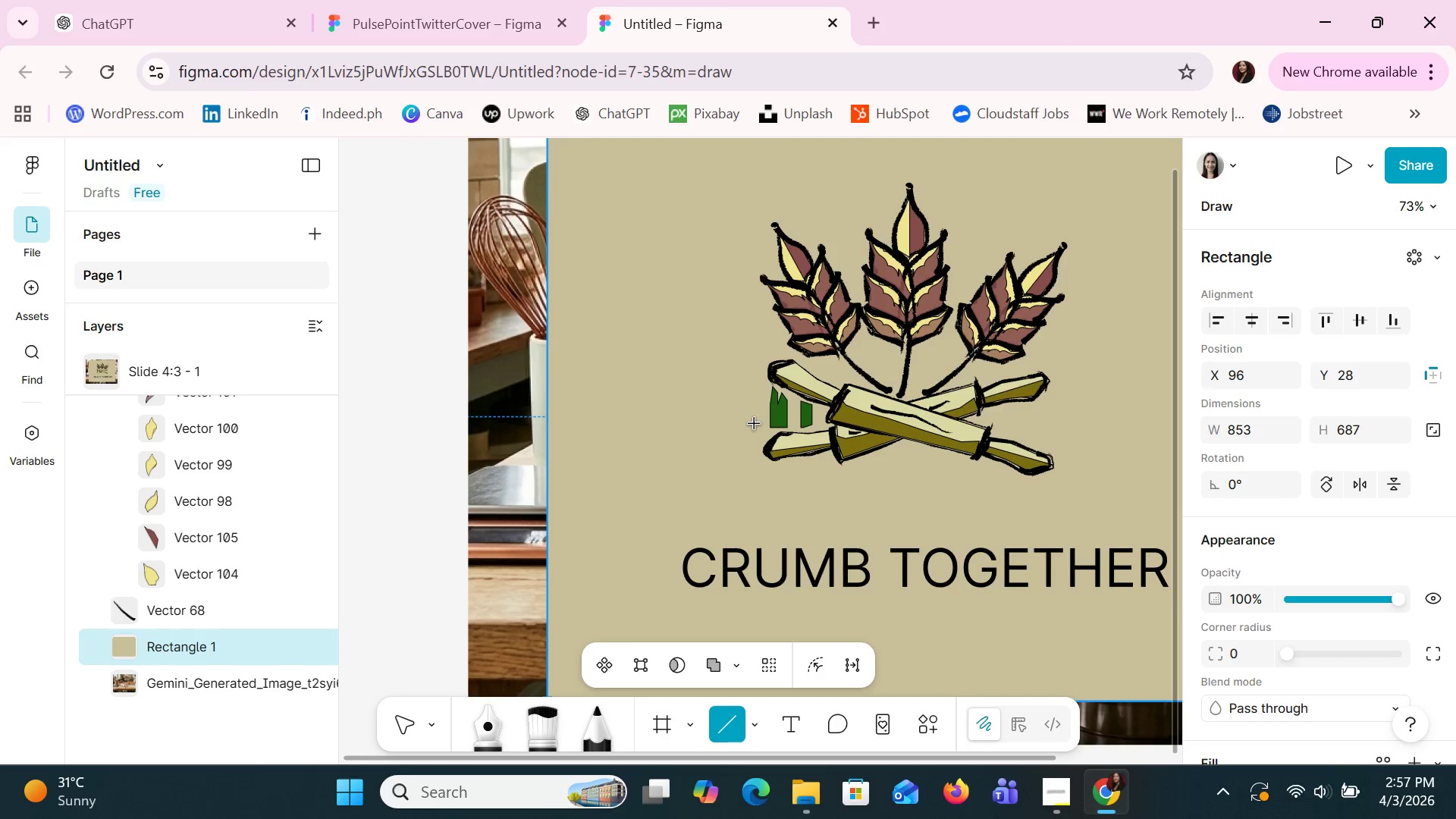 
left_click_drag(start_coordinate=[755, 368], to_coordinate=[756, 356])
 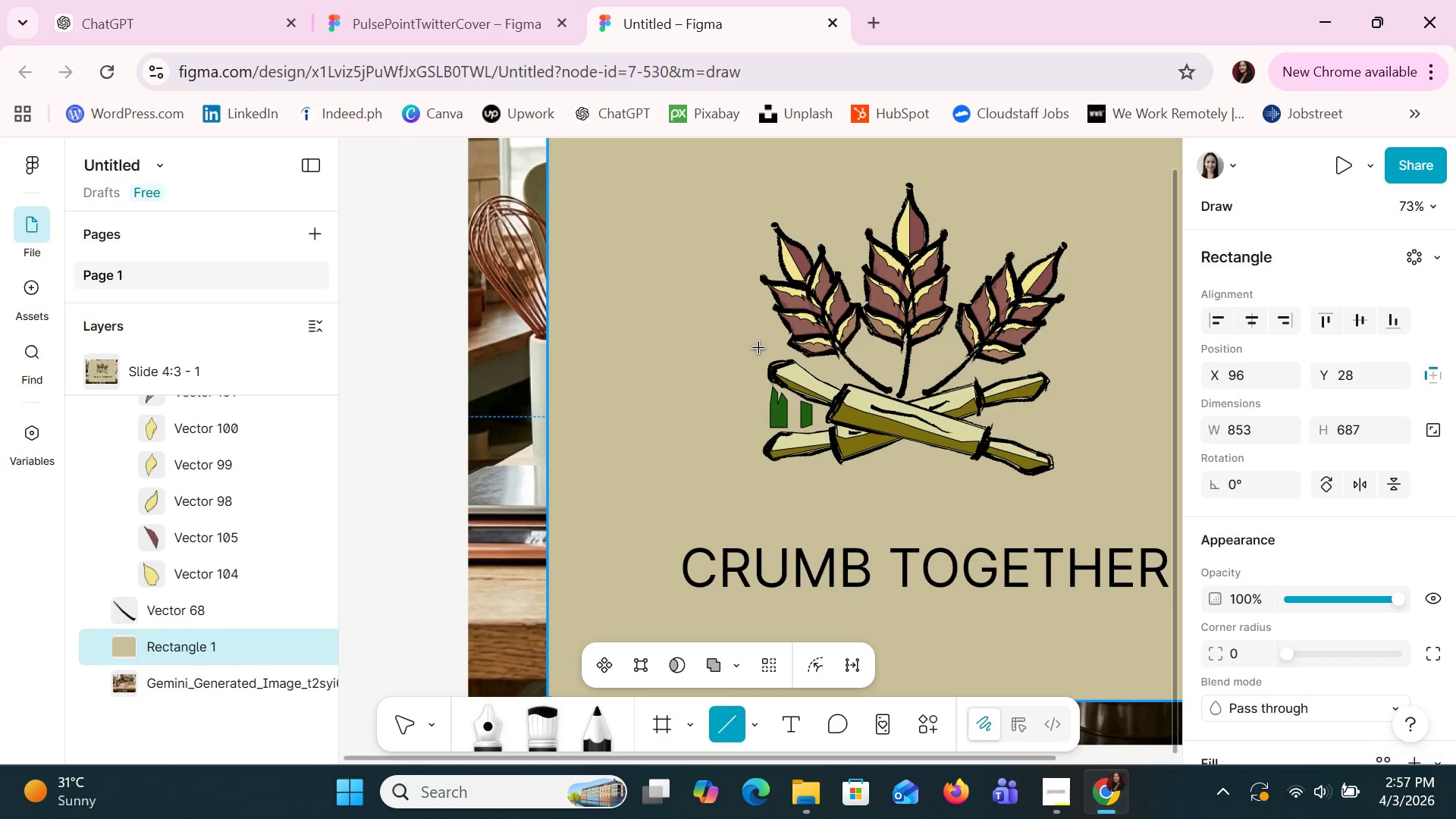 
left_click_drag(start_coordinate=[758, 353], to_coordinate=[765, 334])
 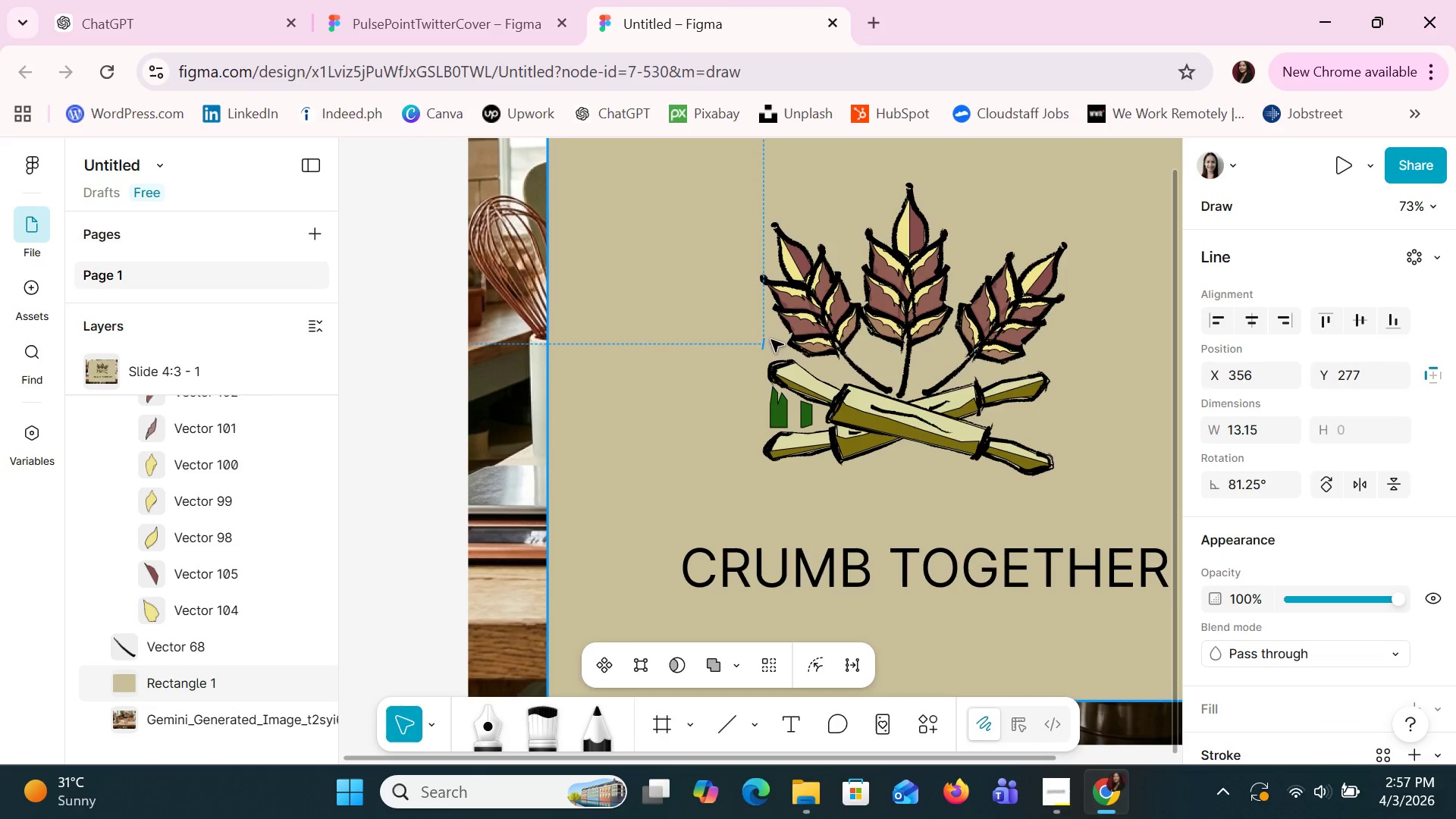 
key(Control+Z)
 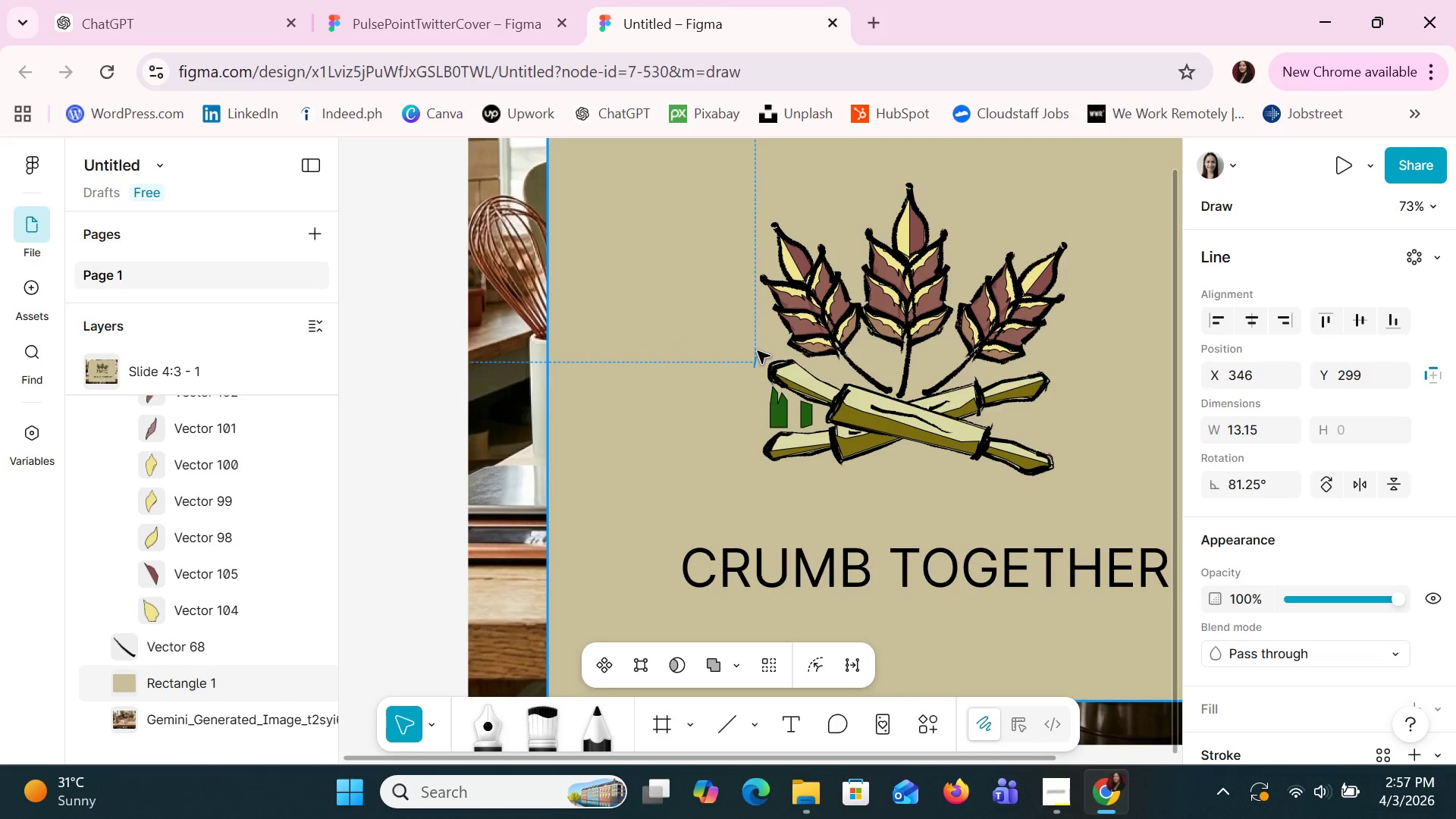 
left_click([728, 326])
 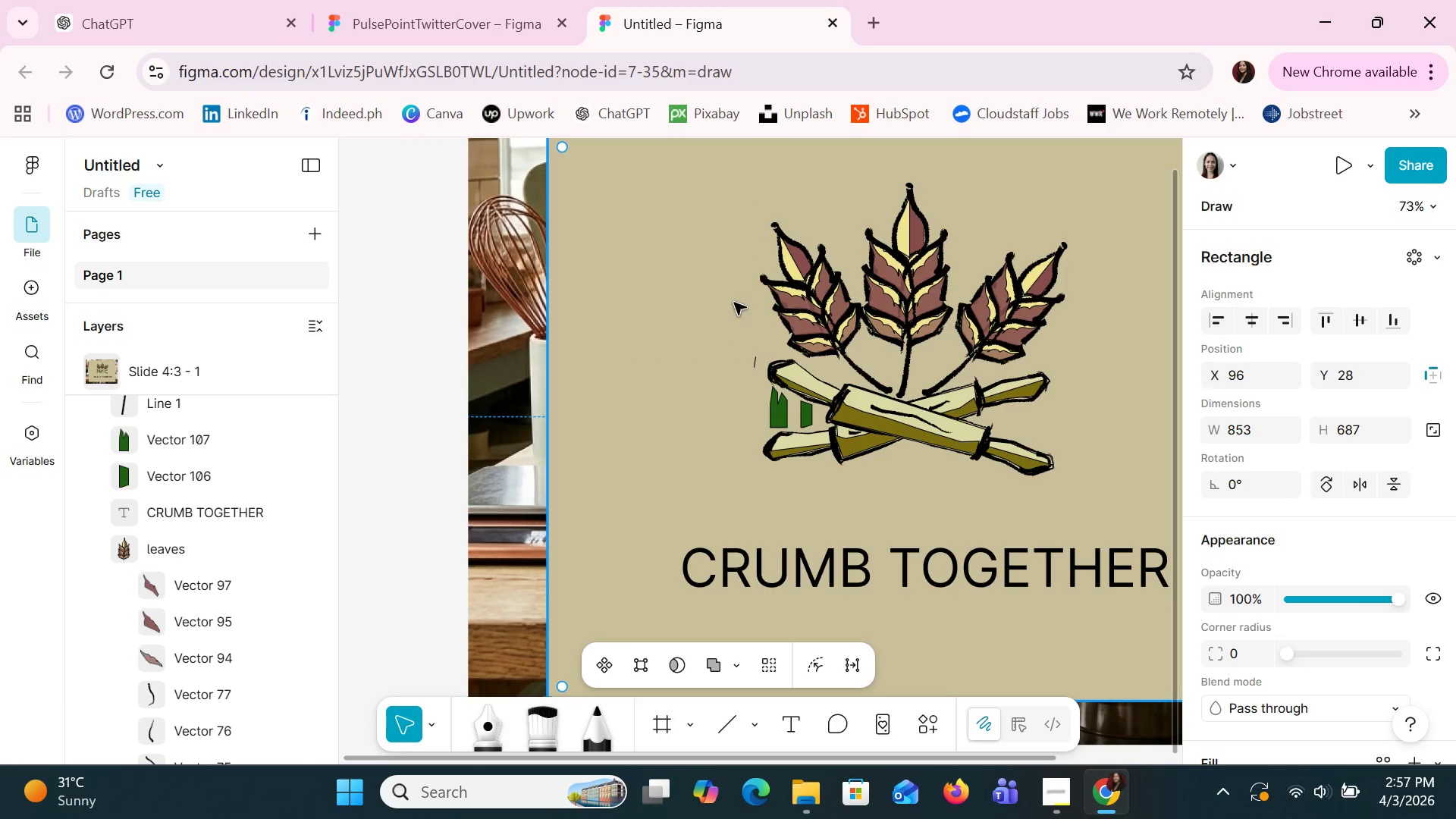 
key(Control+Z)
 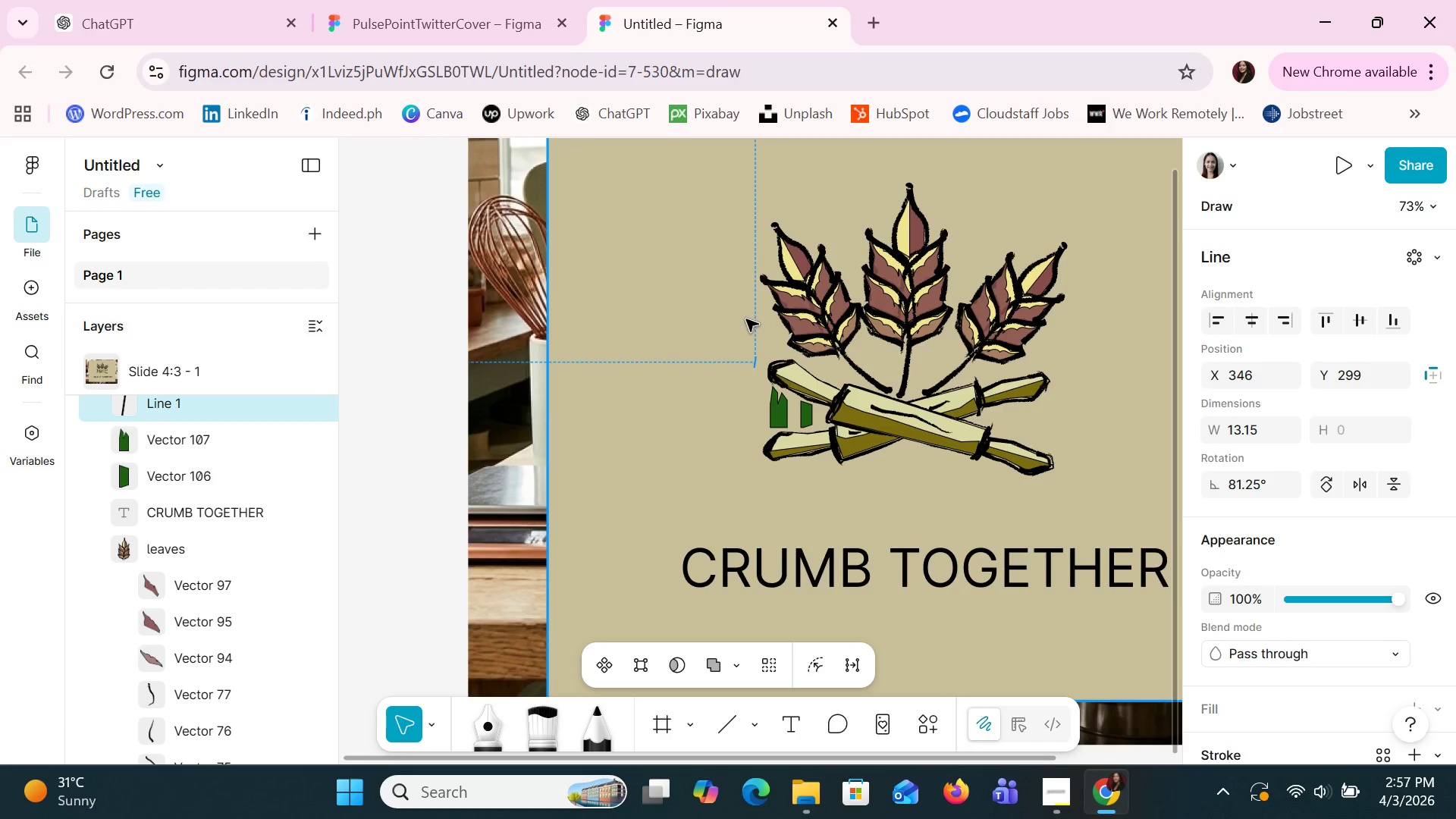 
key(Control+Z)
 